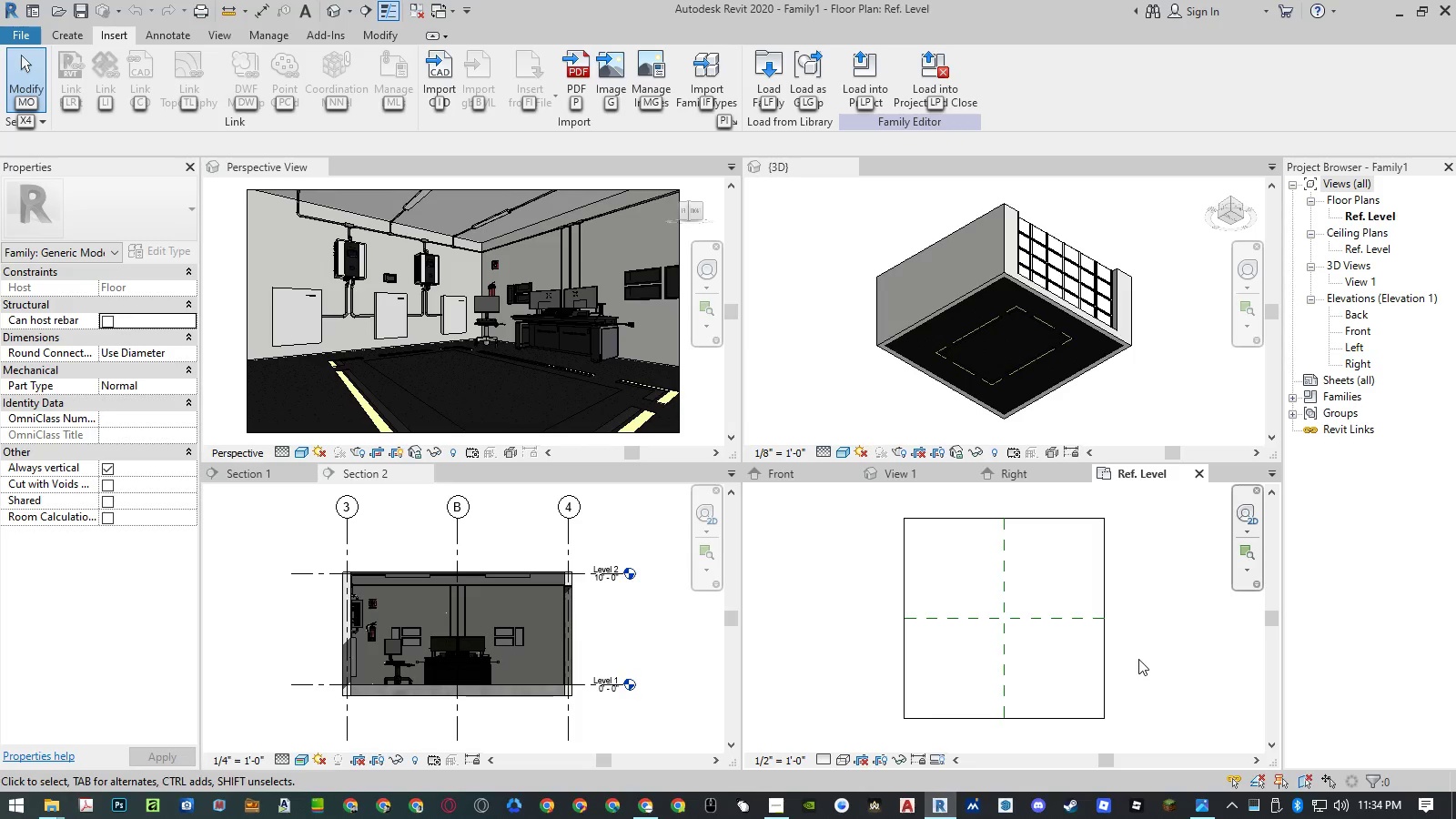 
key(Alt+I)
 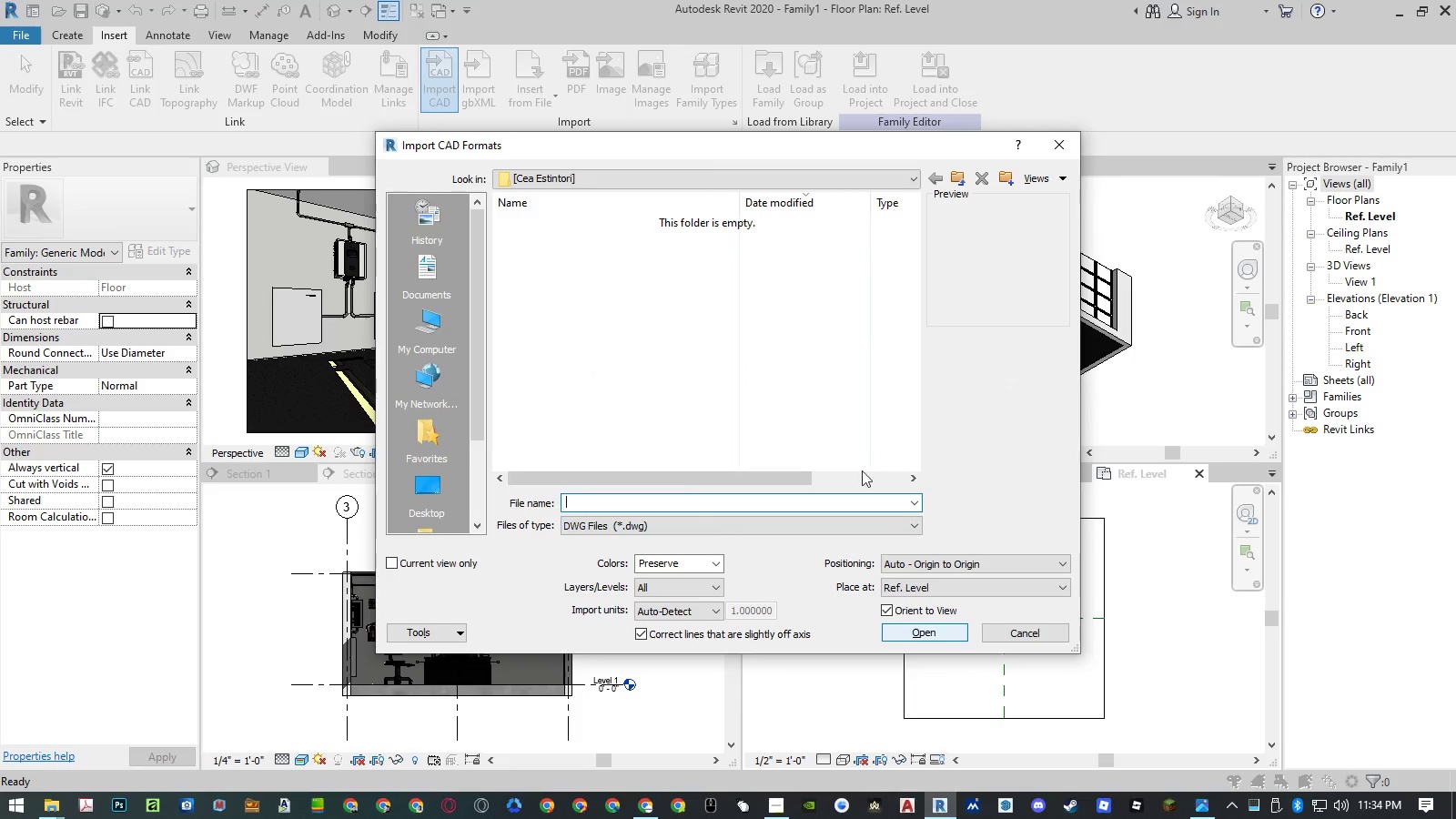 
key(Control+V)
 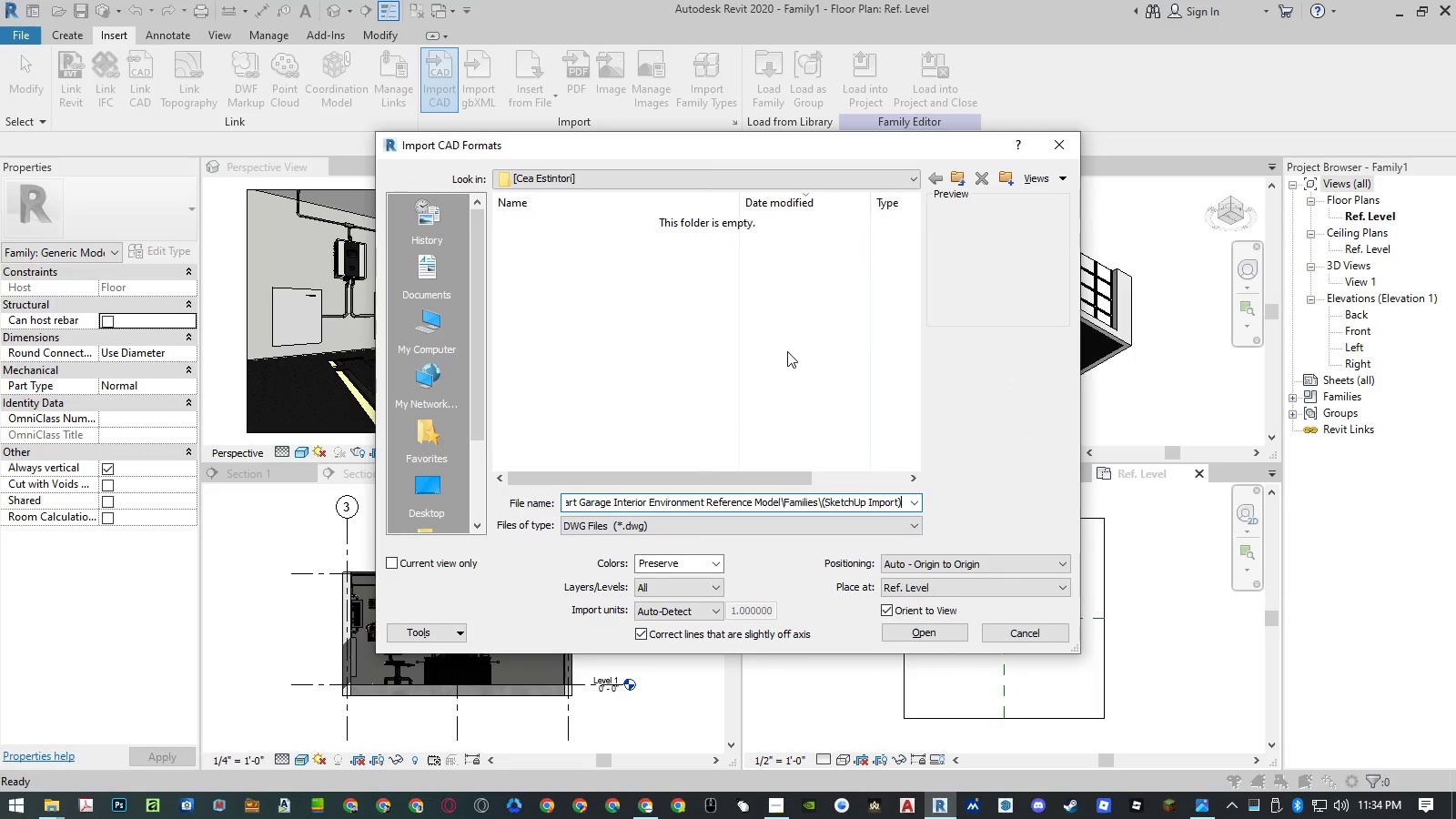 
key(NumpadEnter)
 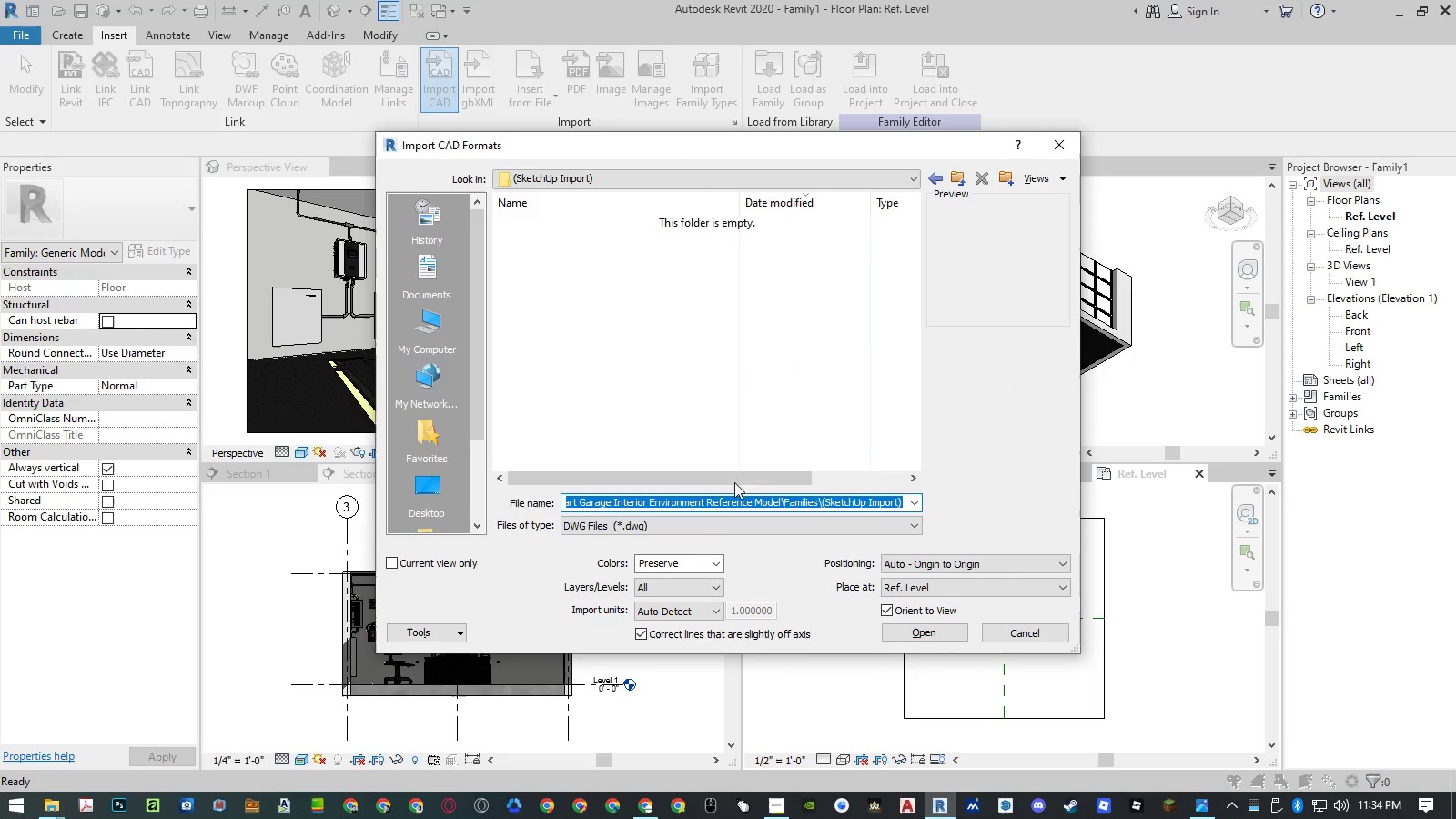 
left_click([710, 531])
 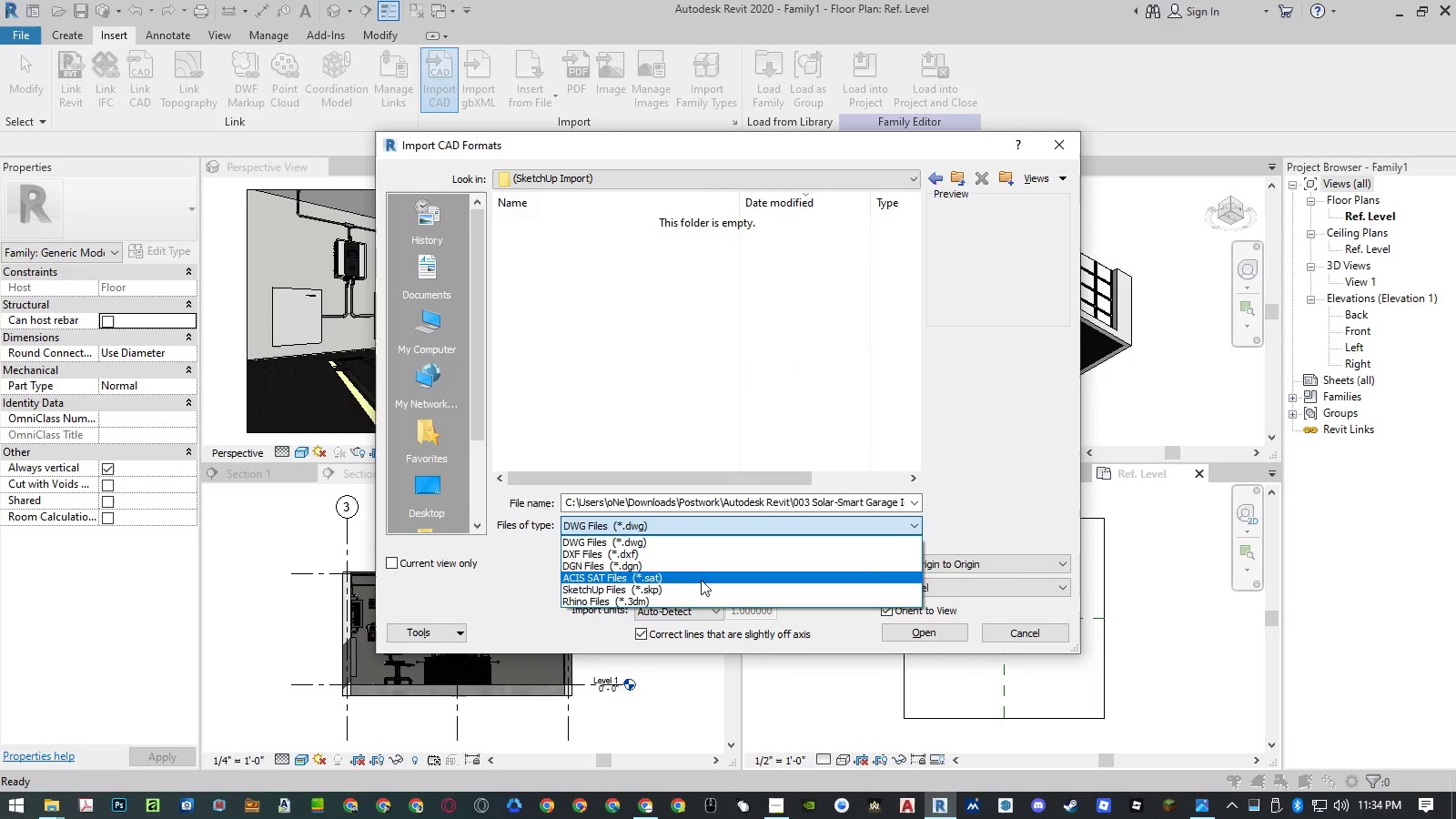 
left_click([699, 587])
 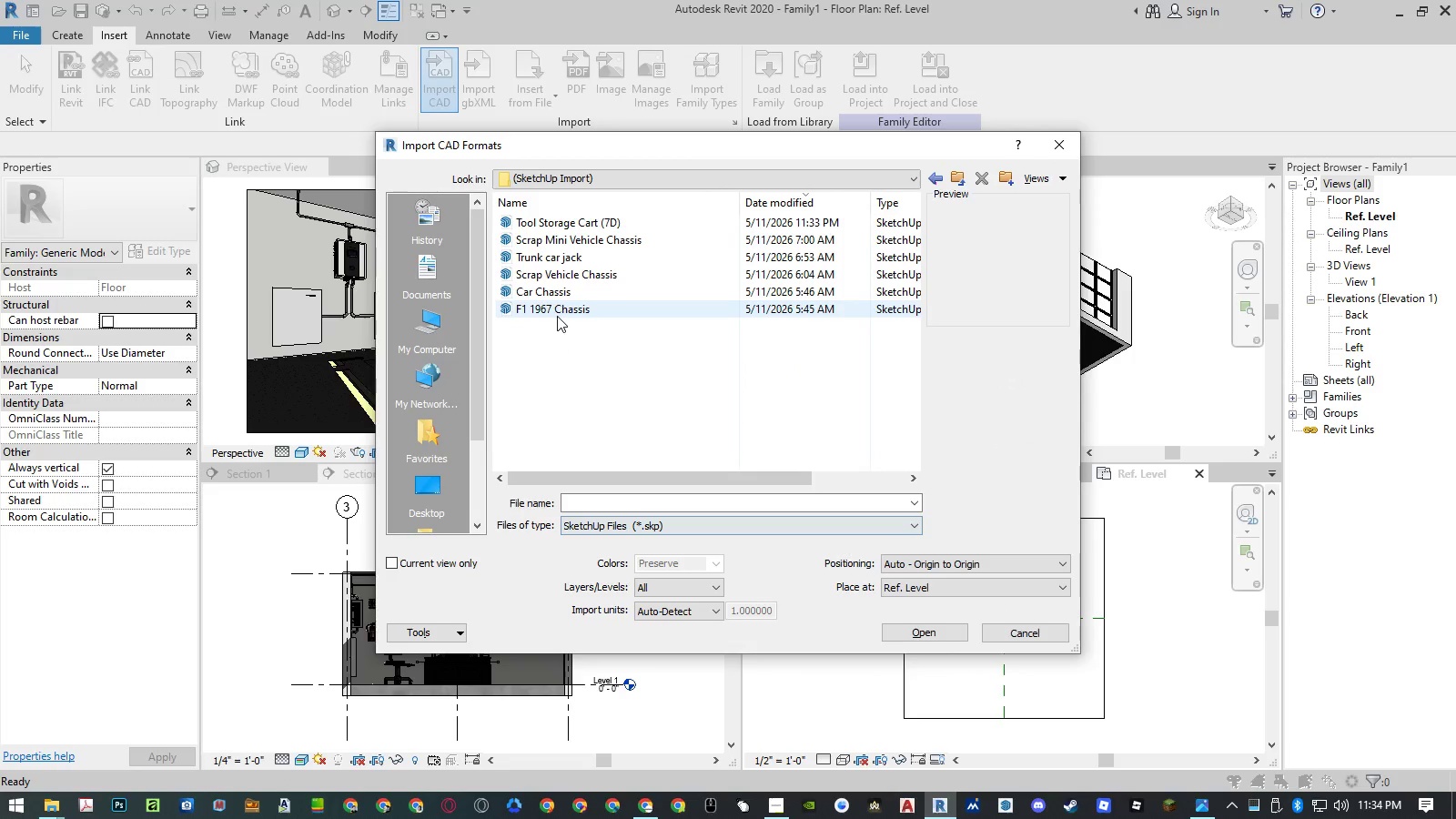 
left_click([554, 225])
 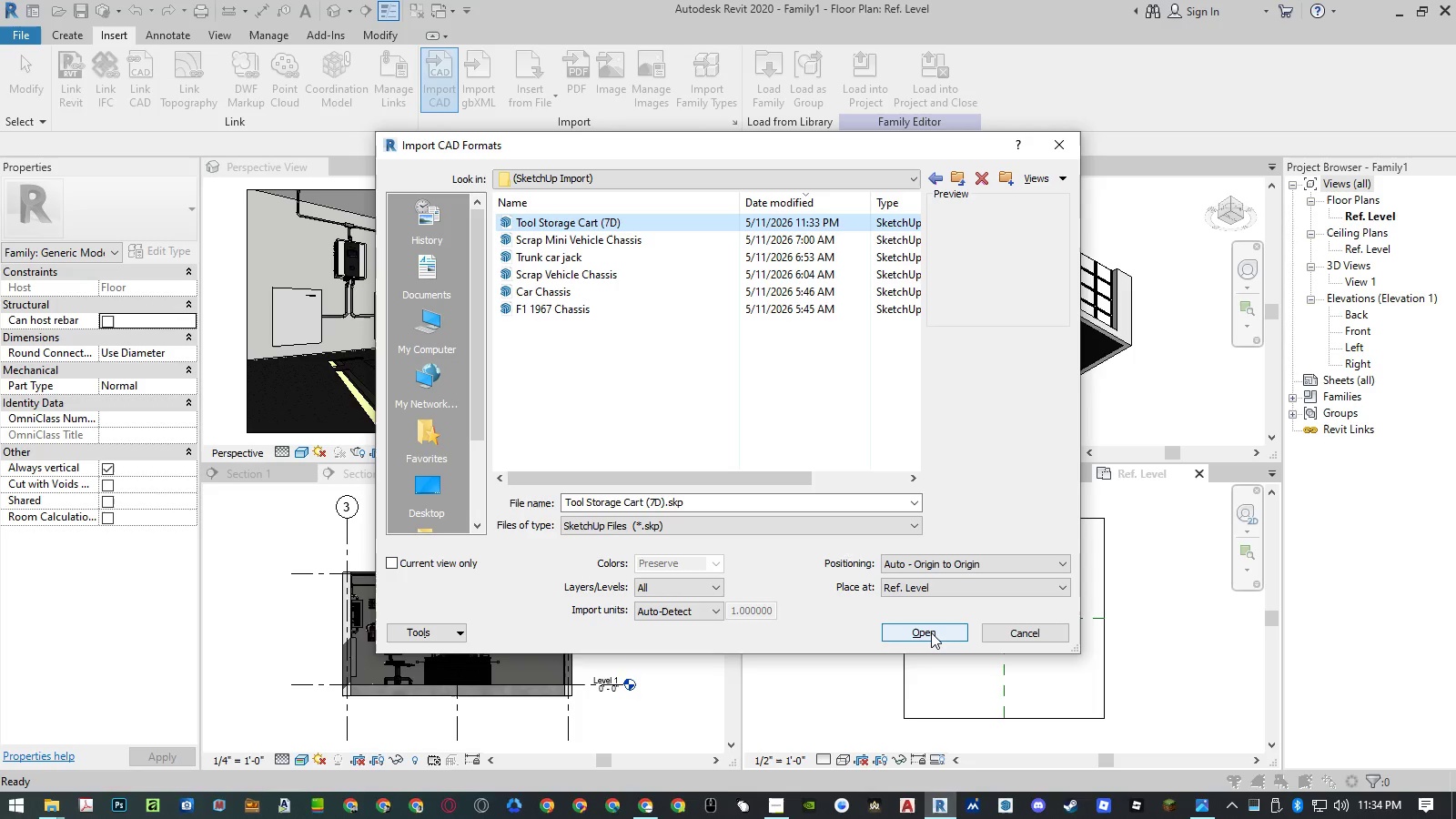 
left_click([931, 632])
 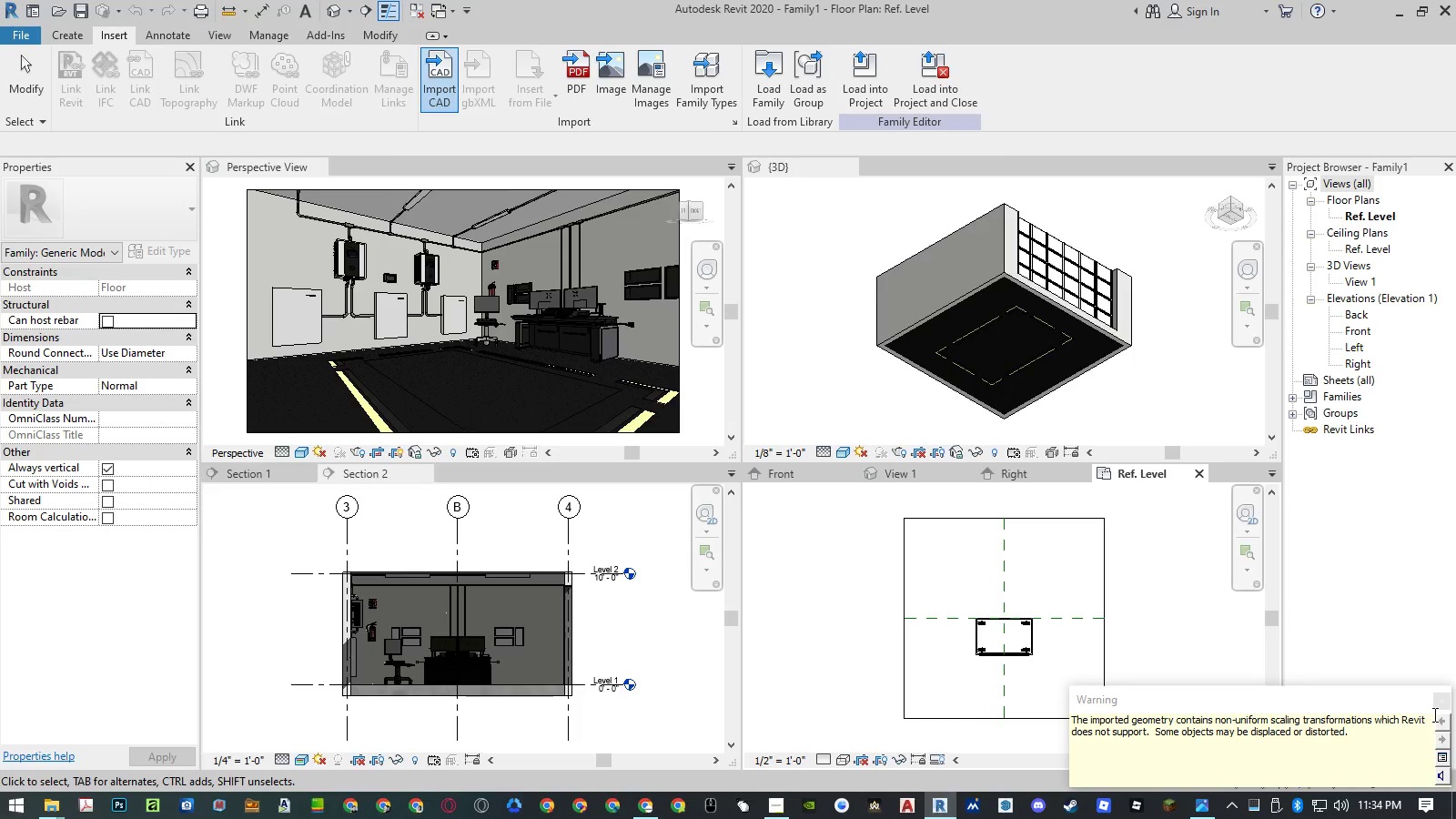 
left_click([1442, 703])
 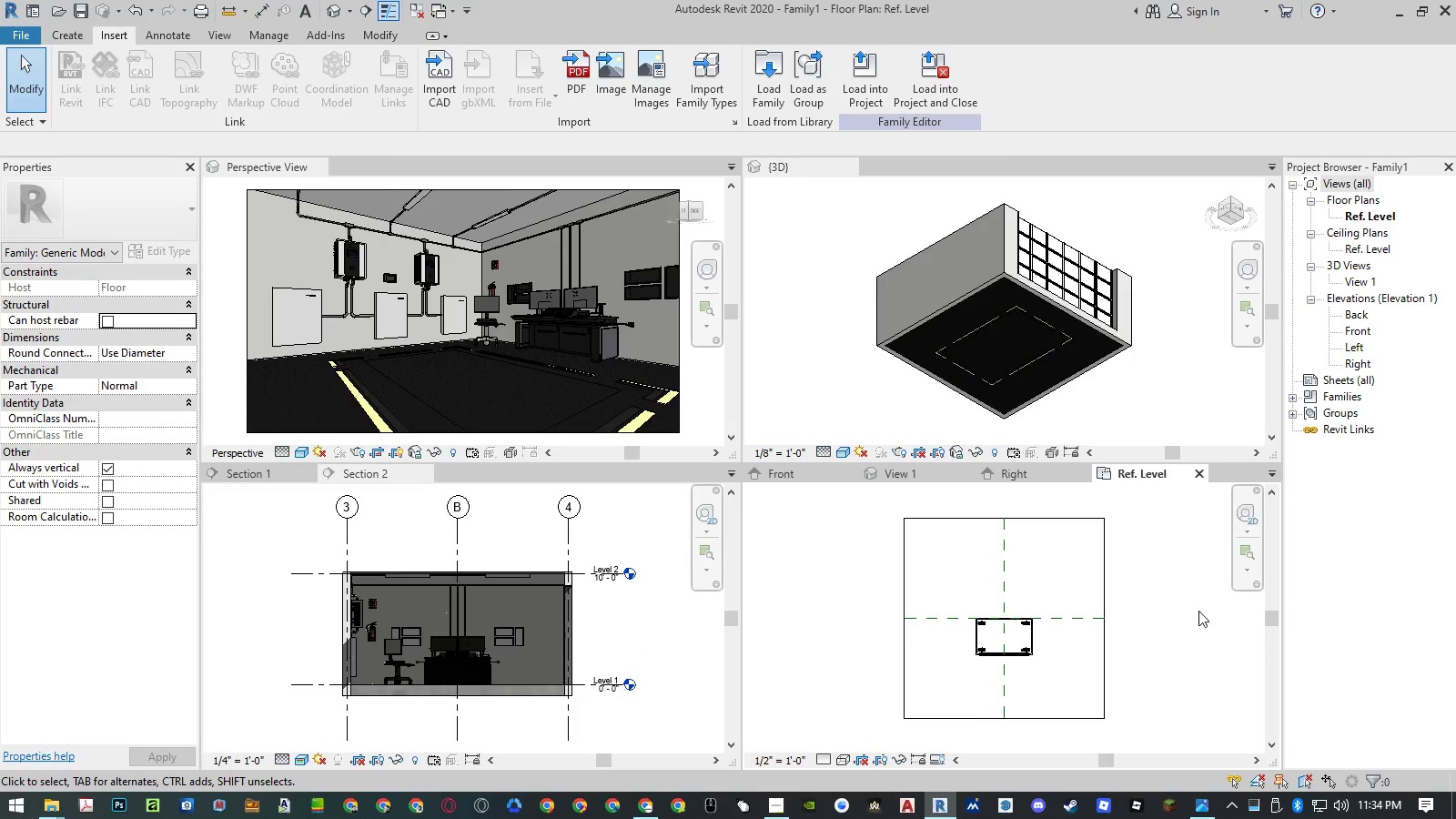 
left_click([1177, 598])
 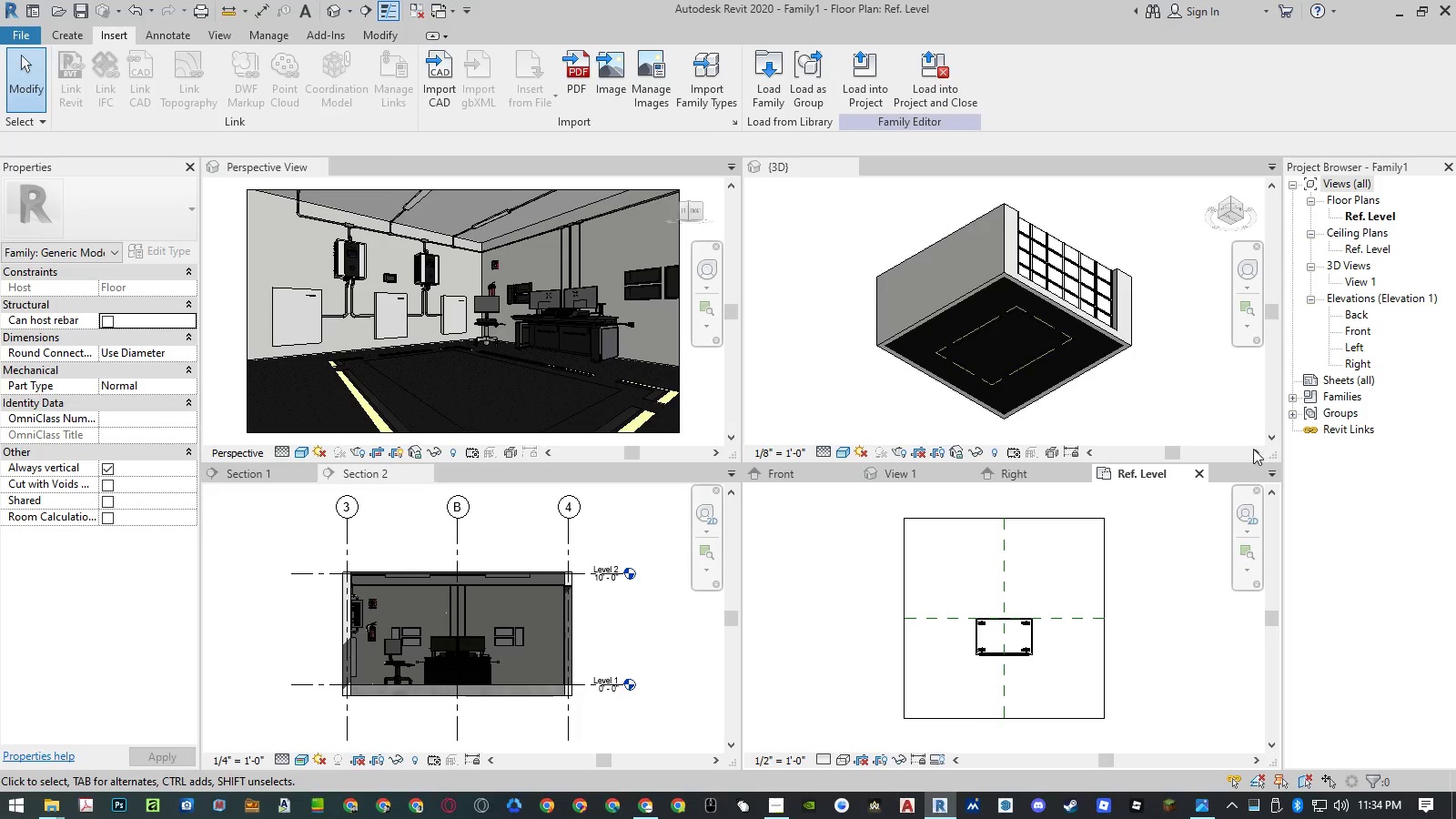 
left_click([844, 760])
 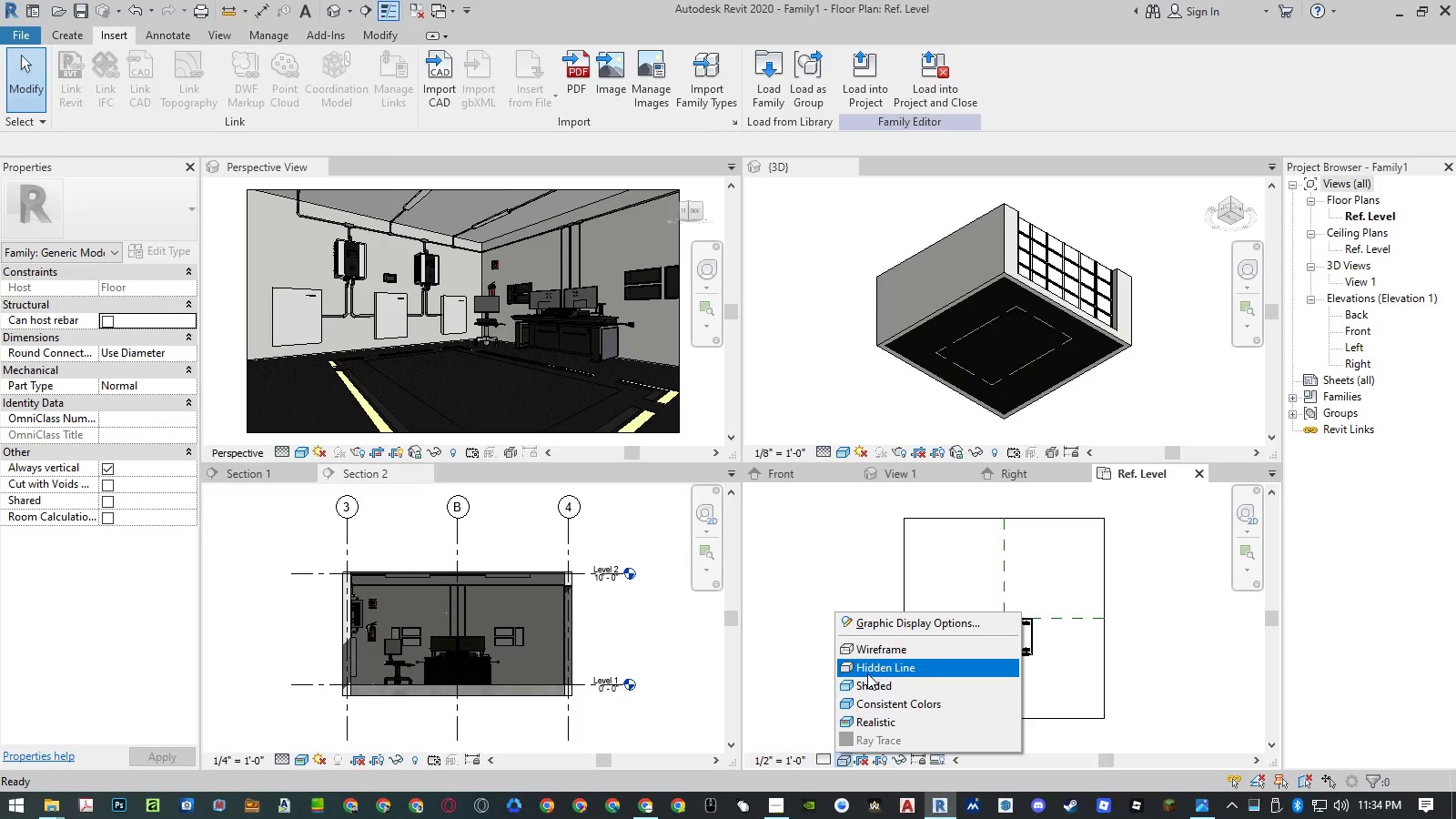 
left_click([864, 685])
 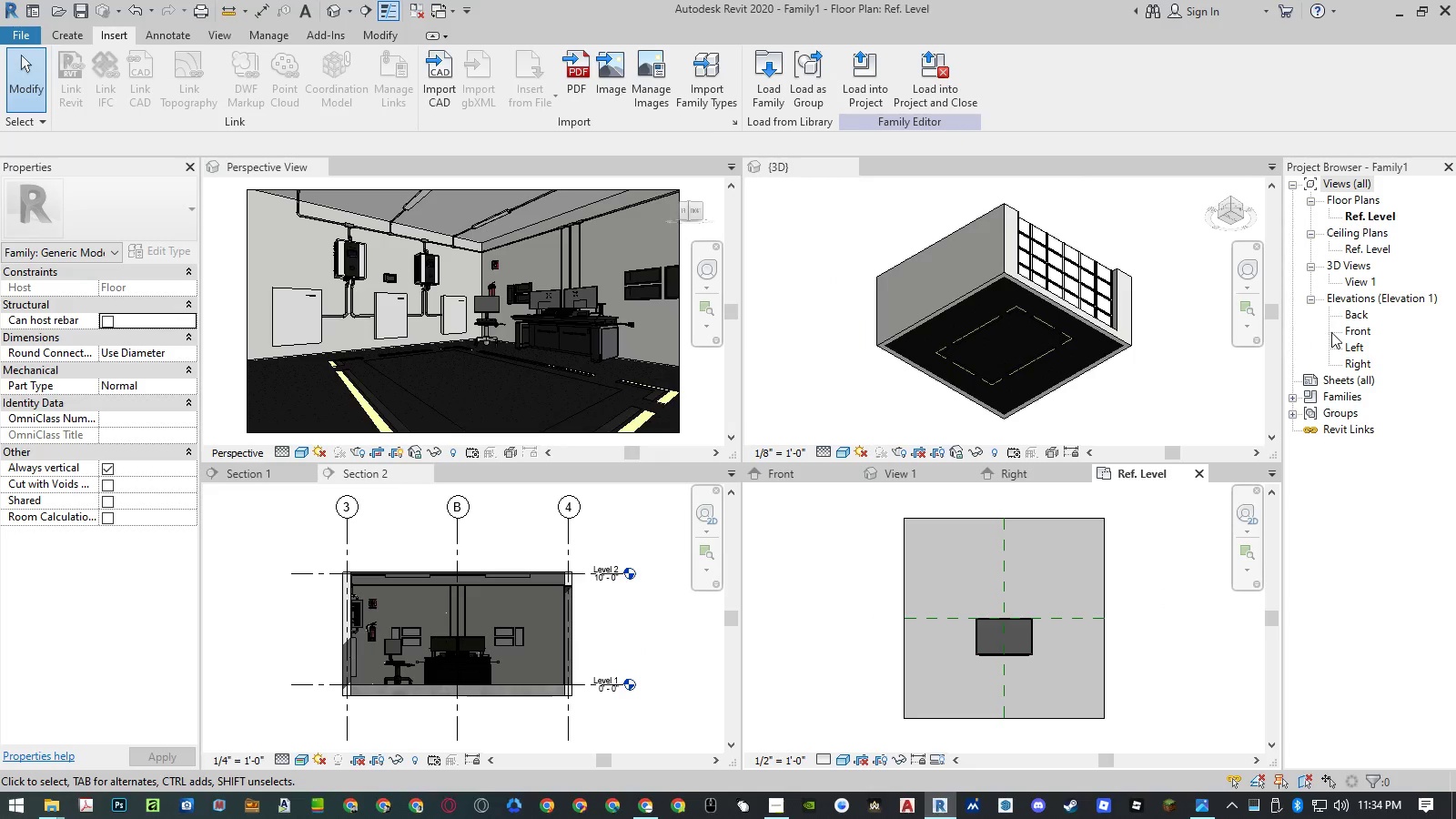 
left_click([1360, 329])
 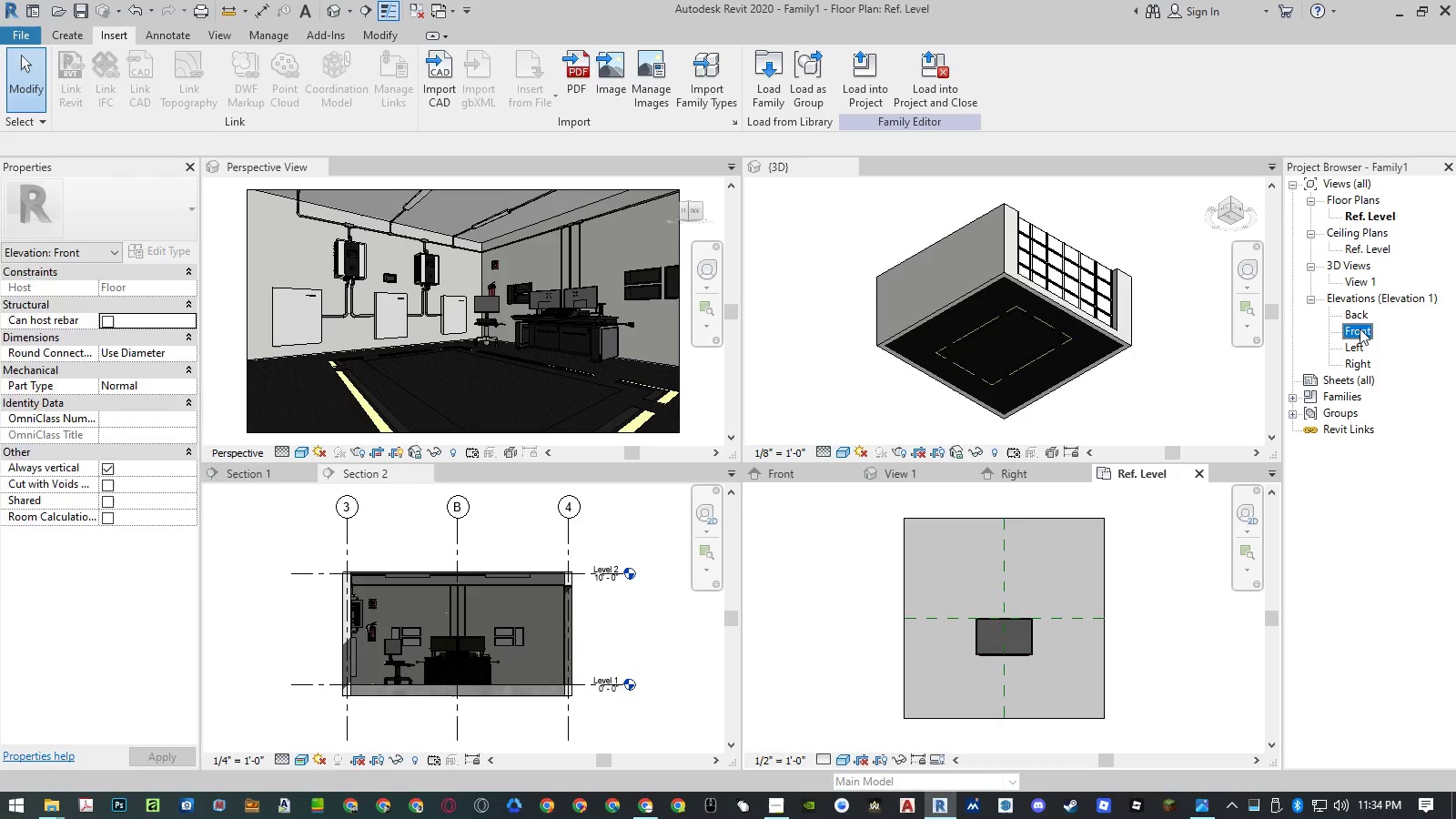 
left_click_drag(start_coordinate=[1360, 329], to_coordinate=[839, 756])
 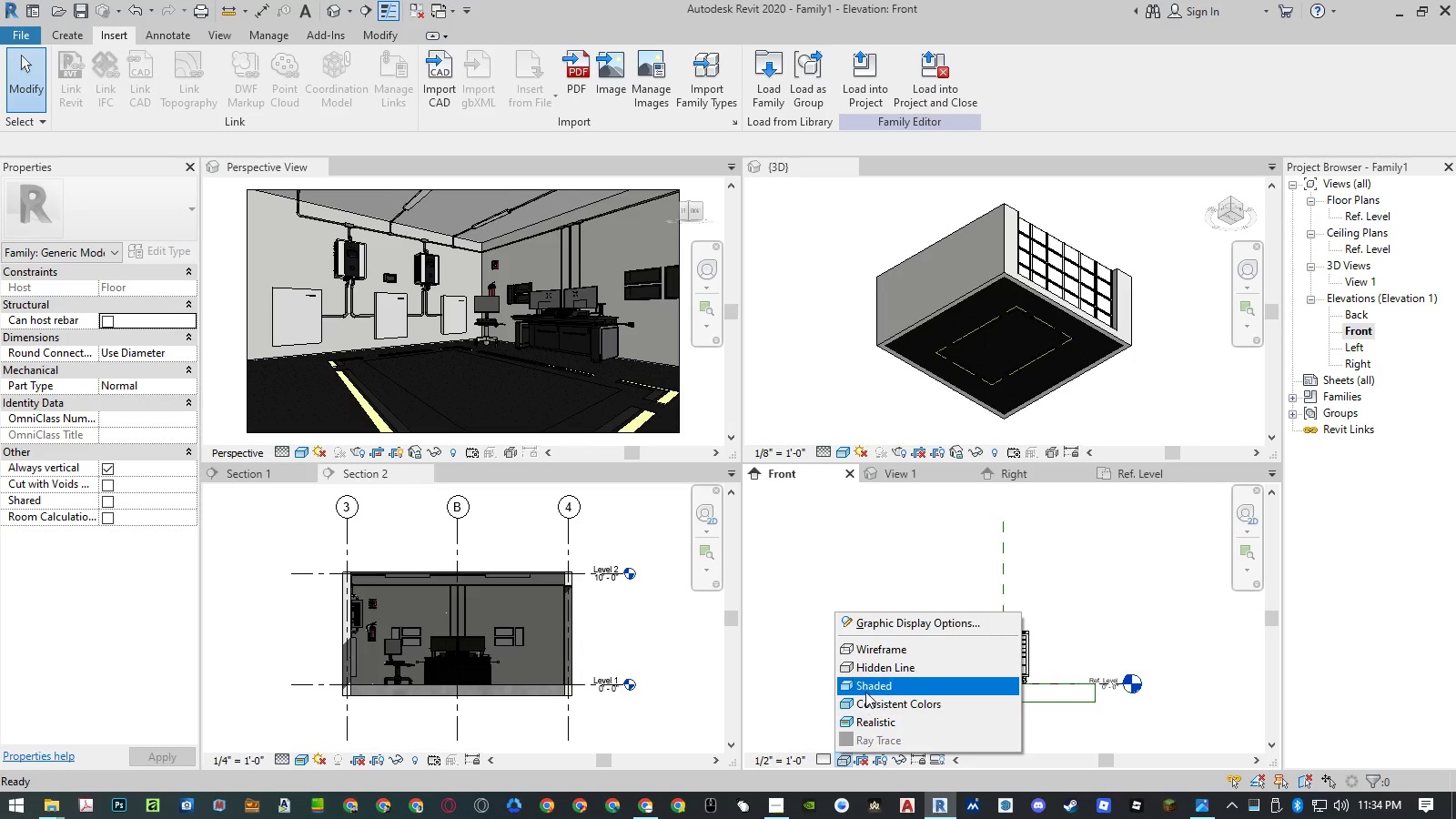 
left_click([839, 756])
 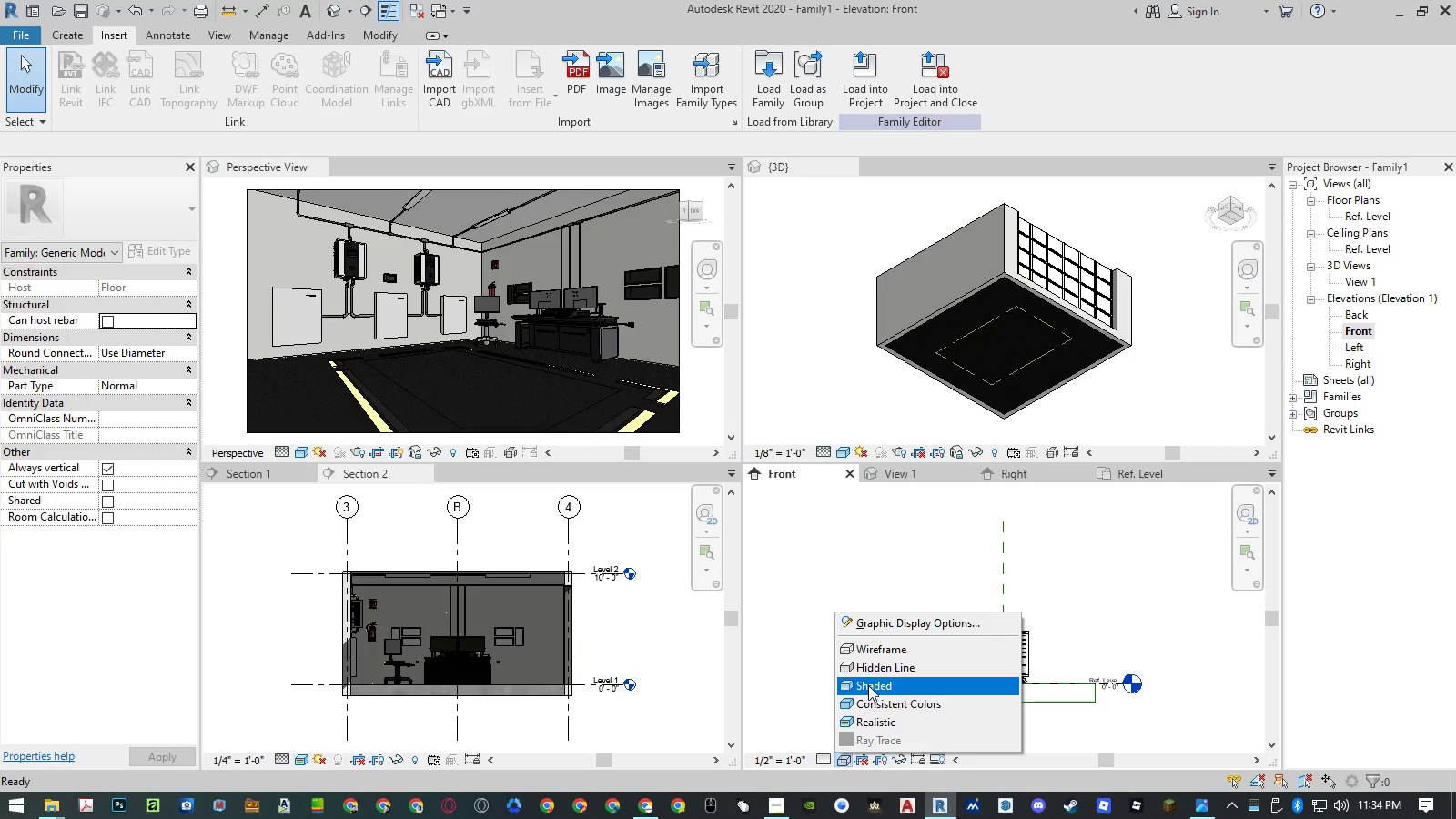 
left_click([868, 685])
 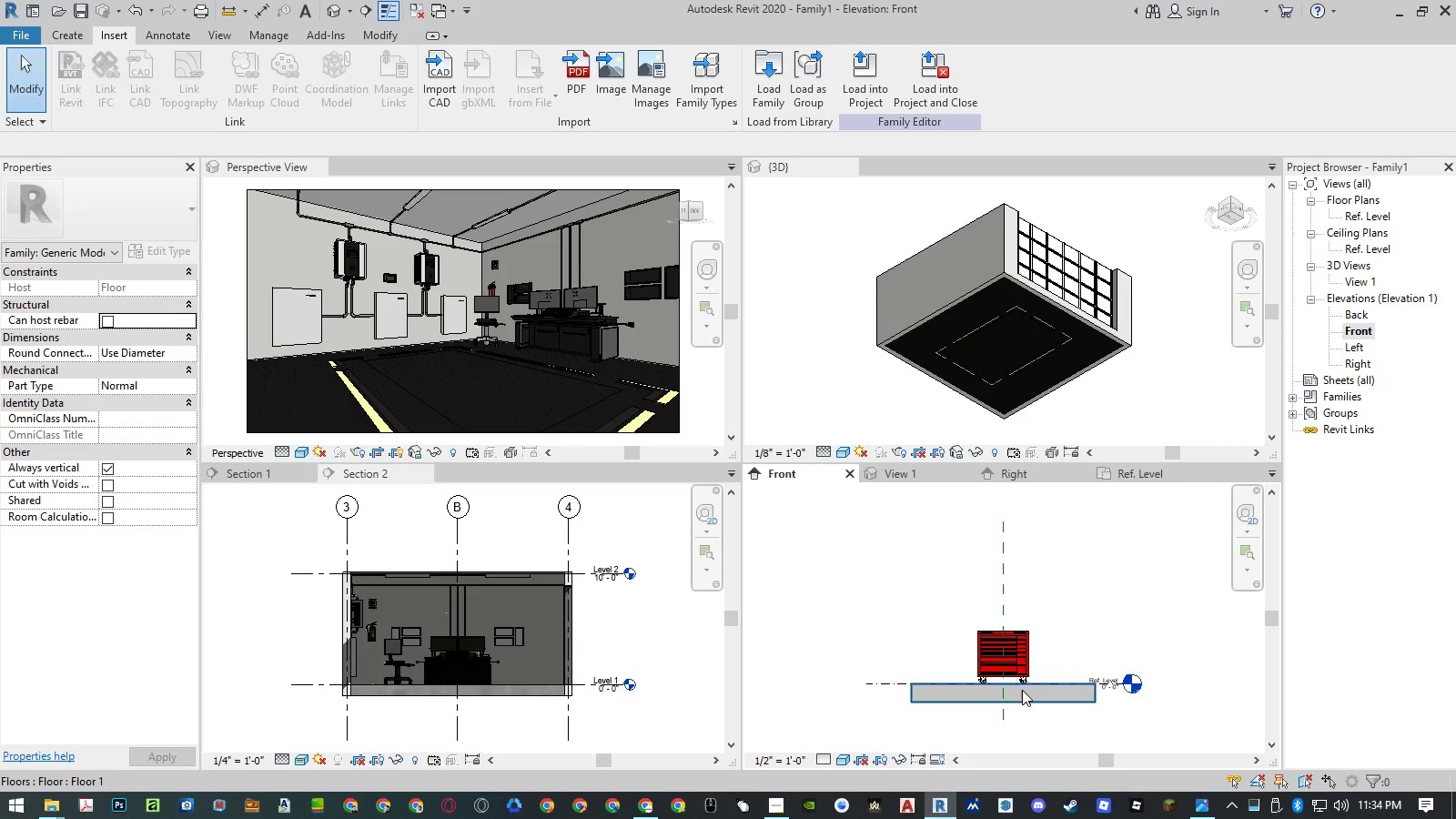 
scroll: coordinate [1033, 688], scroll_direction: up, amount: 6.0
 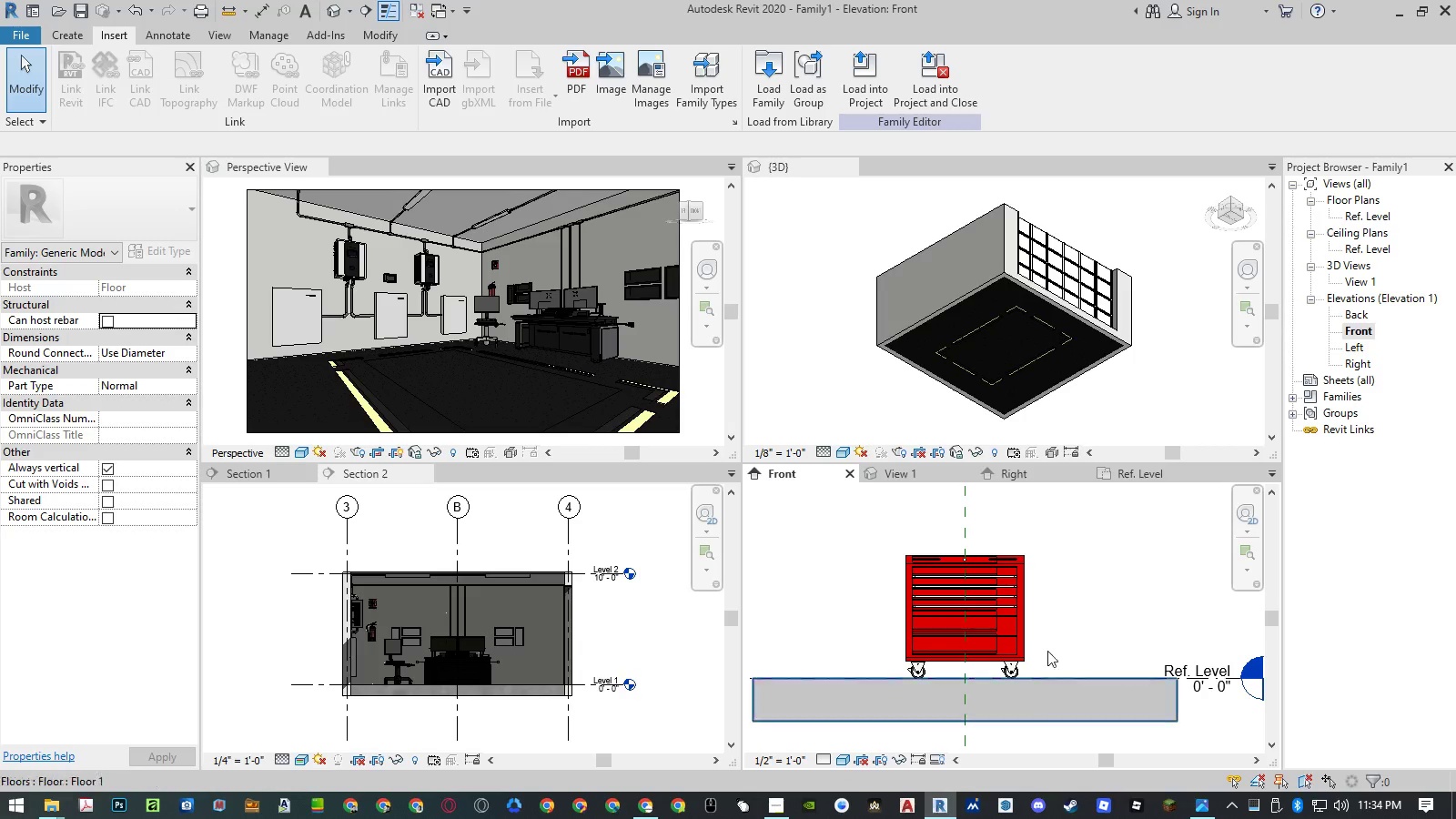 
left_click([1115, 473])
 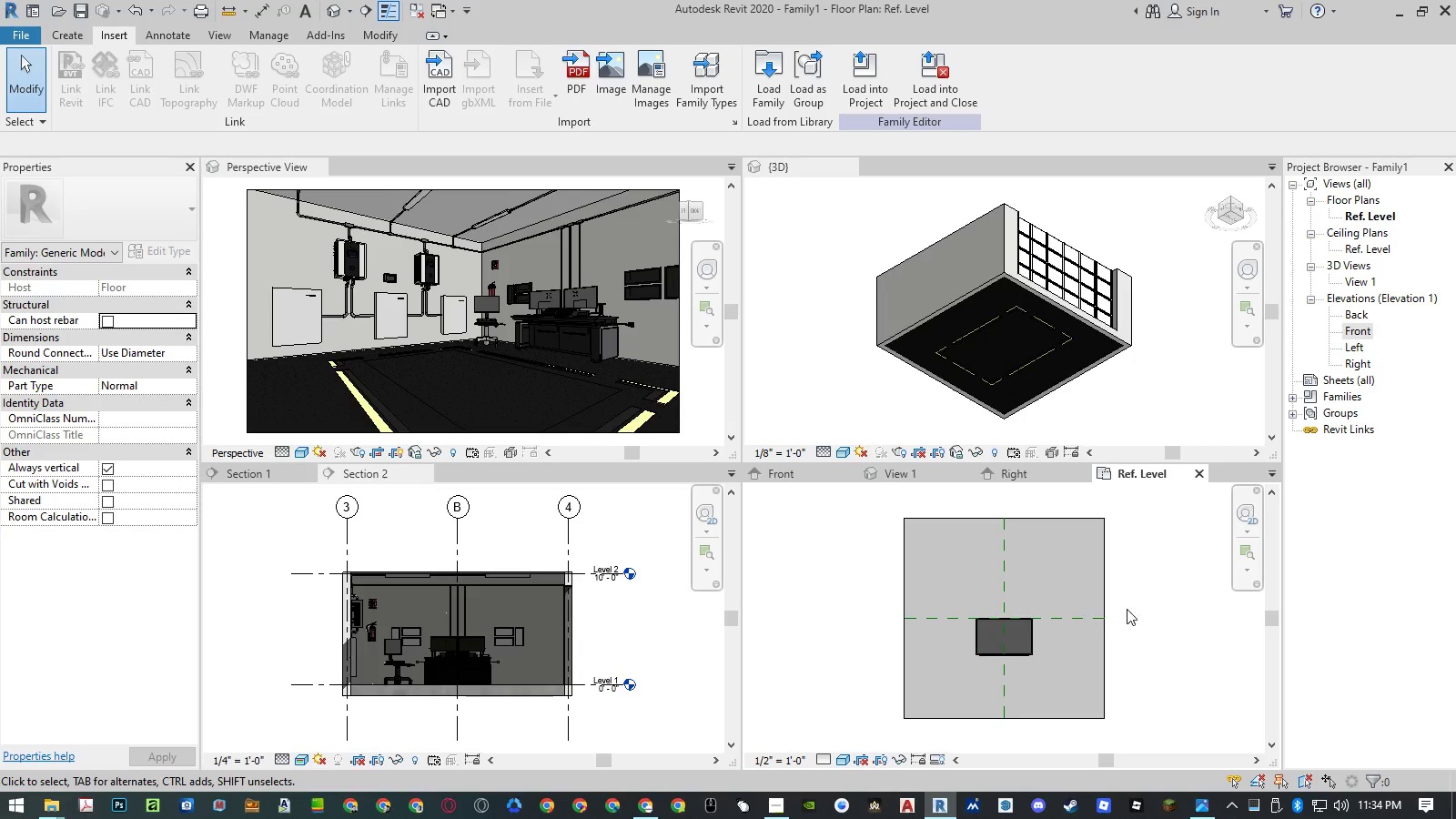 
left_click([1155, 609])
 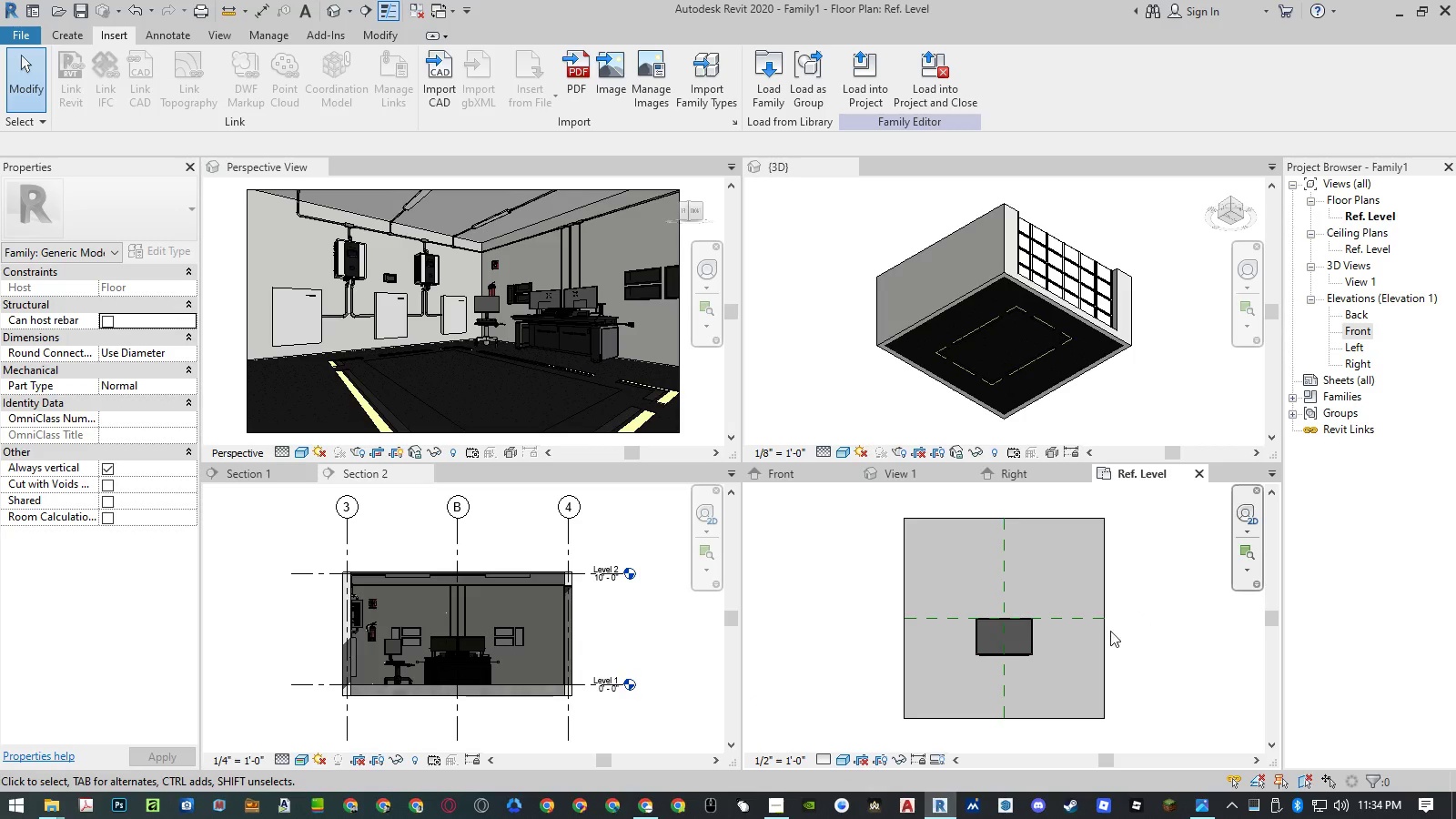 
scroll: coordinate [1100, 631], scroll_direction: up, amount: 4.0
 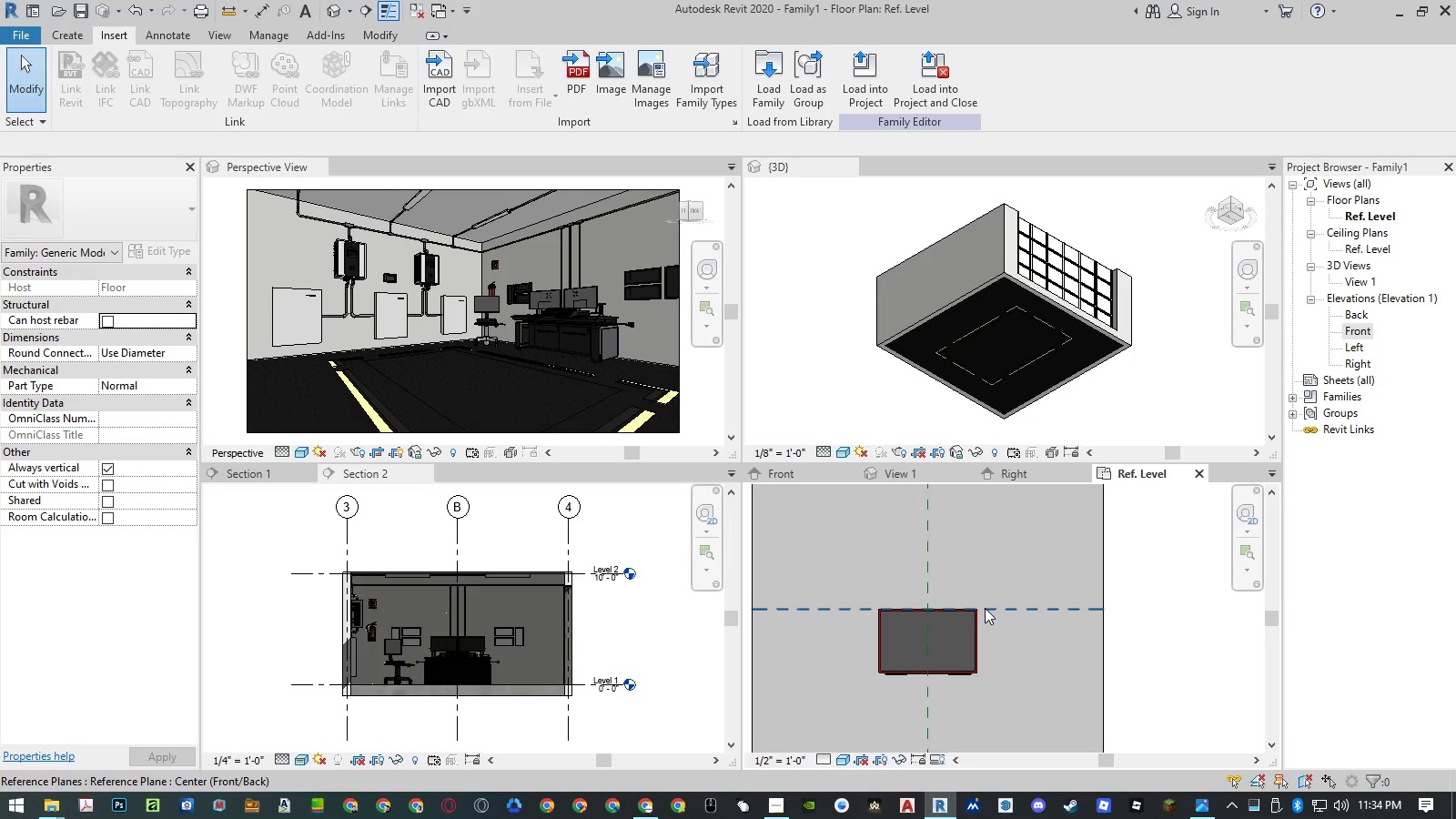 
type(rec)
 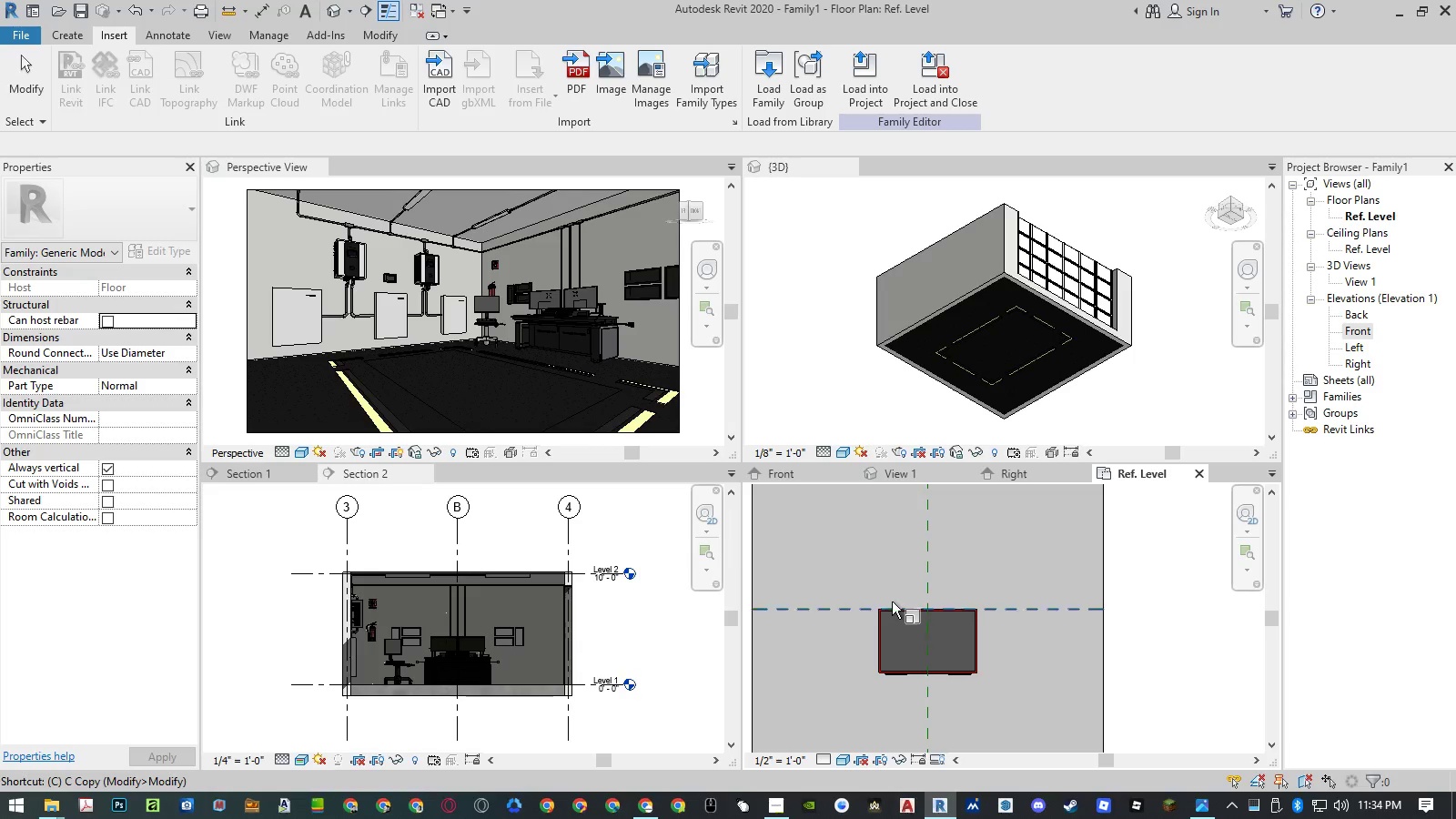 
left_click([887, 576])
 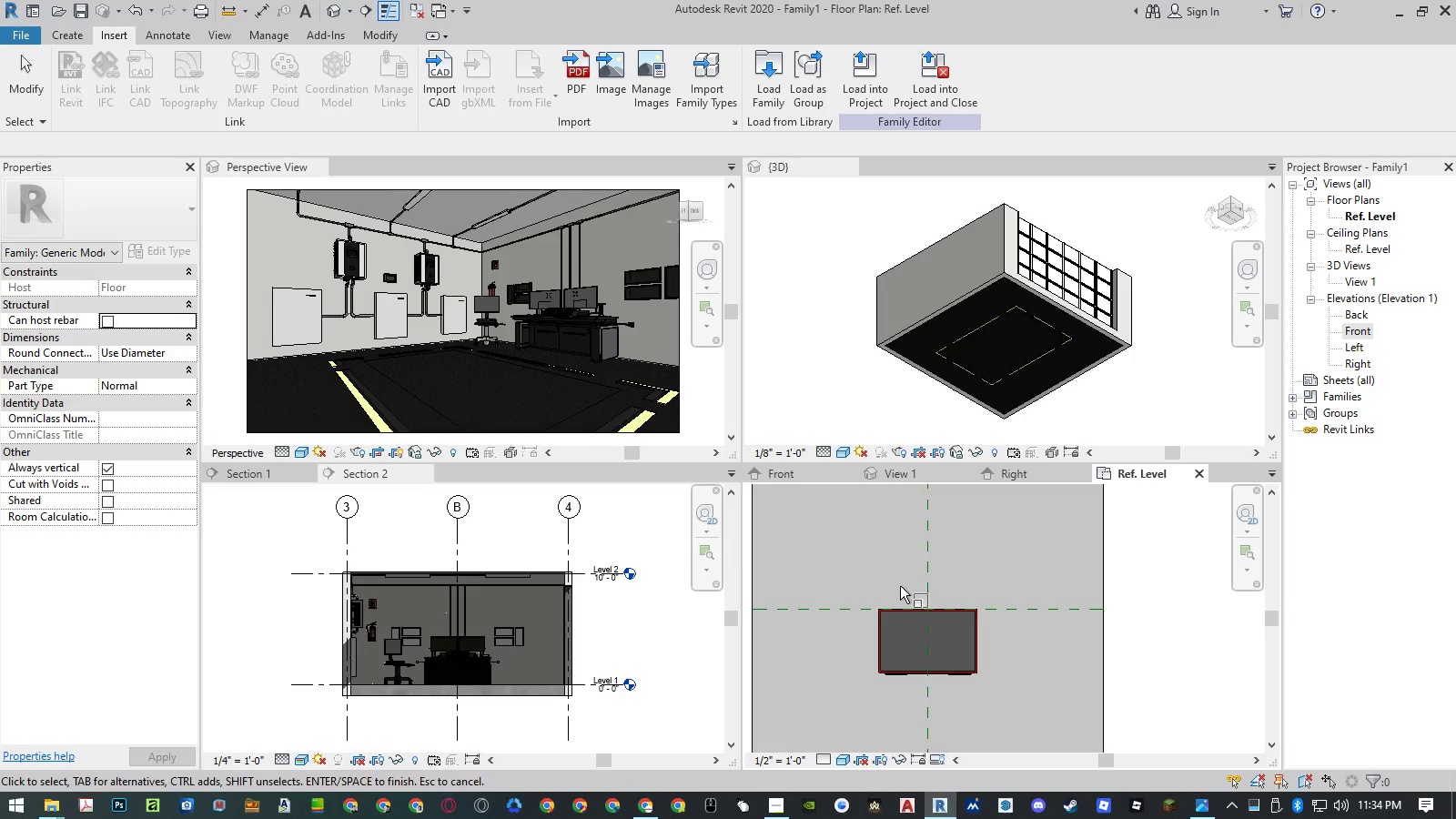 
key(Escape)
key(Escape)
type(dlrec)
 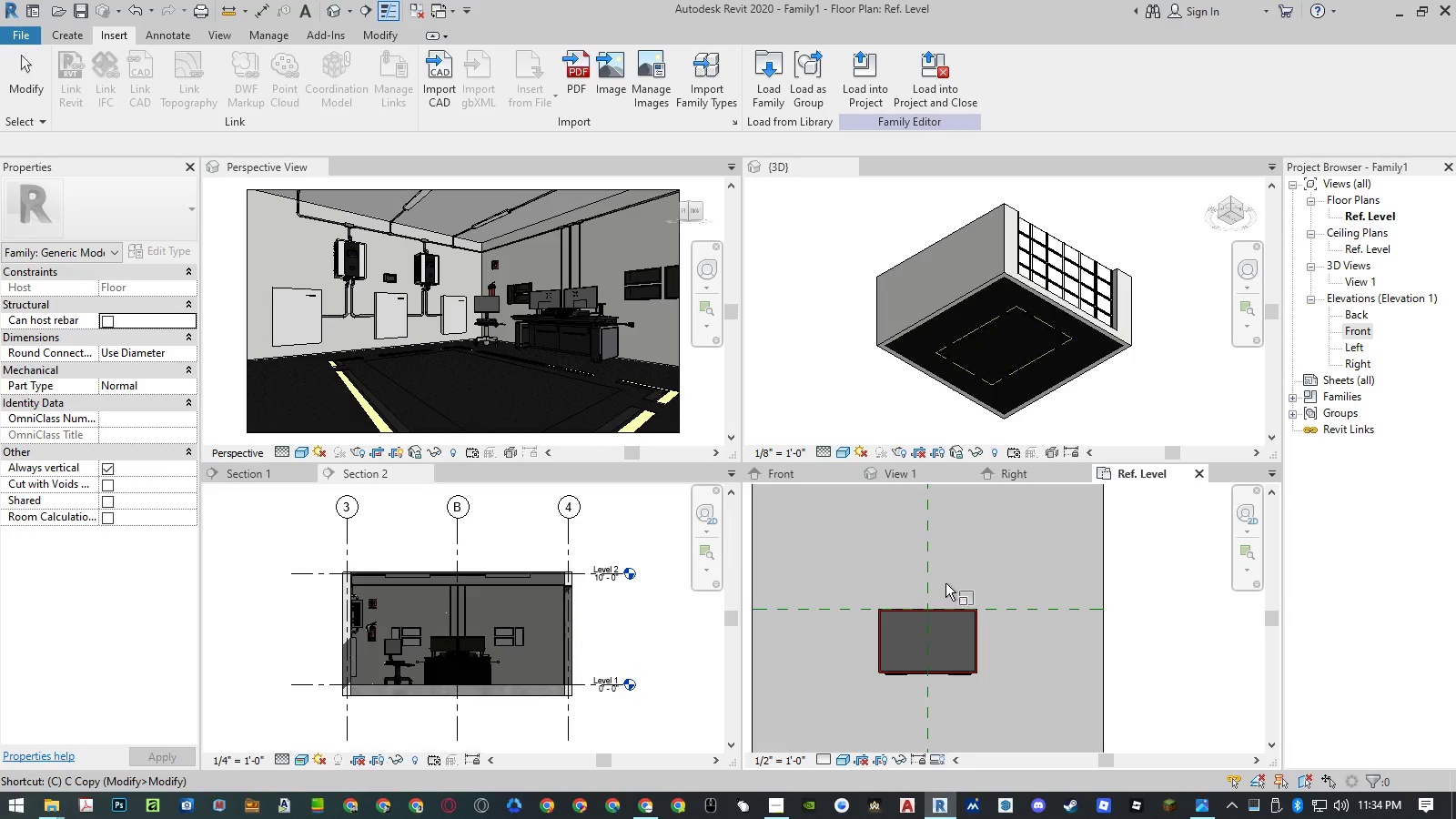 
key(Escape)
key(Escape)
key(Escape)
type(dl)
 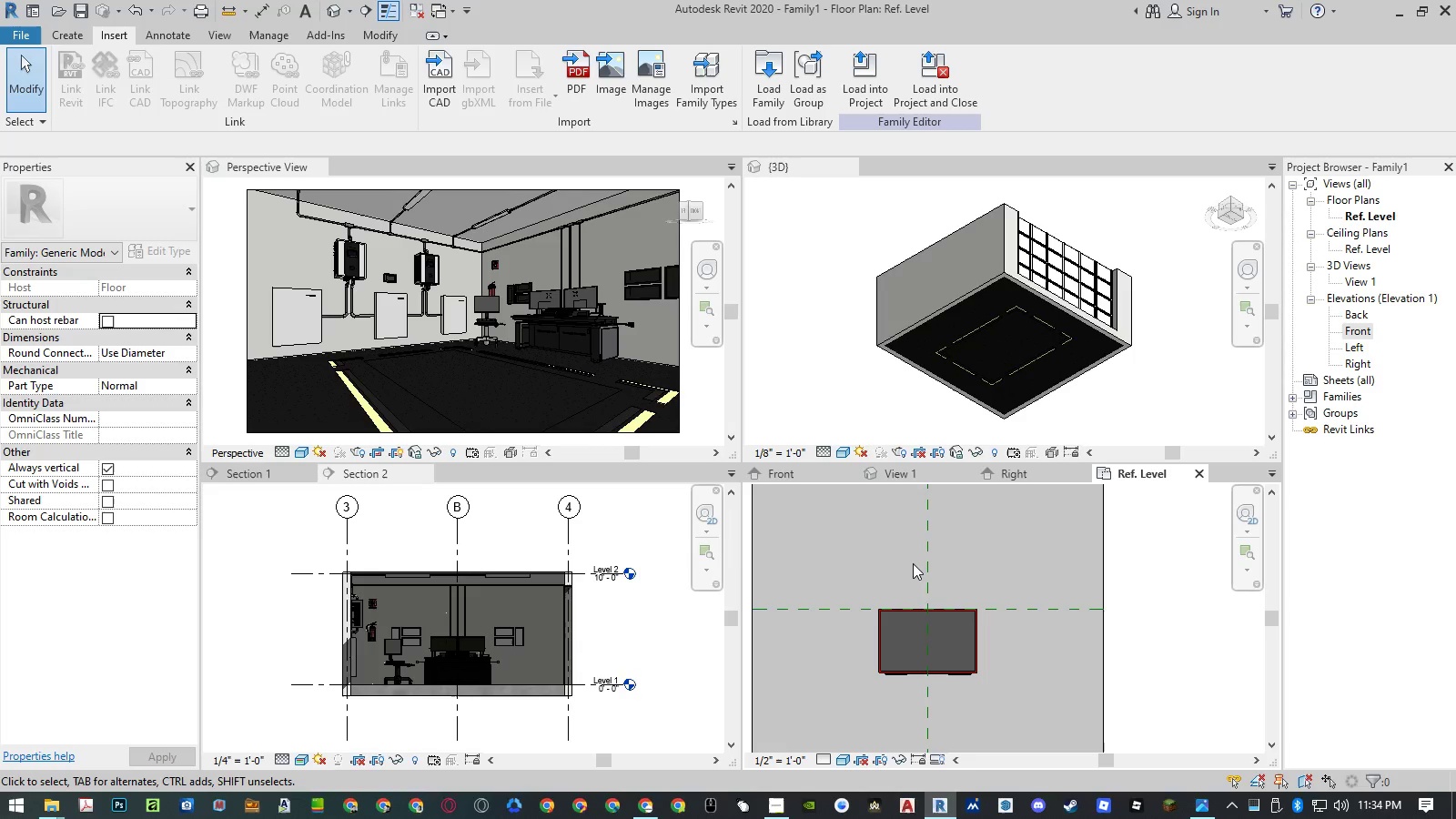 
key(Escape)
 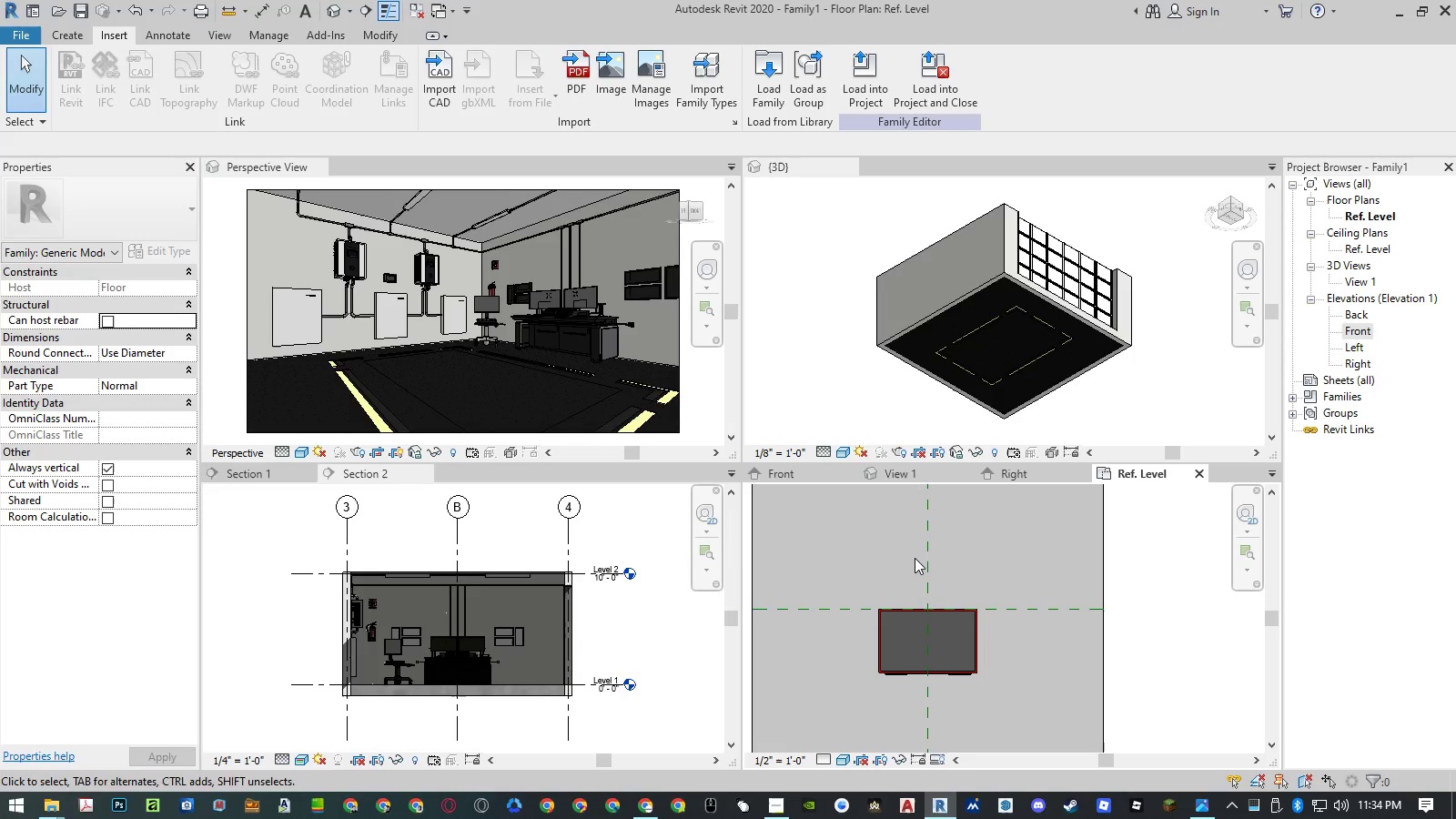 
key(Escape)
 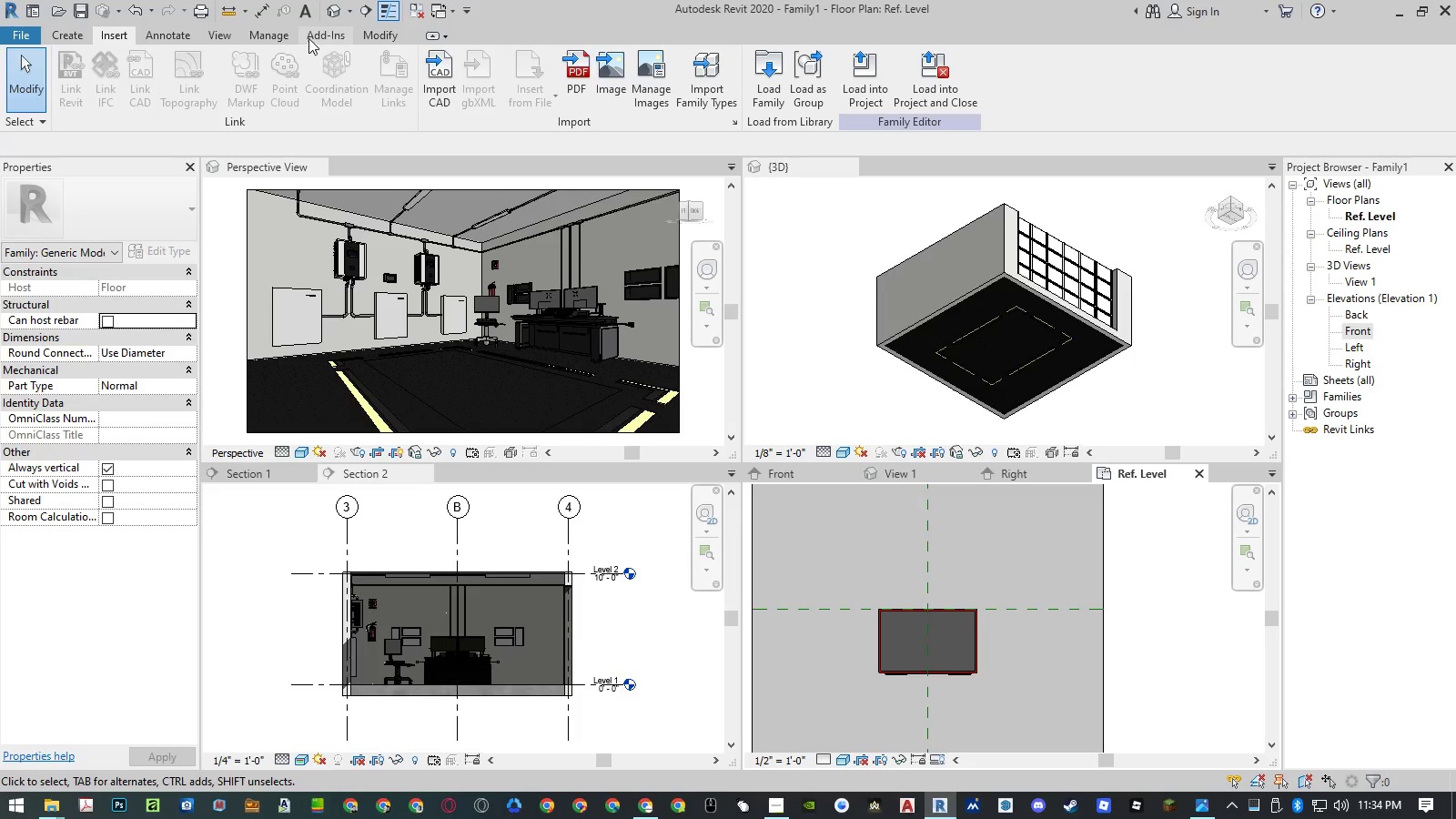 
left_click([168, 34])
 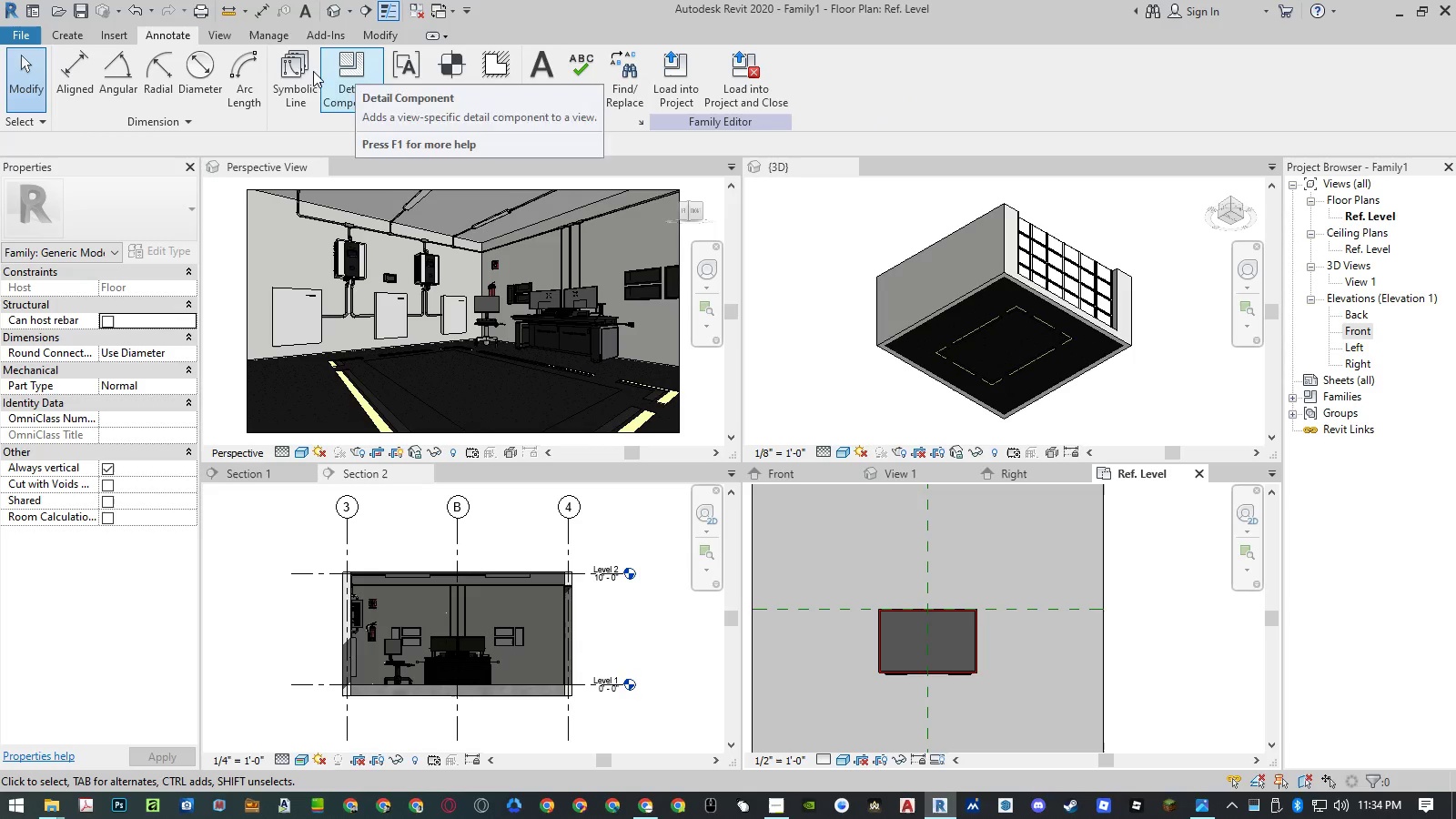 
left_click([295, 71])
 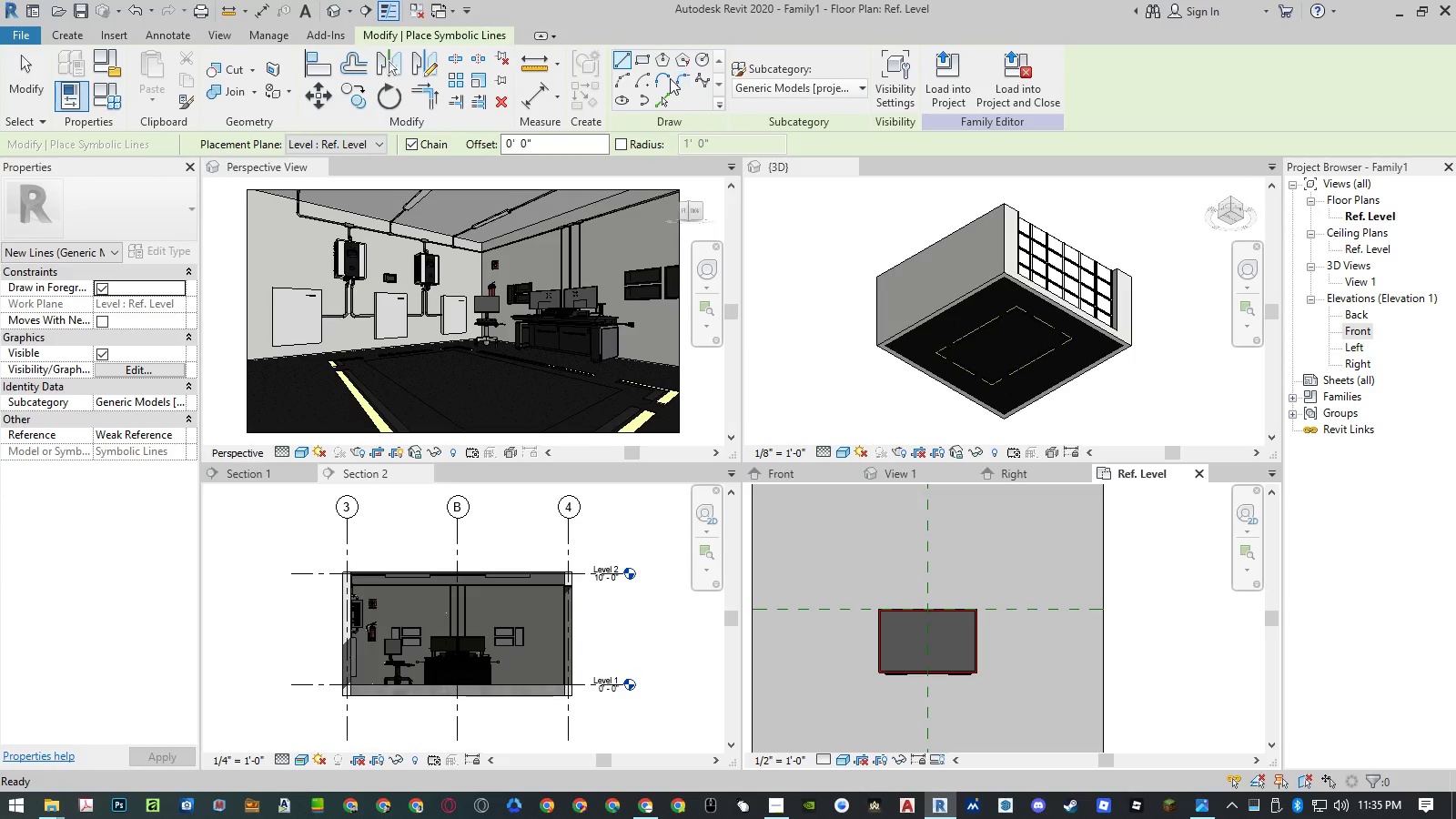 
left_click([646, 66])
 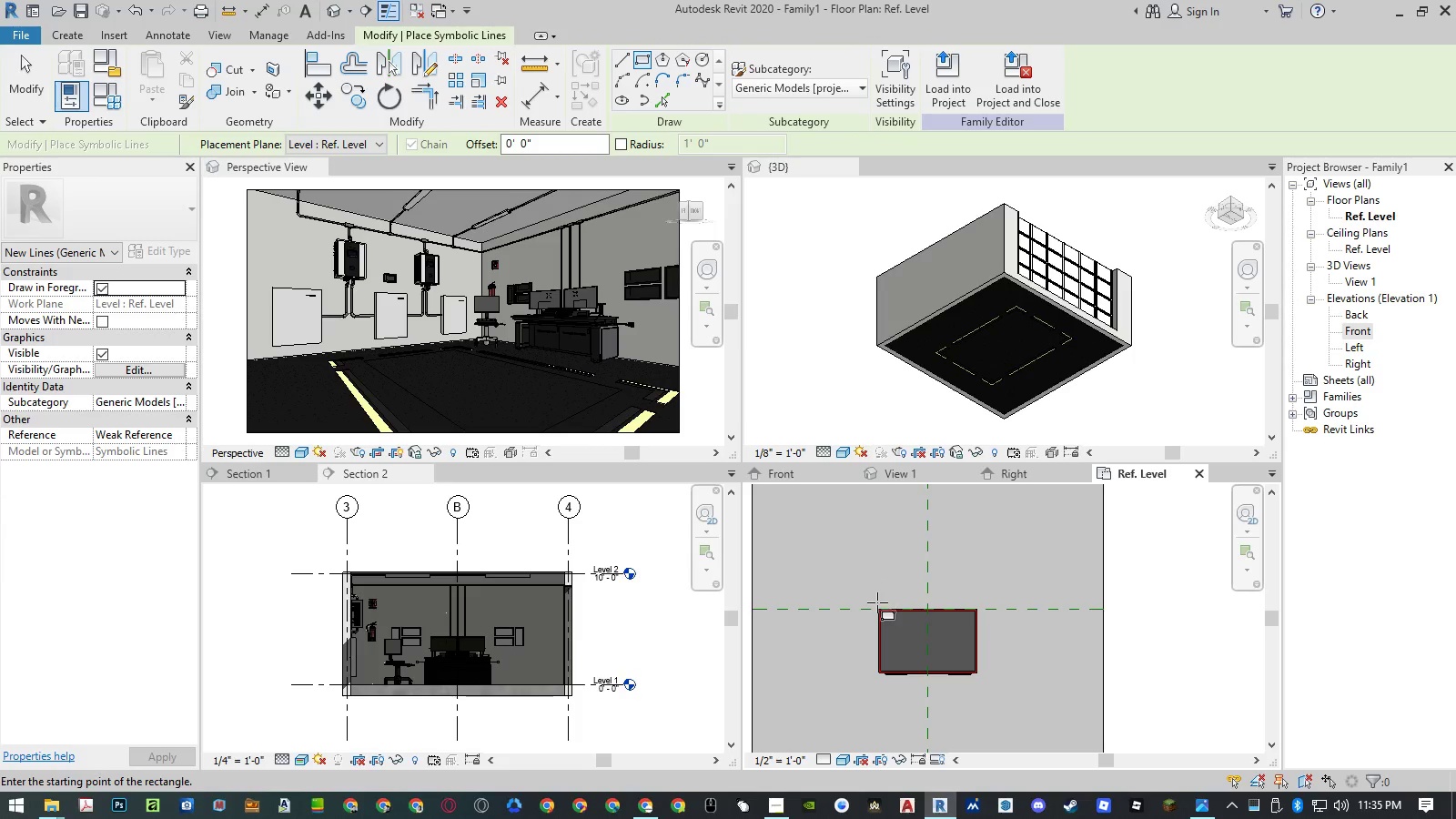 
scroll: coordinate [877, 607], scroll_direction: up, amount: 5.0
 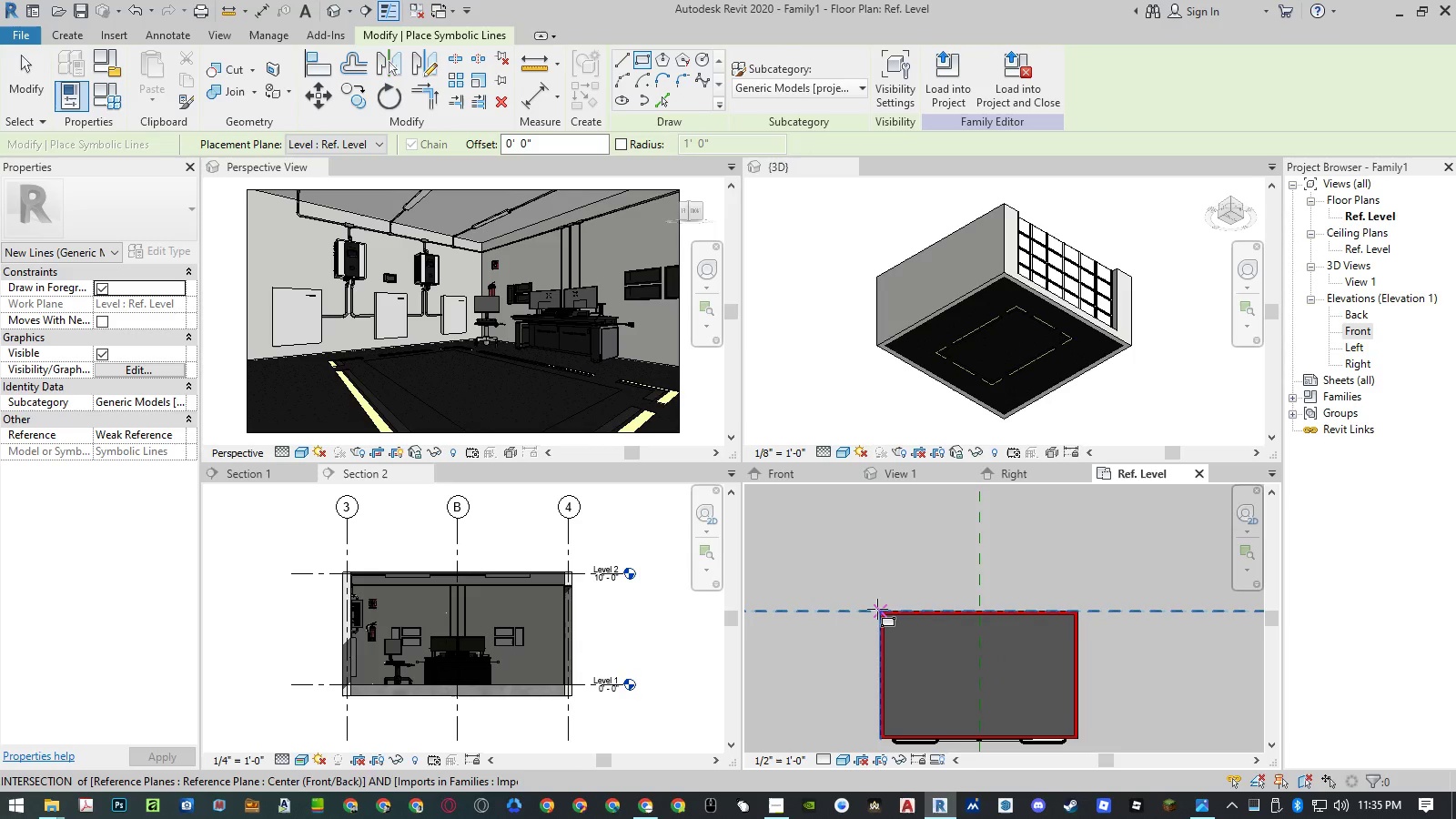 
left_click([877, 609])
 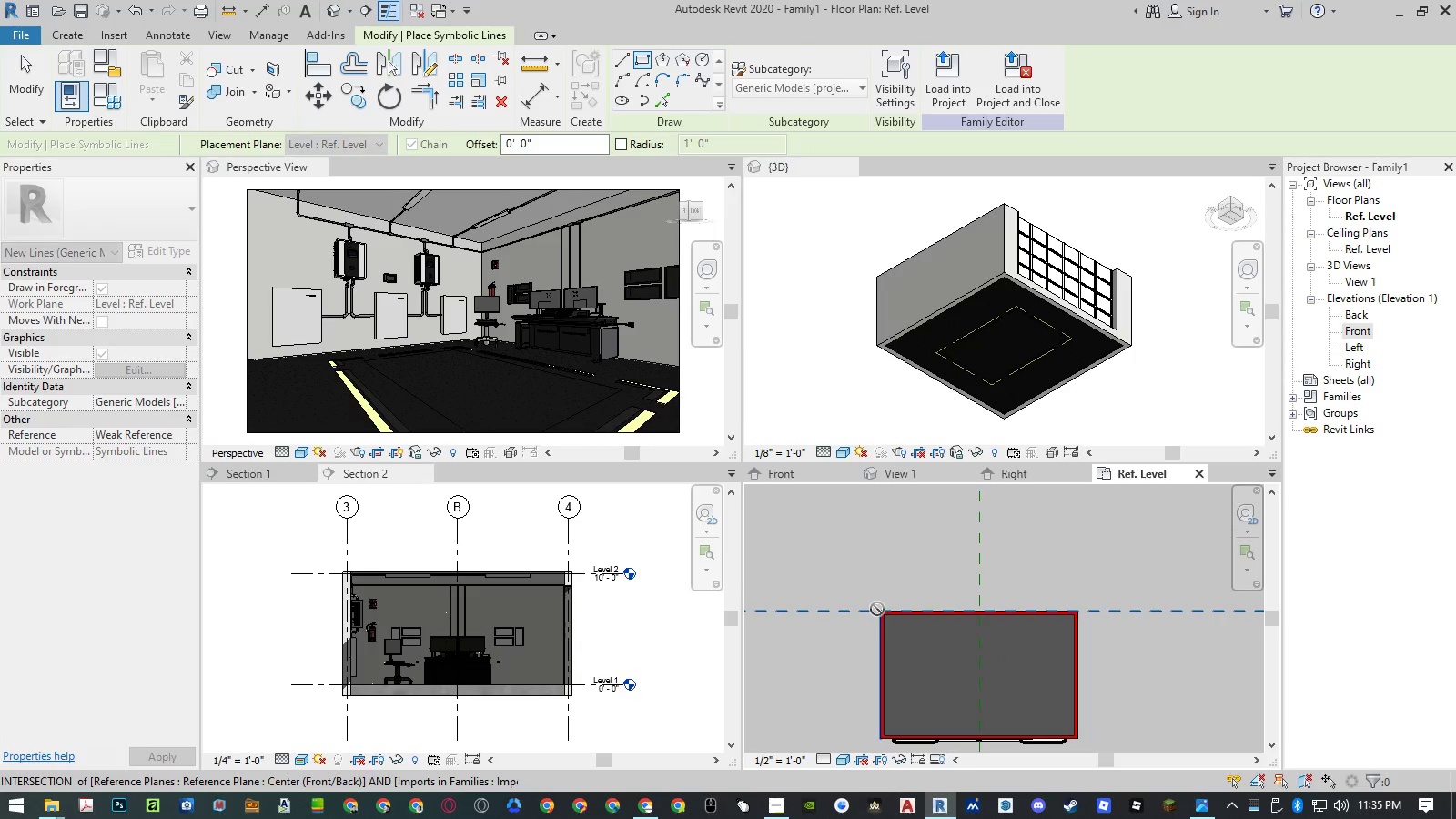 
scroll: coordinate [877, 609], scroll_direction: down, amount: 3.0
 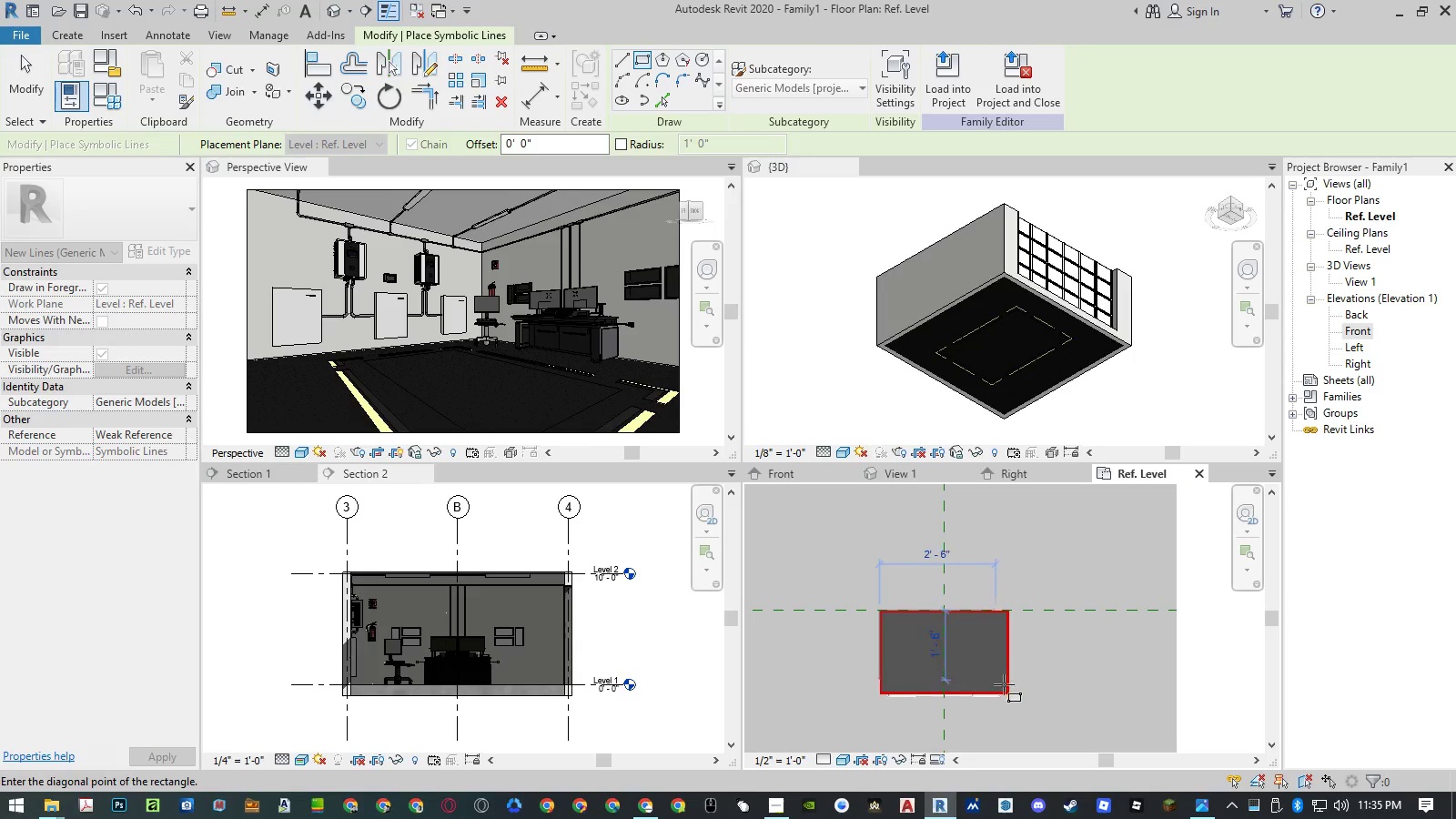 
scroll: coordinate [1011, 699], scroll_direction: up, amount: 8.0
 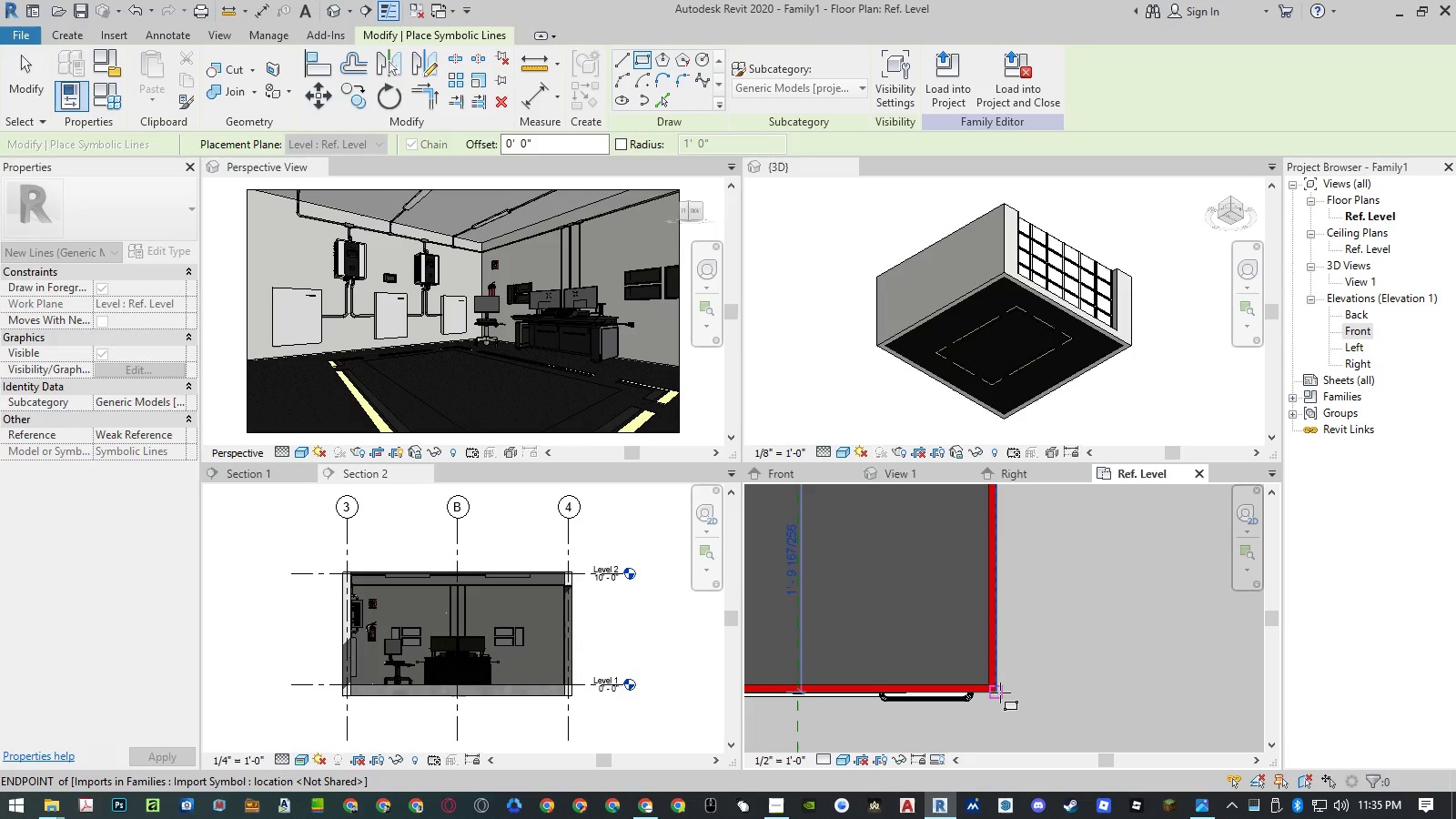 
left_click([1000, 693])
 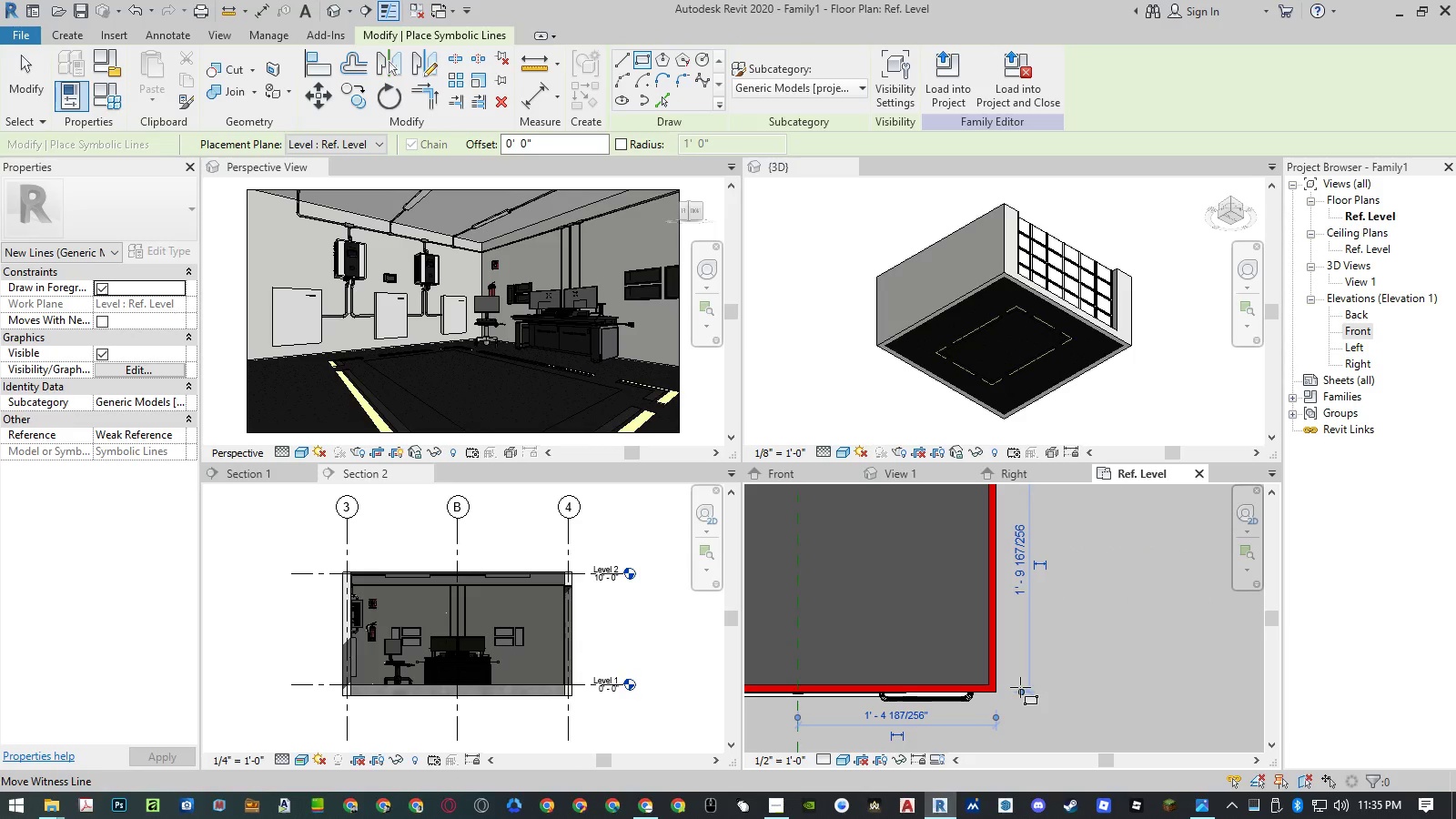 
key(Escape)
 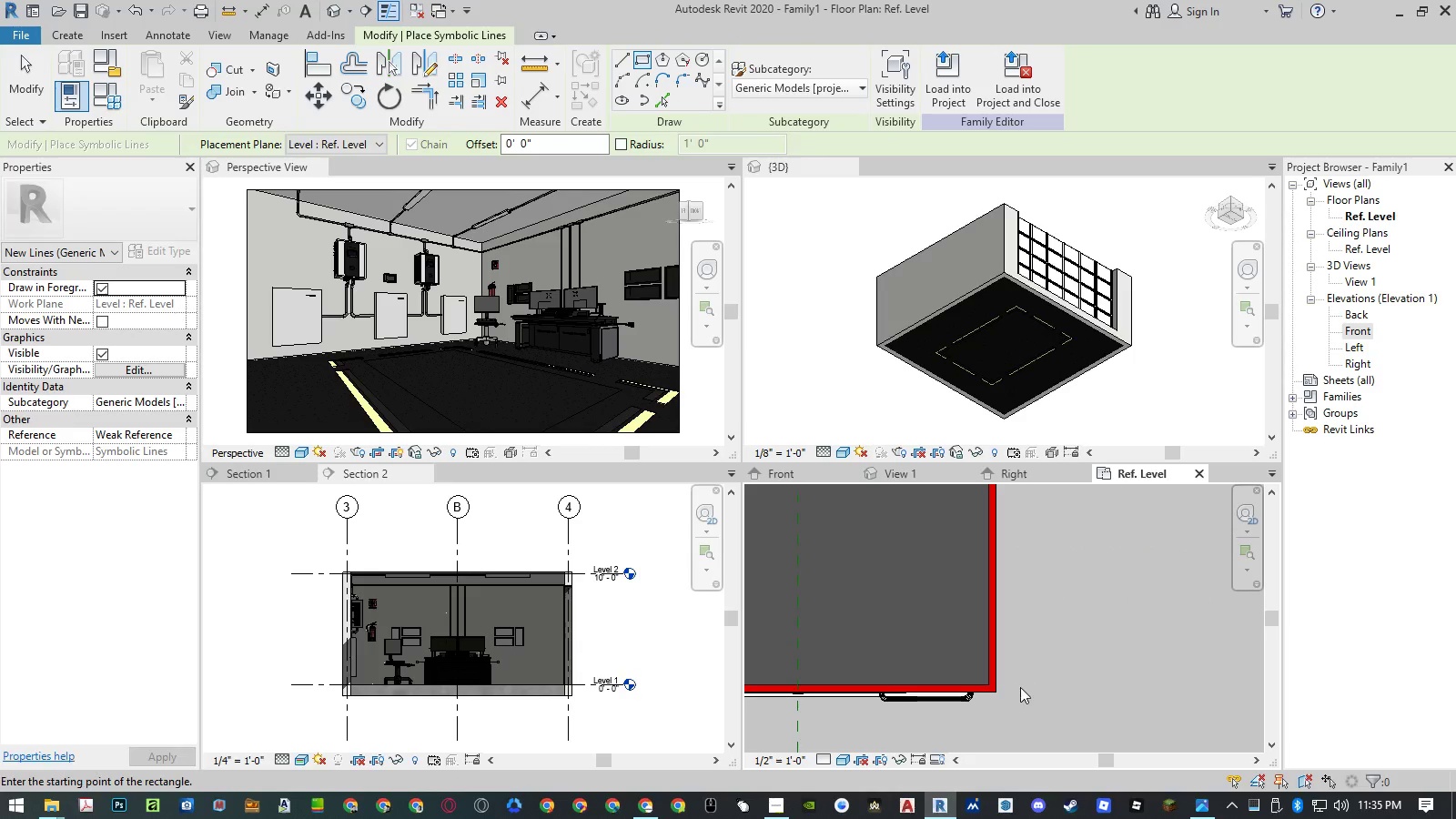 
key(Escape)
 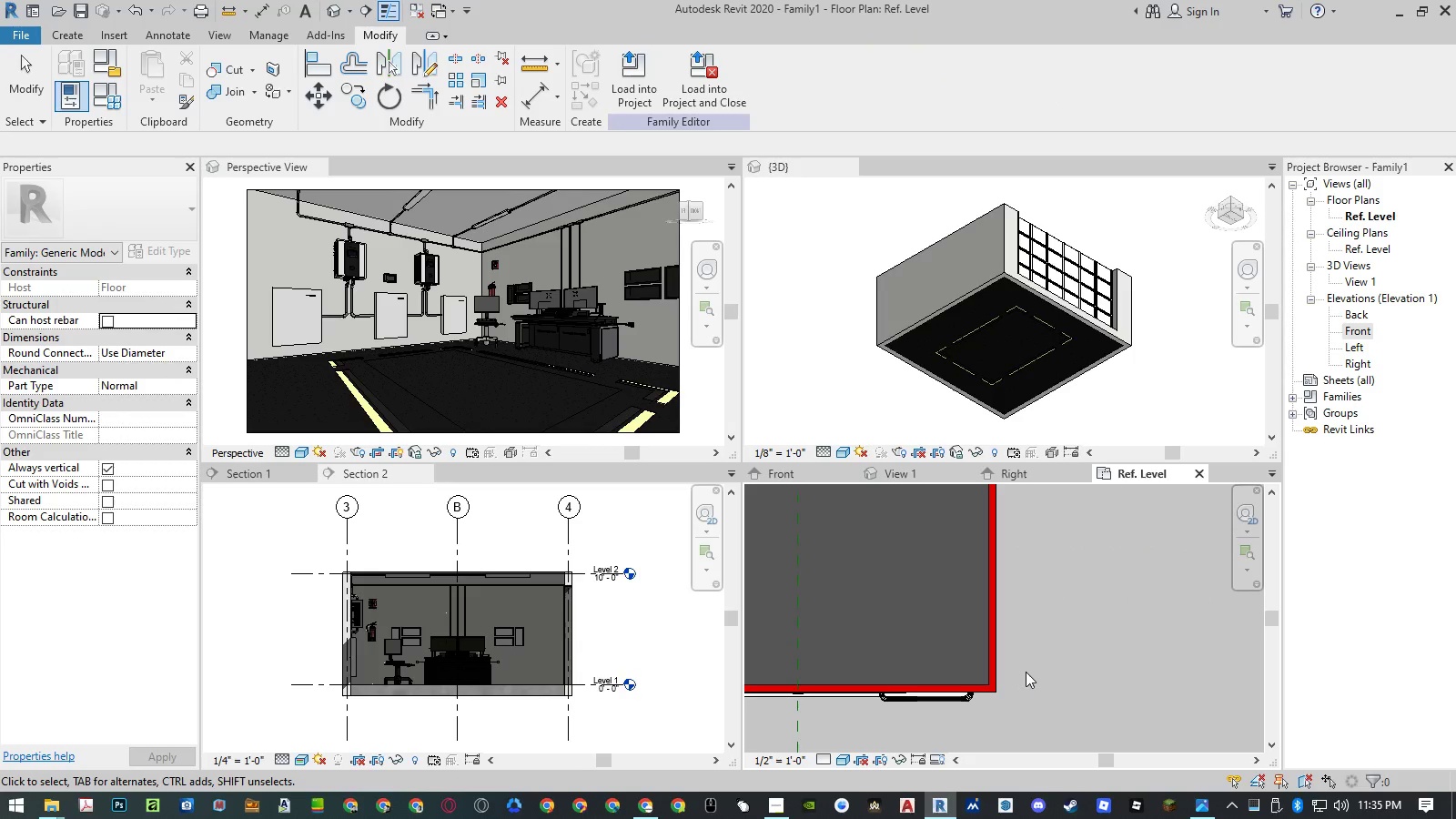 
scroll: coordinate [1053, 663], scroll_direction: down, amount: 6.0
 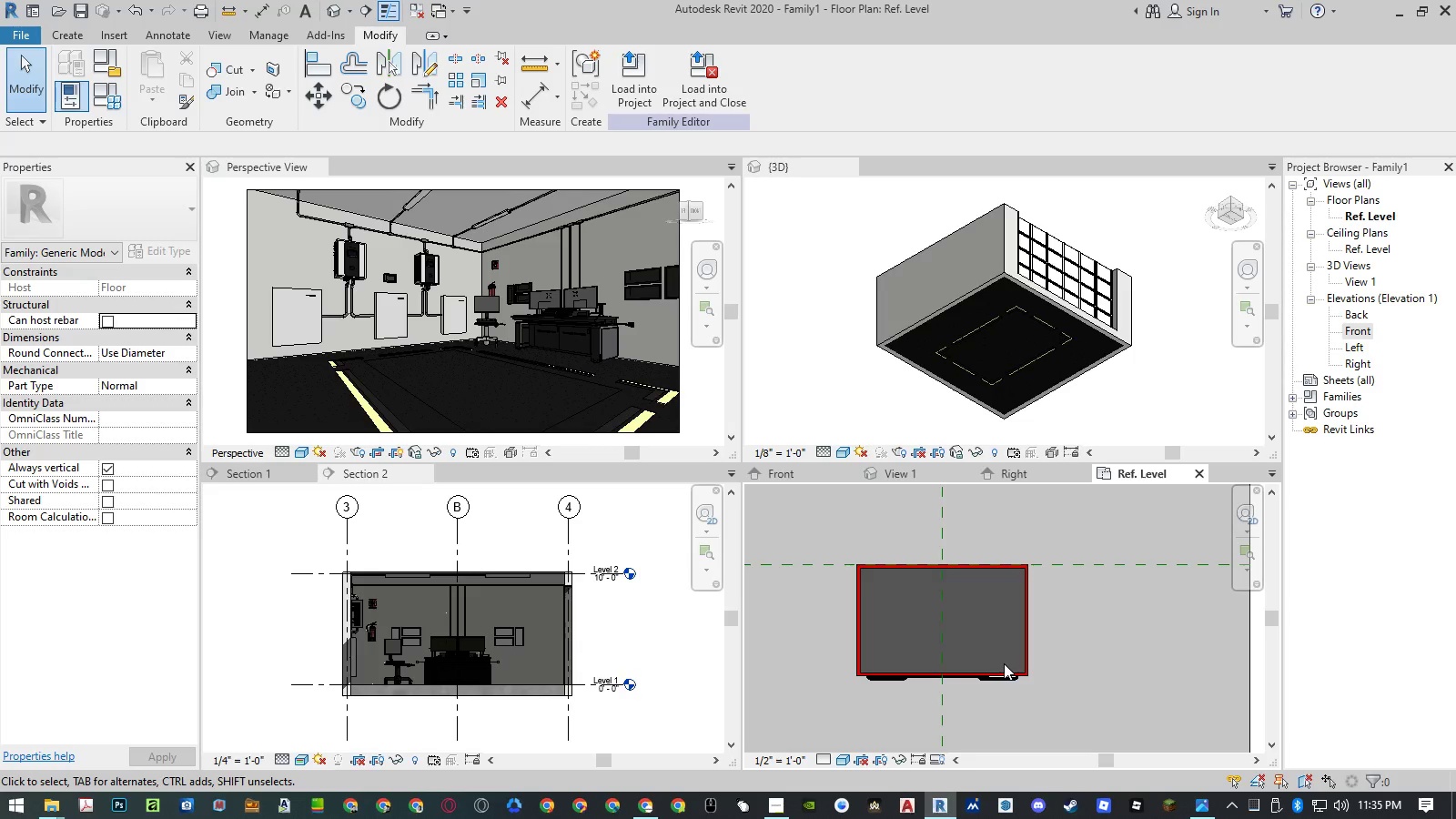 
wait(10.36)
 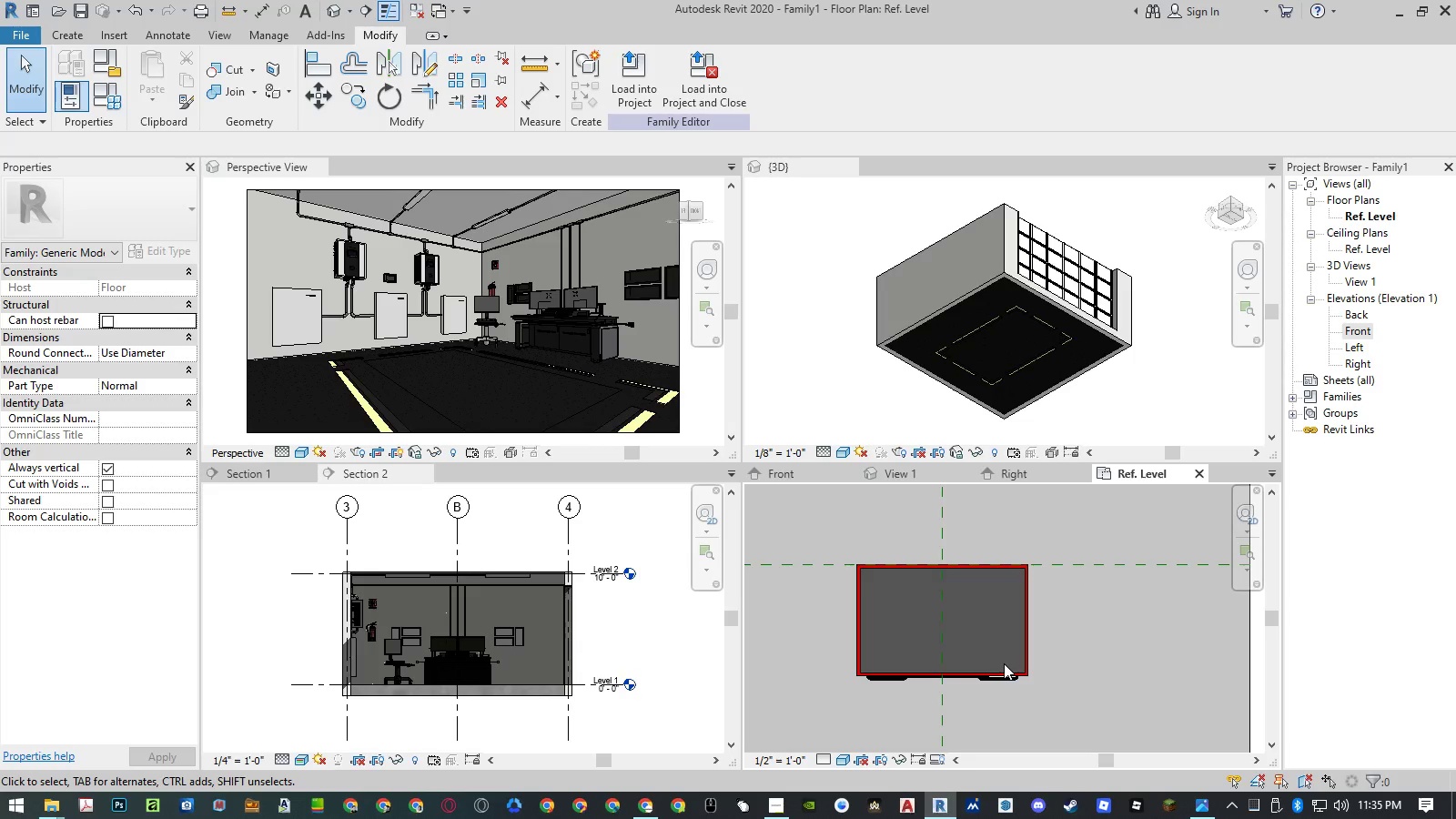 
left_click([590, 404])
 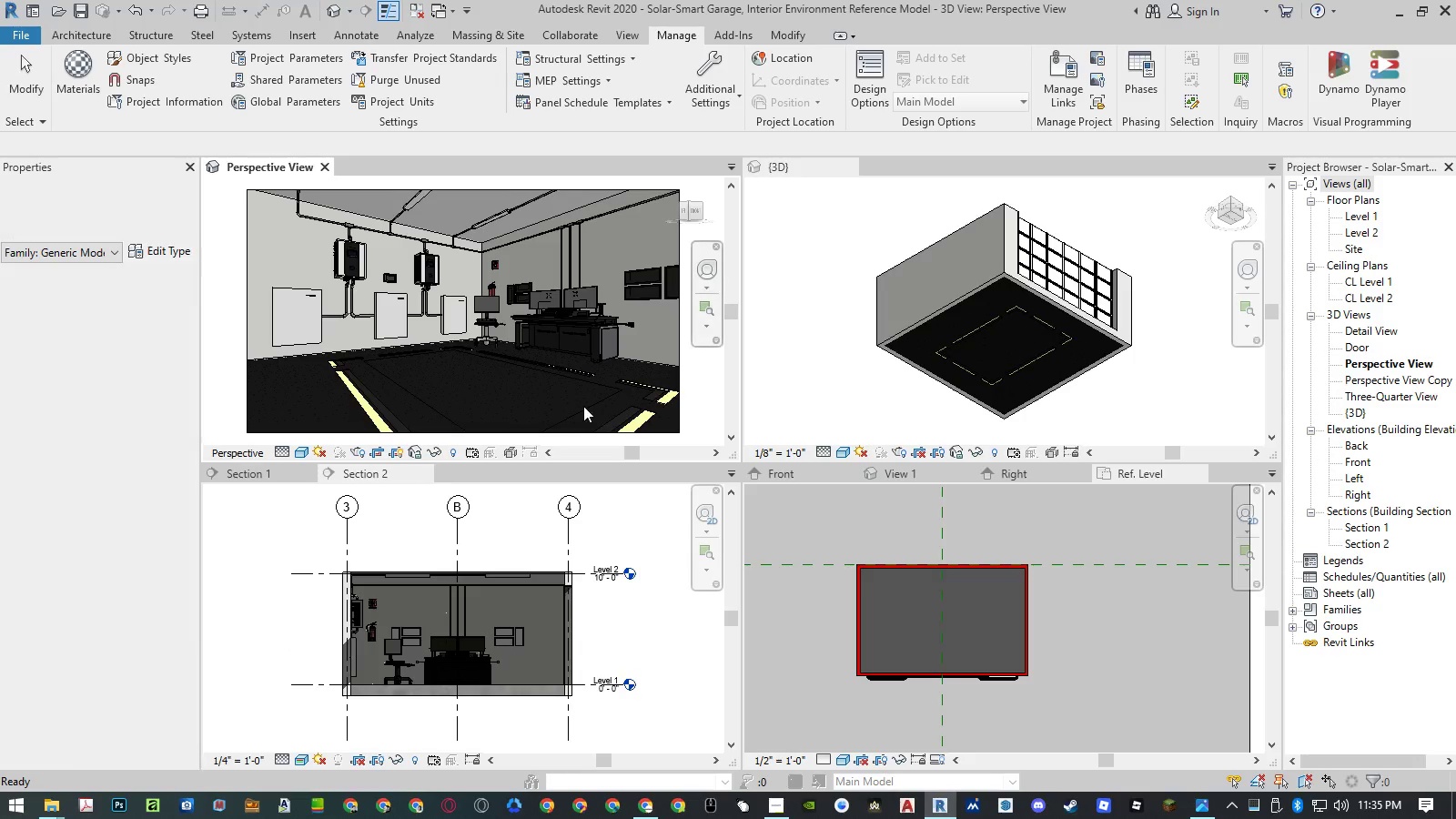 
left_click([590, 410])
 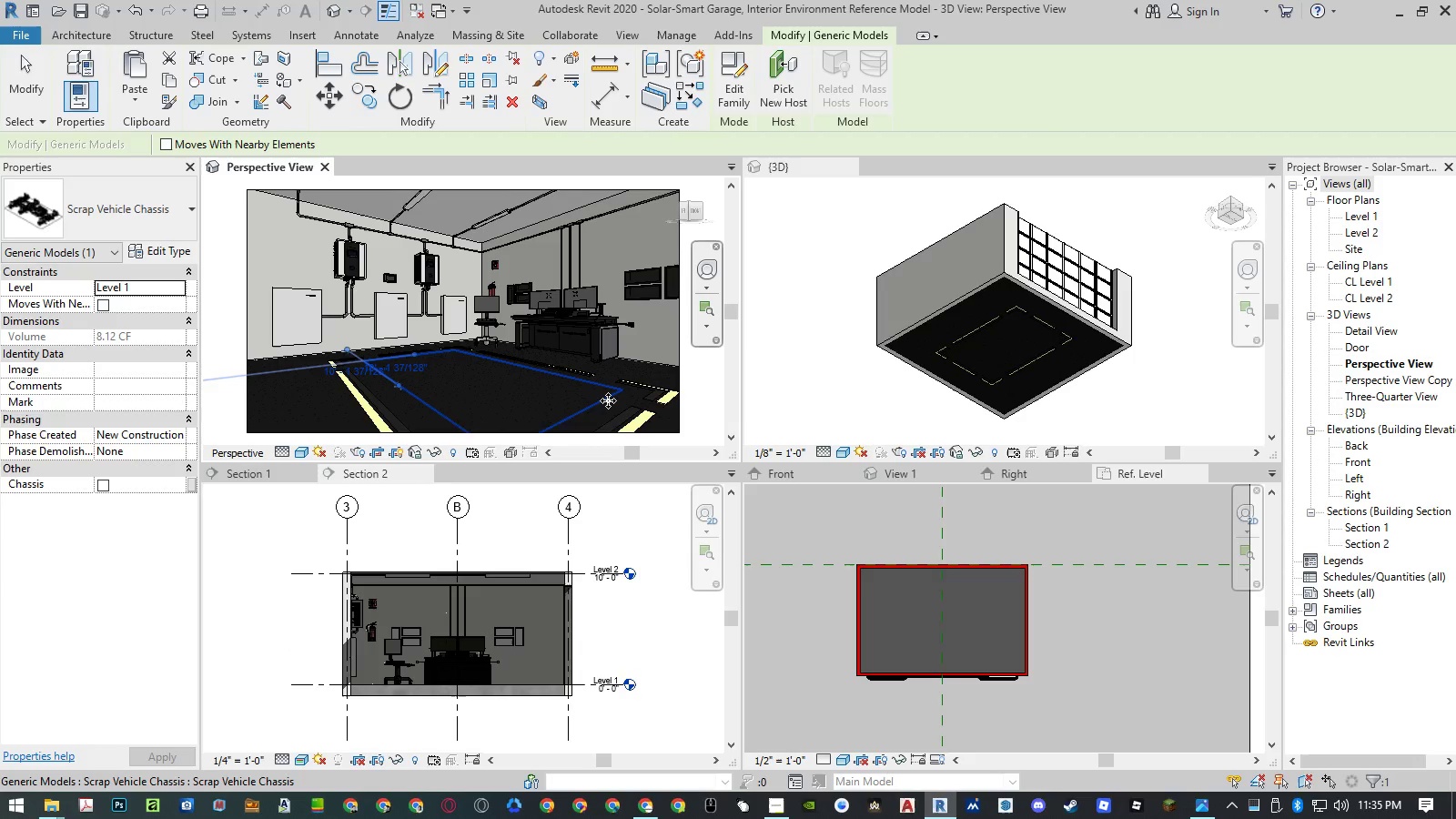 
key(Escape)
 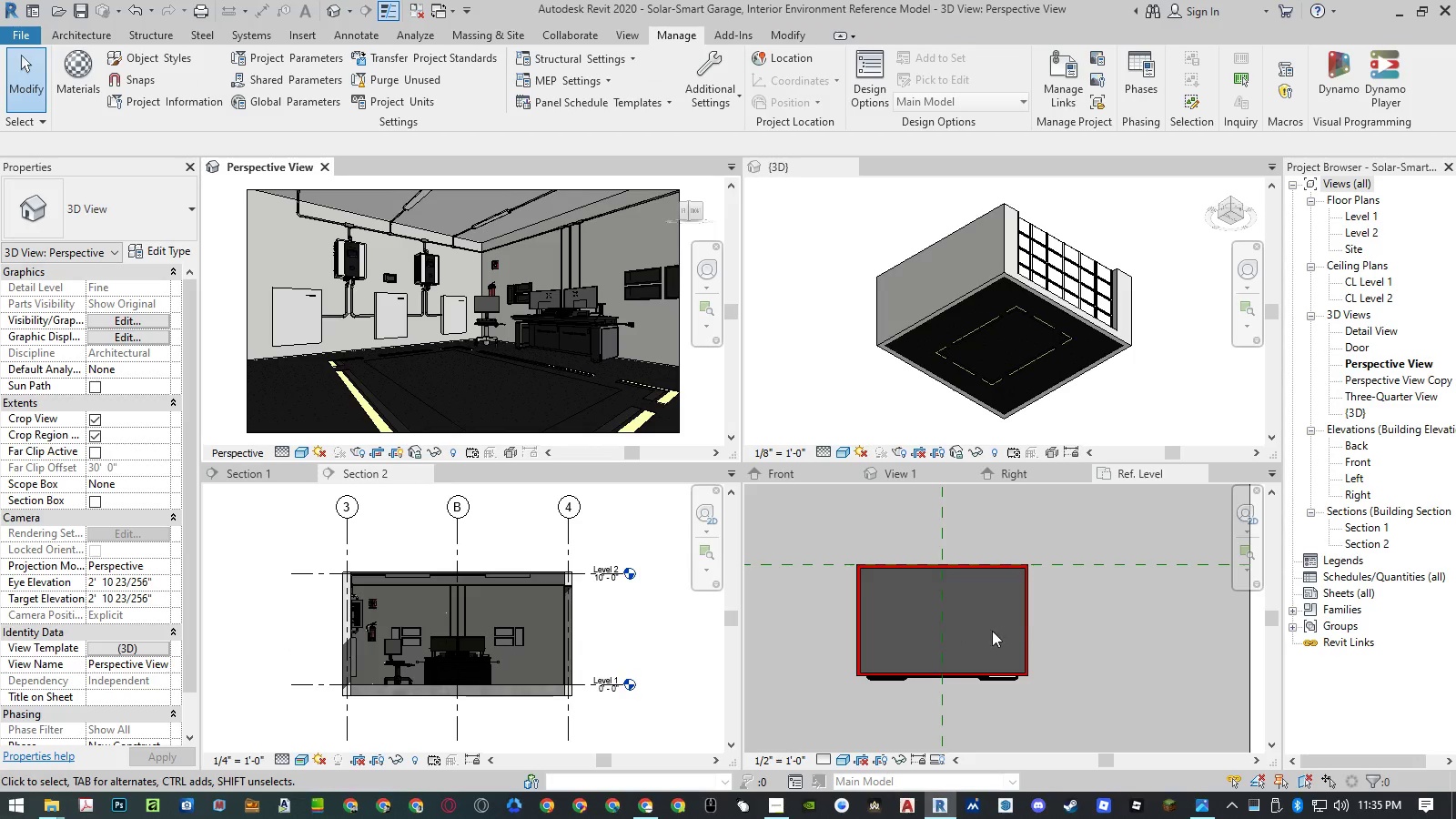 
left_click([1070, 622])
 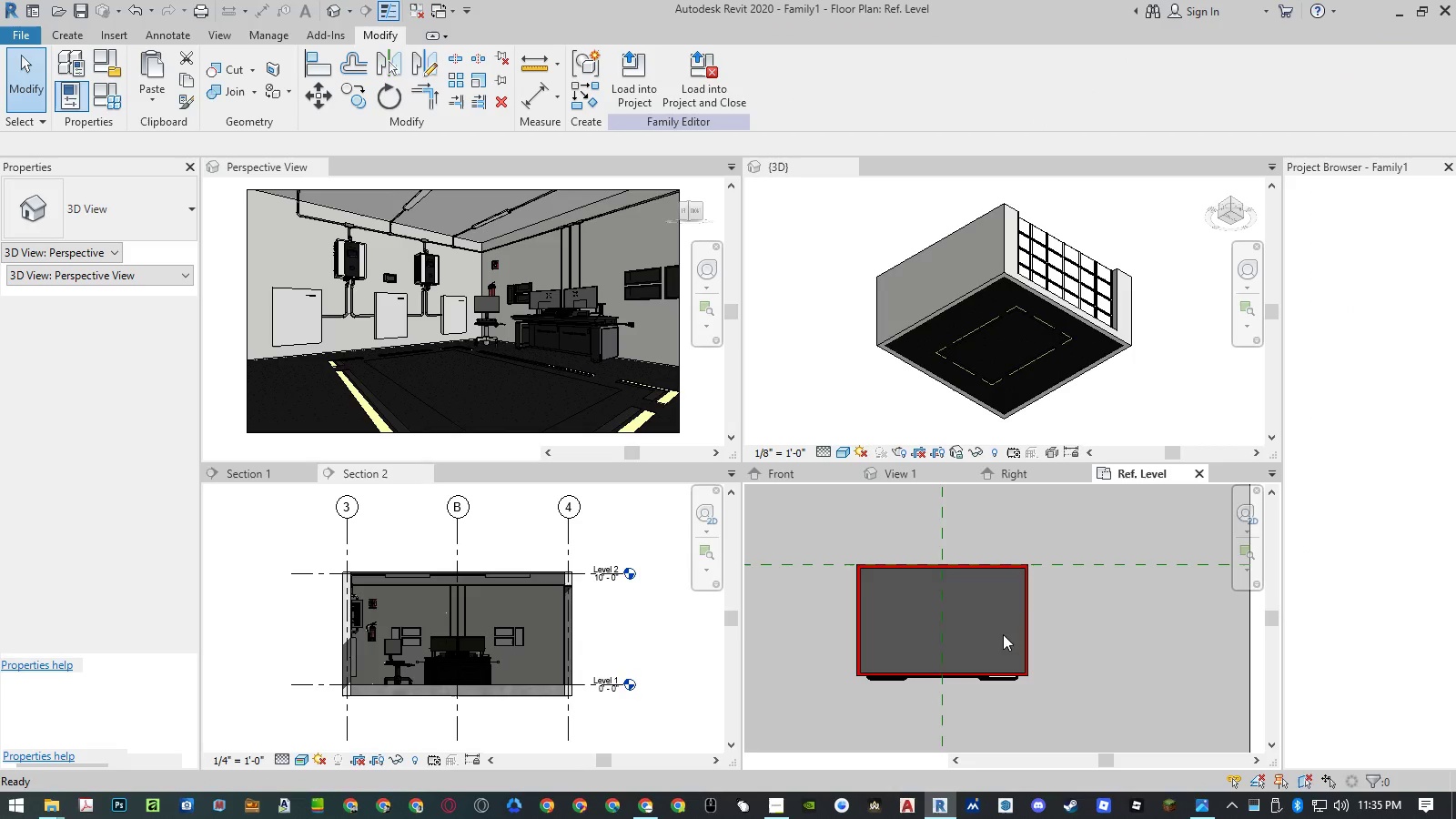 
left_click([1096, 632])
 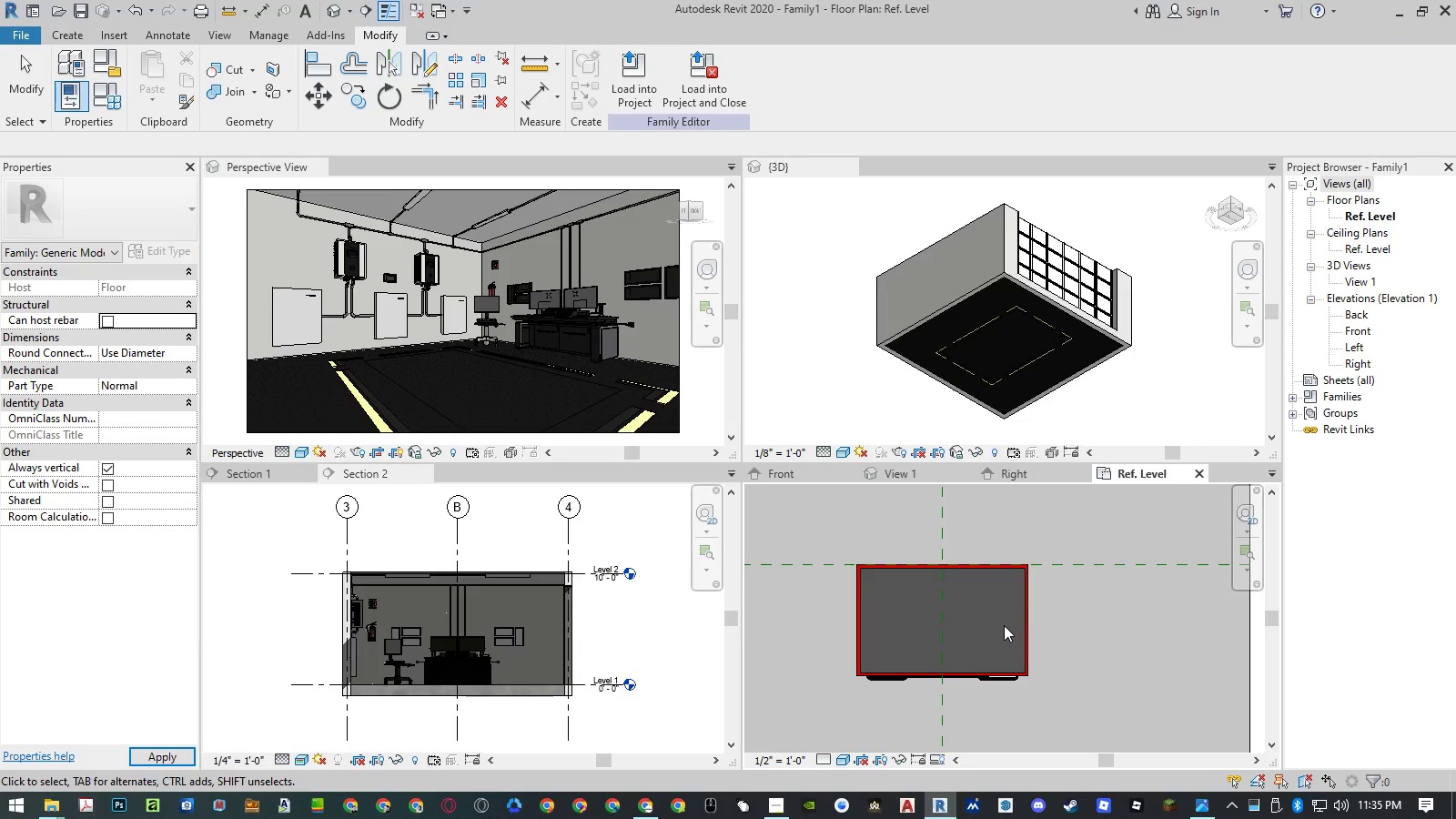 
mouse_move([1019, 605])
 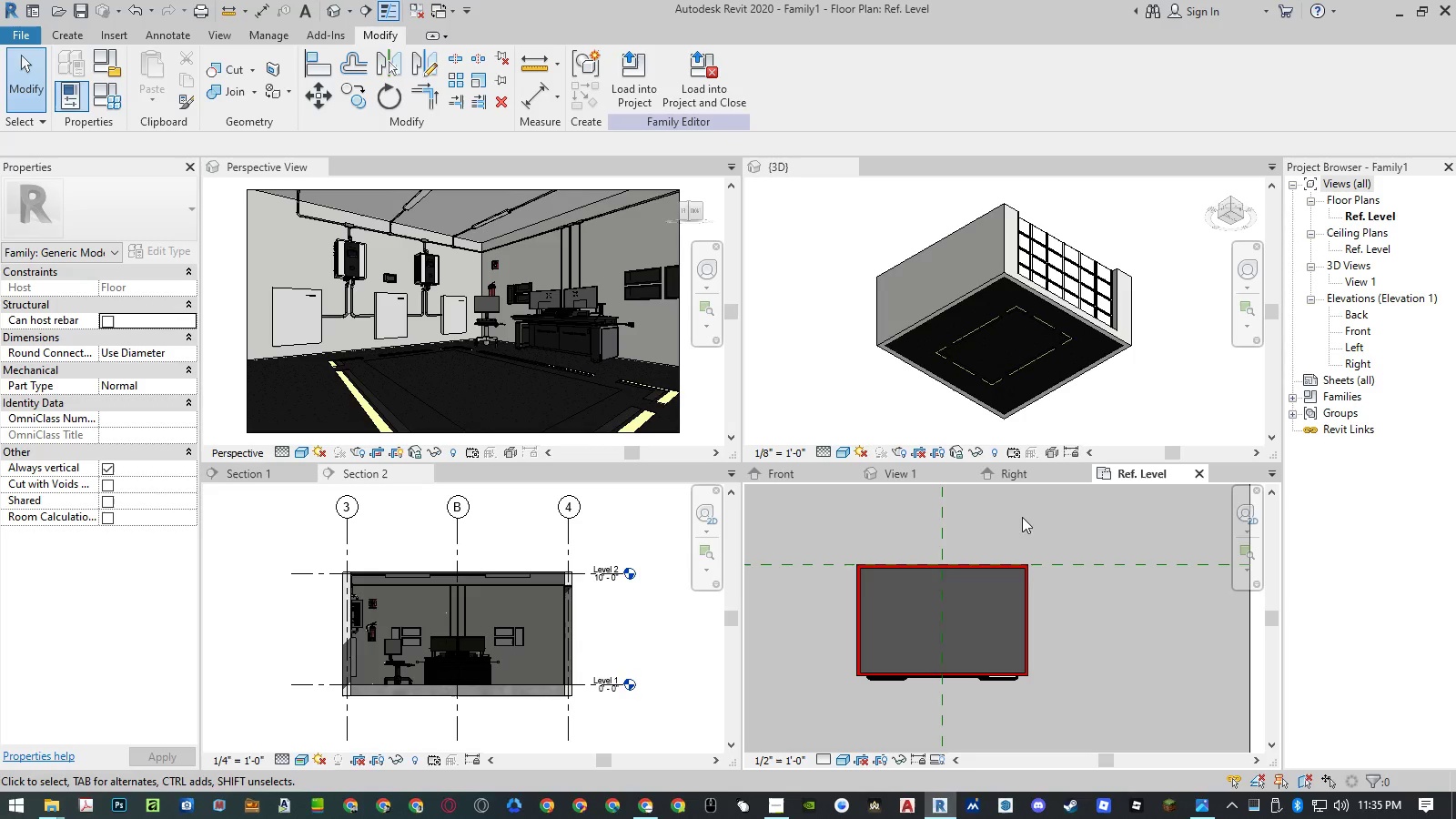 
left_click_drag(start_coordinate=[1023, 517], to_coordinate=[1068, 713])
 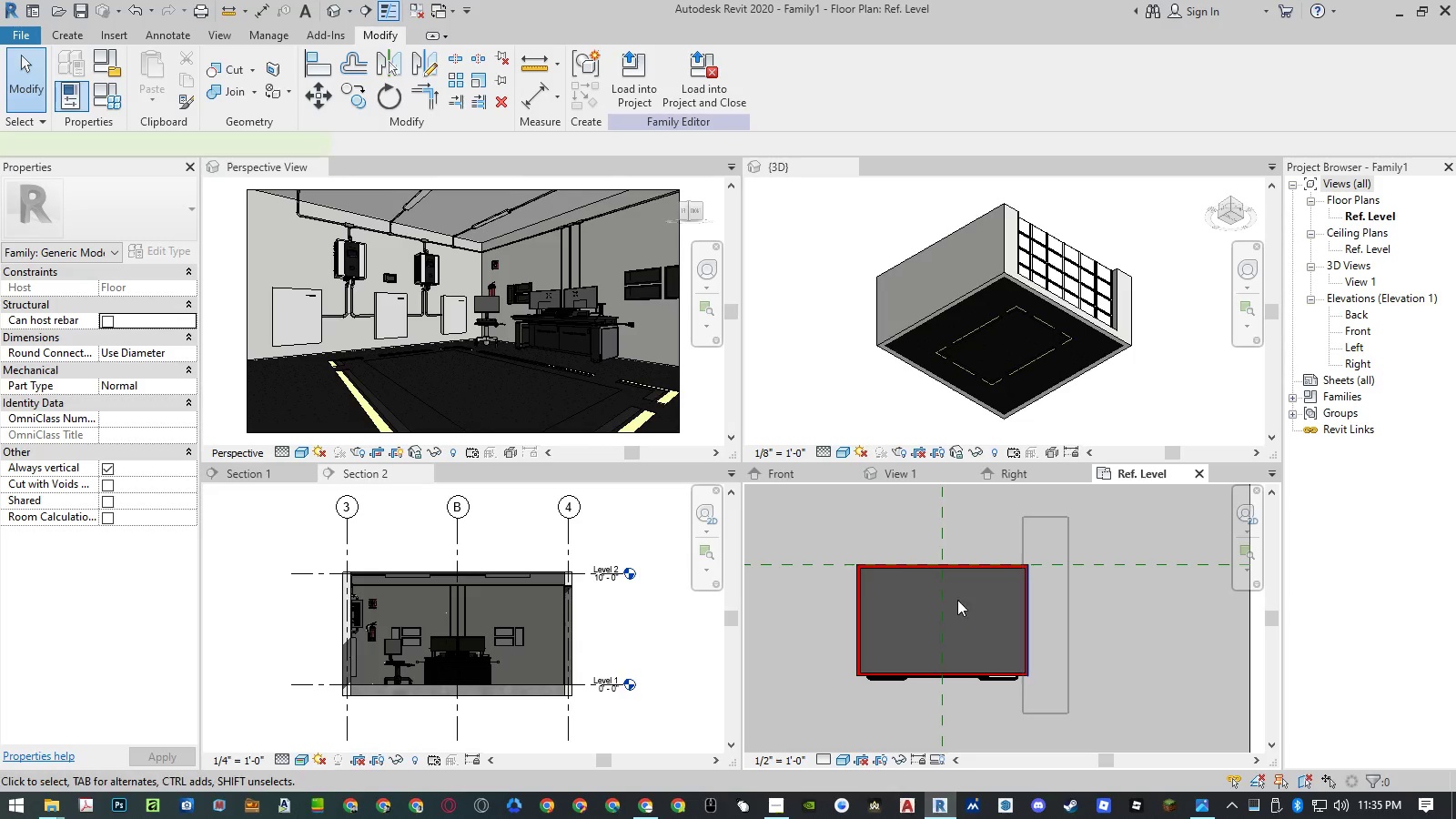 
hold_key(key=ControlLeft, duration=1.5)
left_click_drag(start_coordinate=[835, 540], to_coordinate=[1096, 588])
 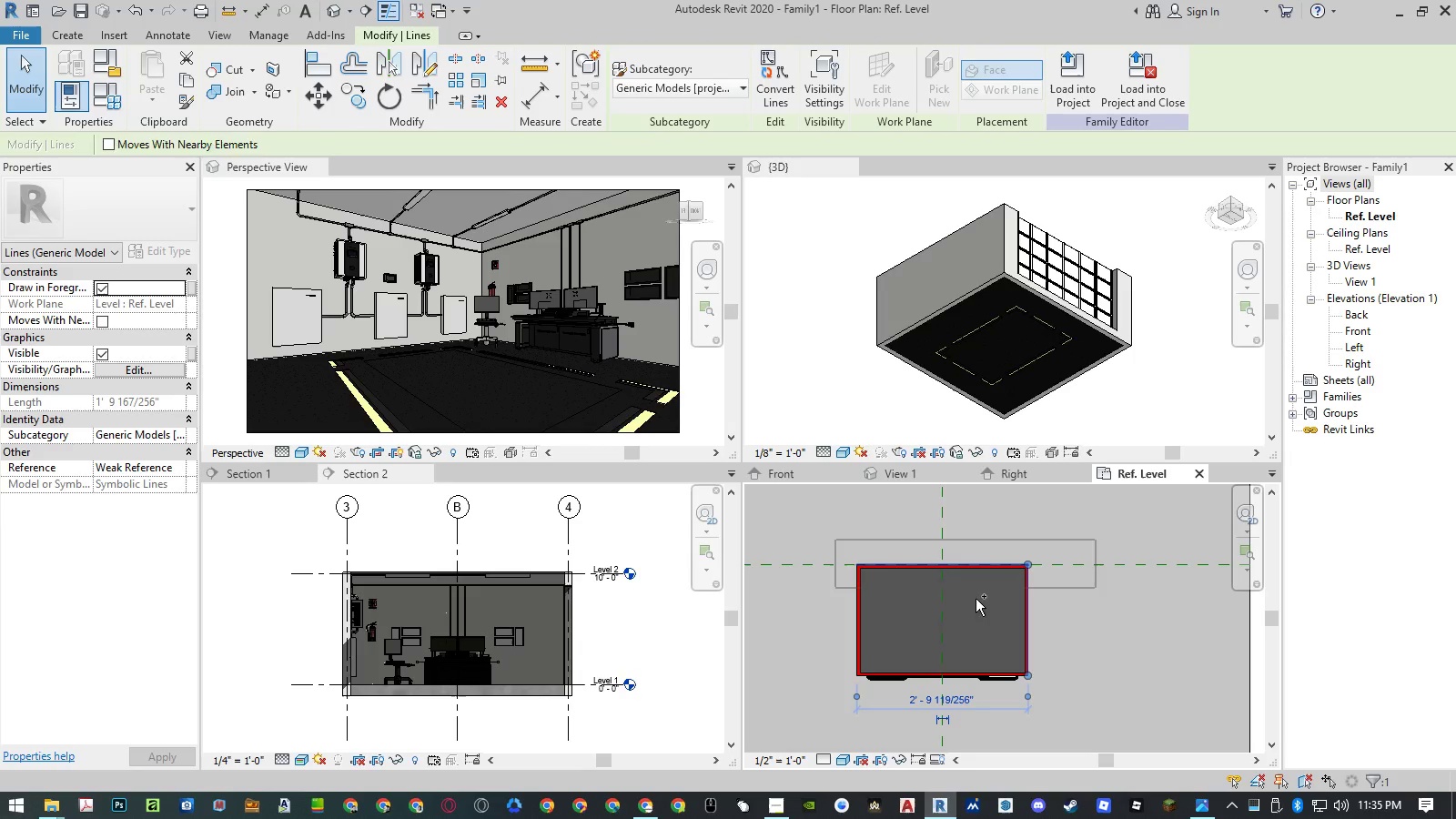 
hold_key(key=ControlLeft, duration=0.5)
 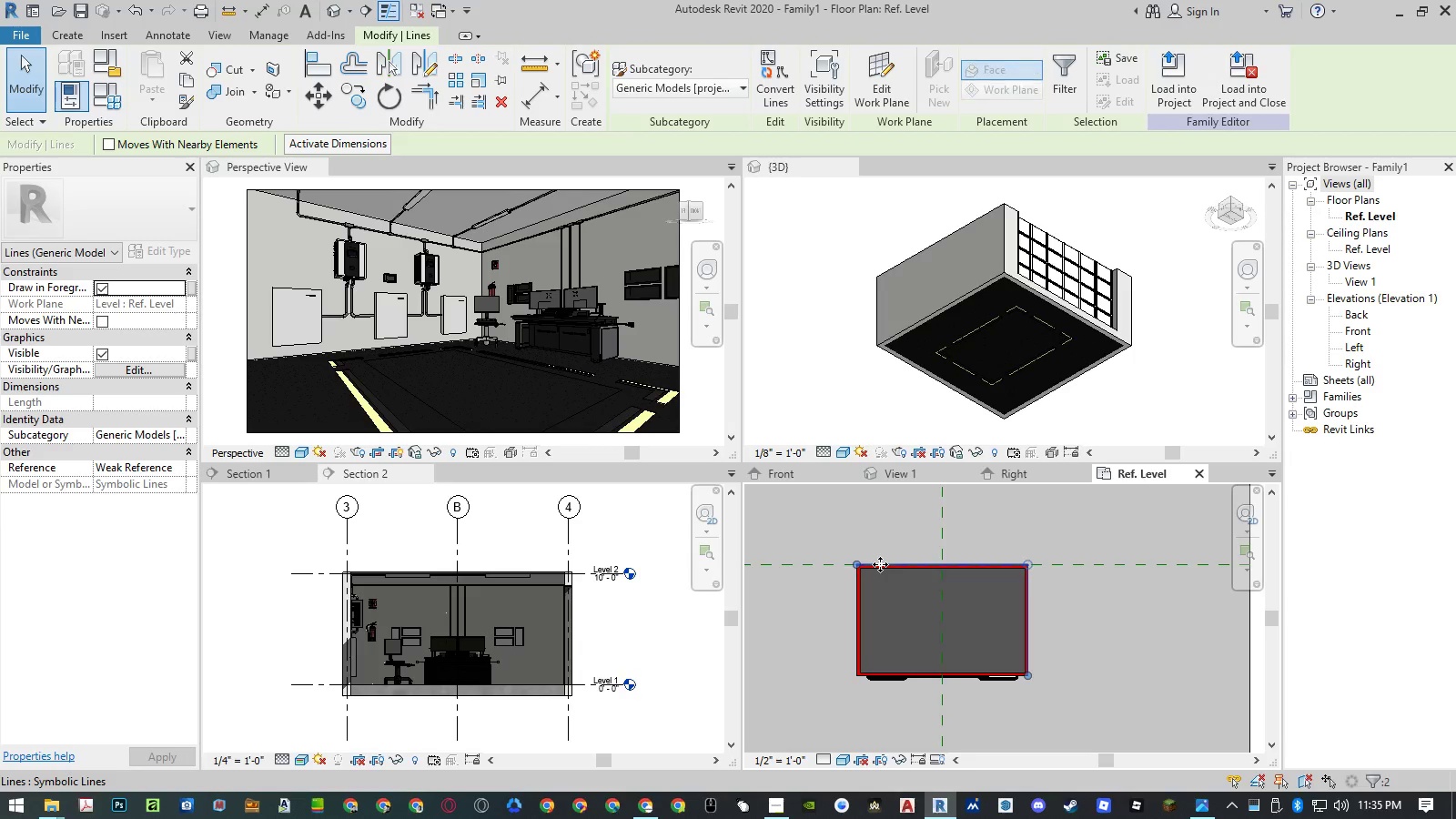 
hold_key(key=ControlLeft, duration=0.44)
 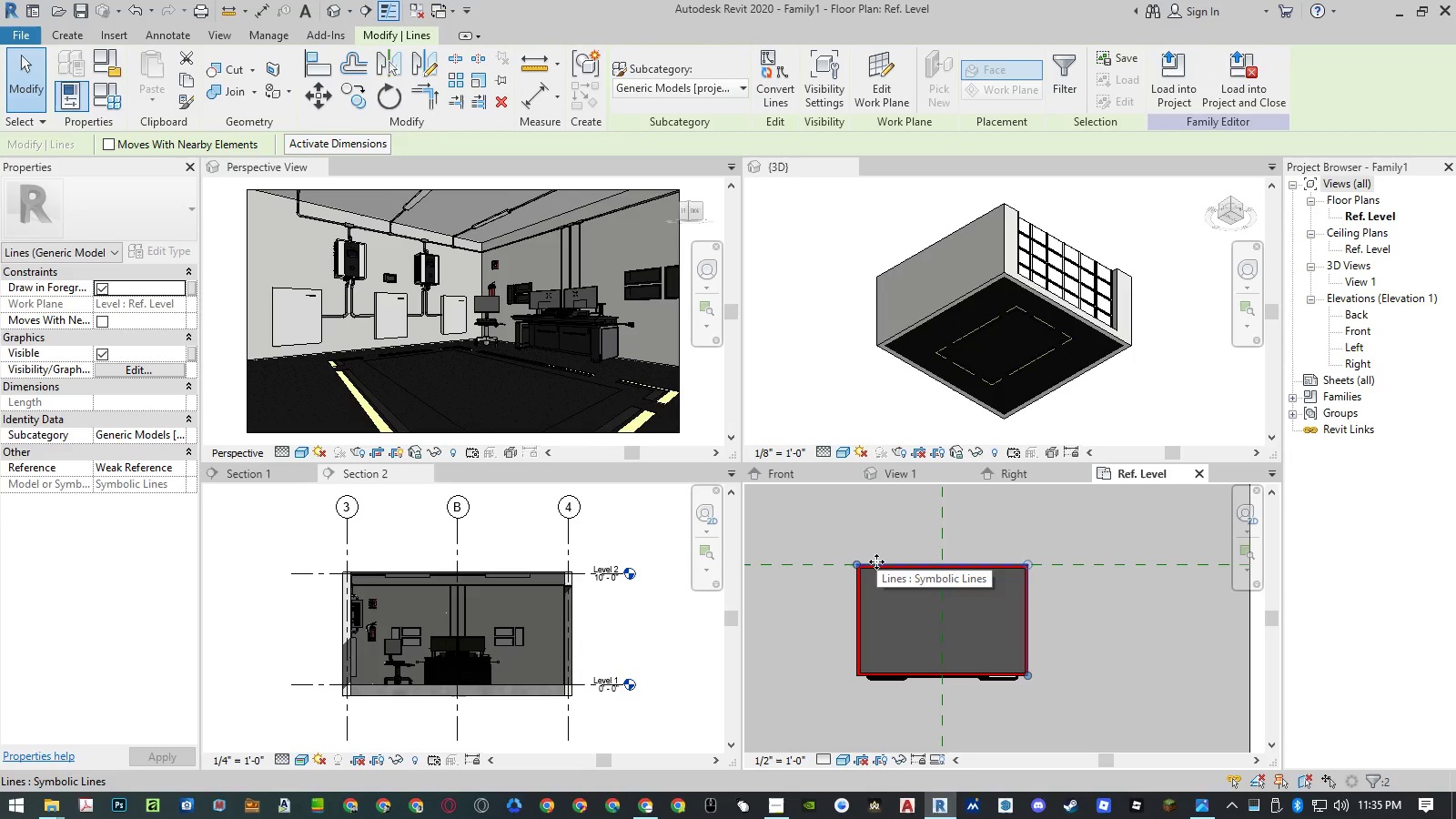 
key(Tab)
 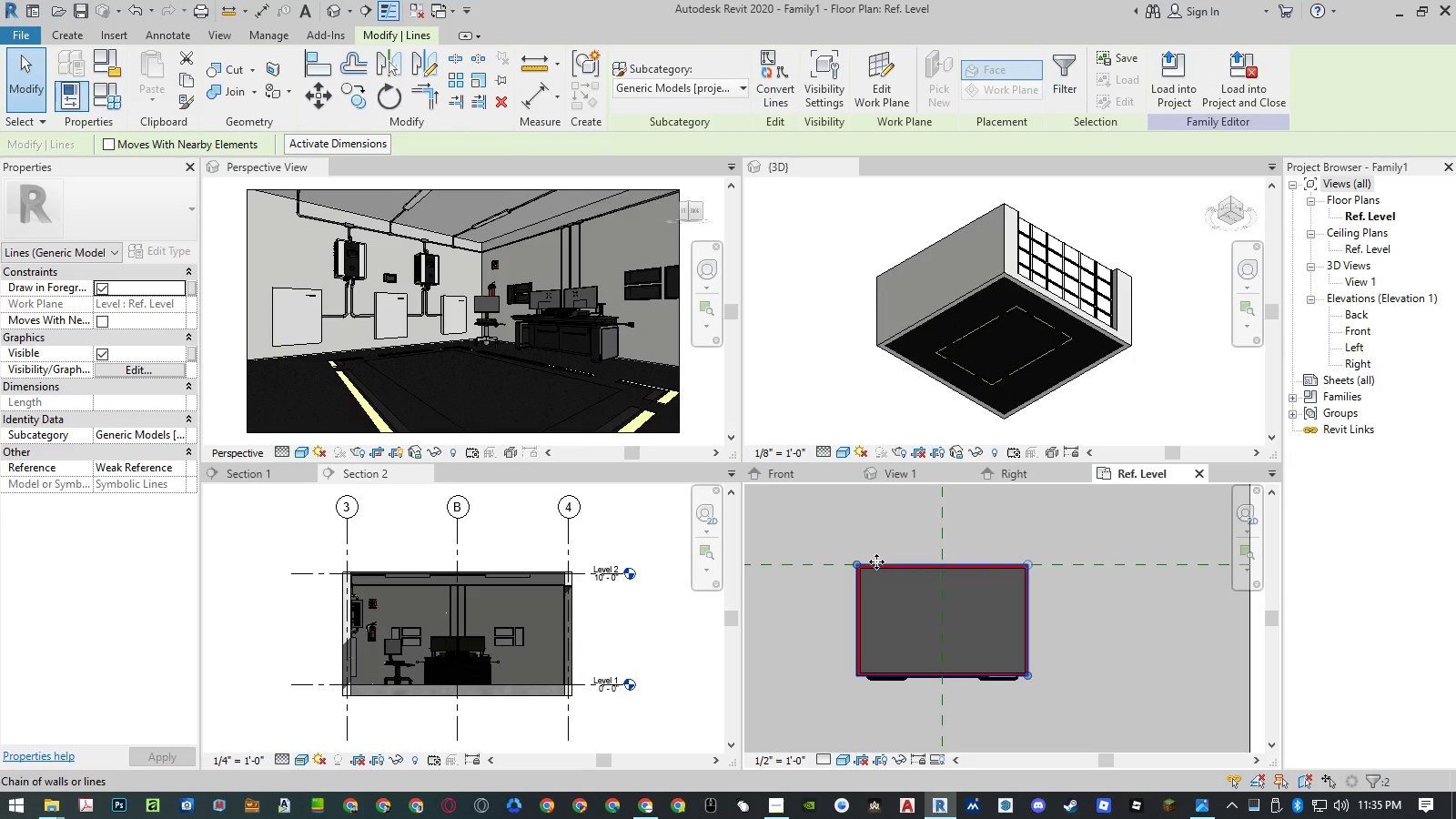 
left_click([876, 561])
 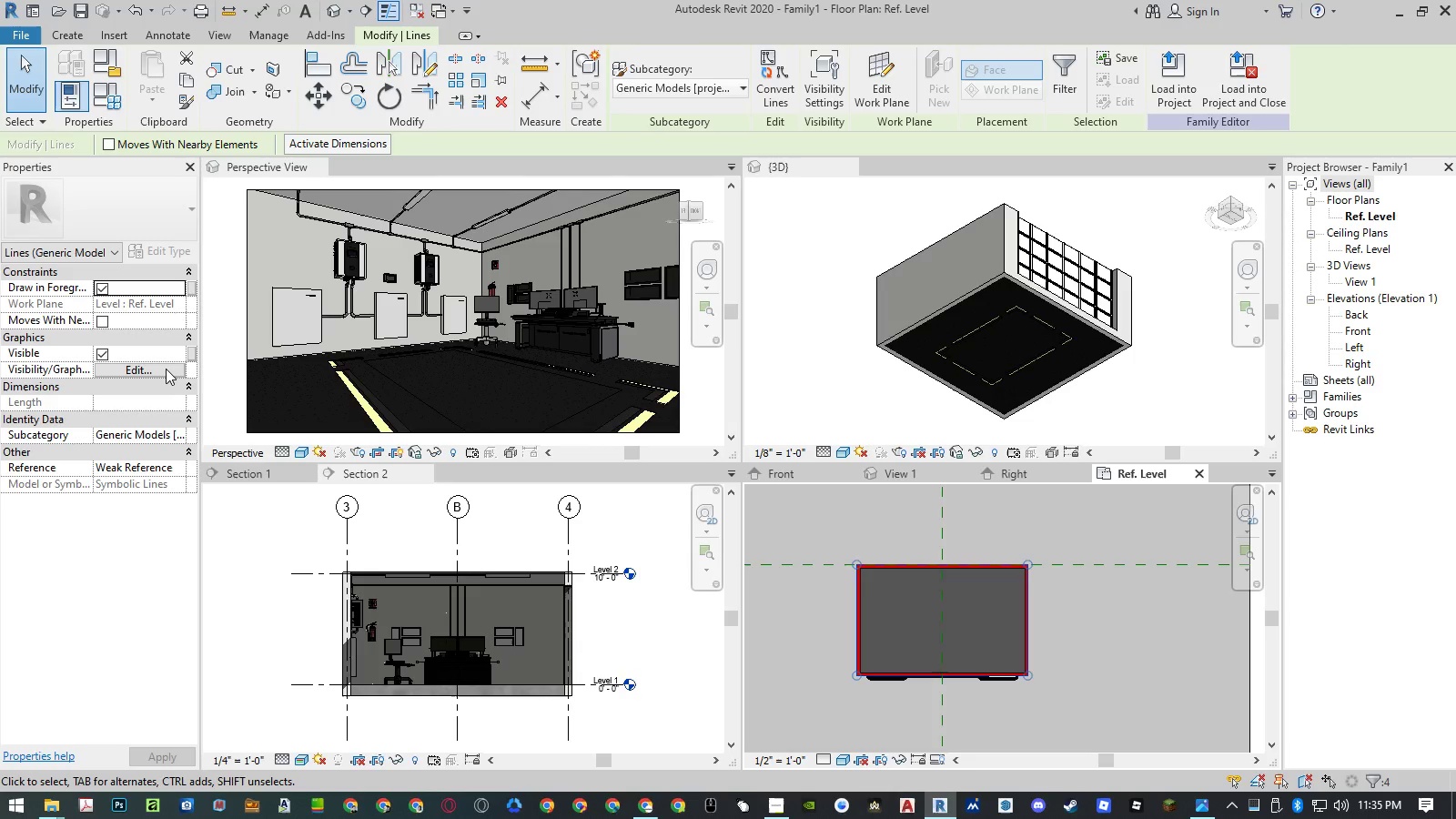 
left_click([166, 369])
 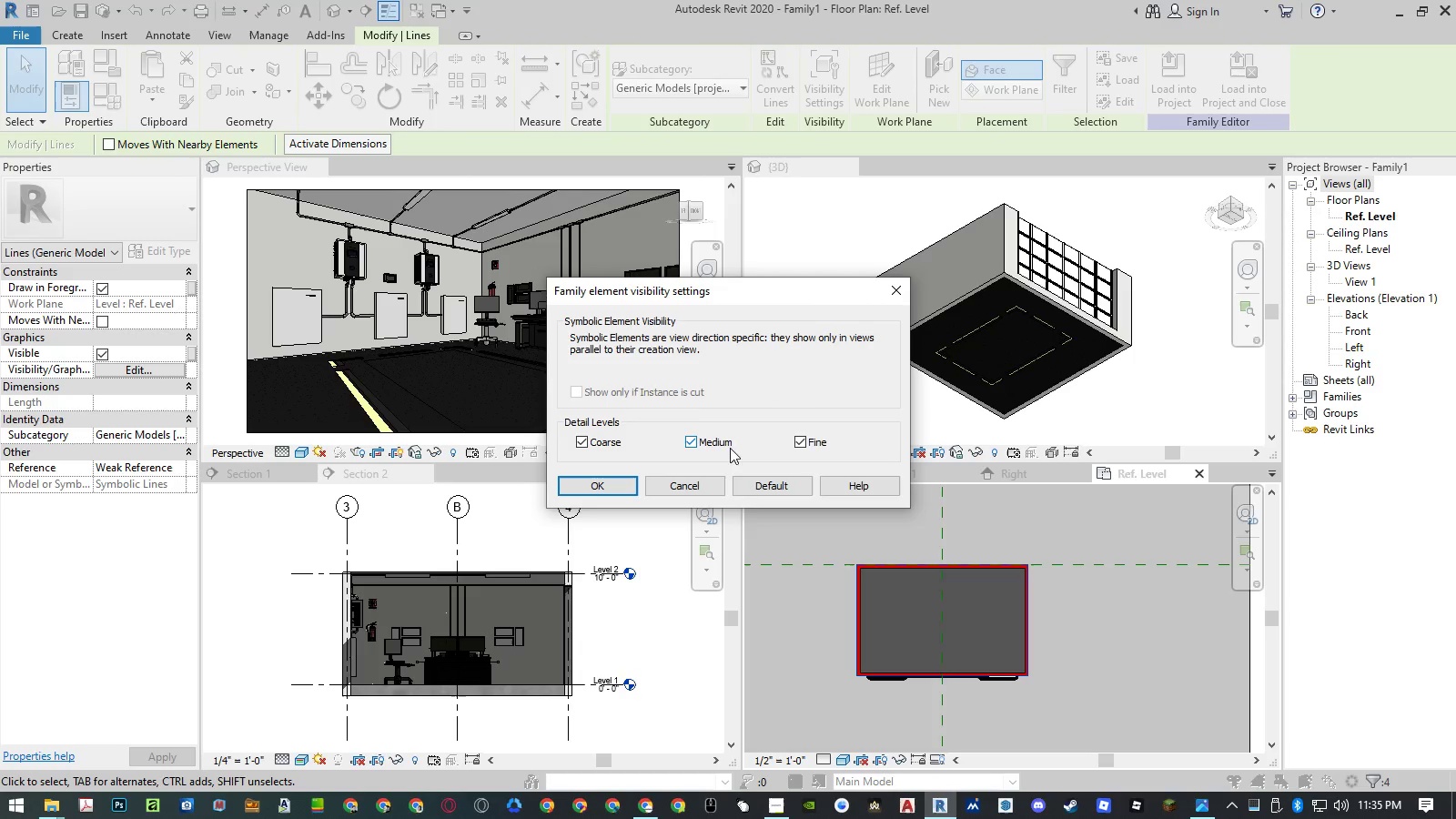 
left_click([697, 484])
 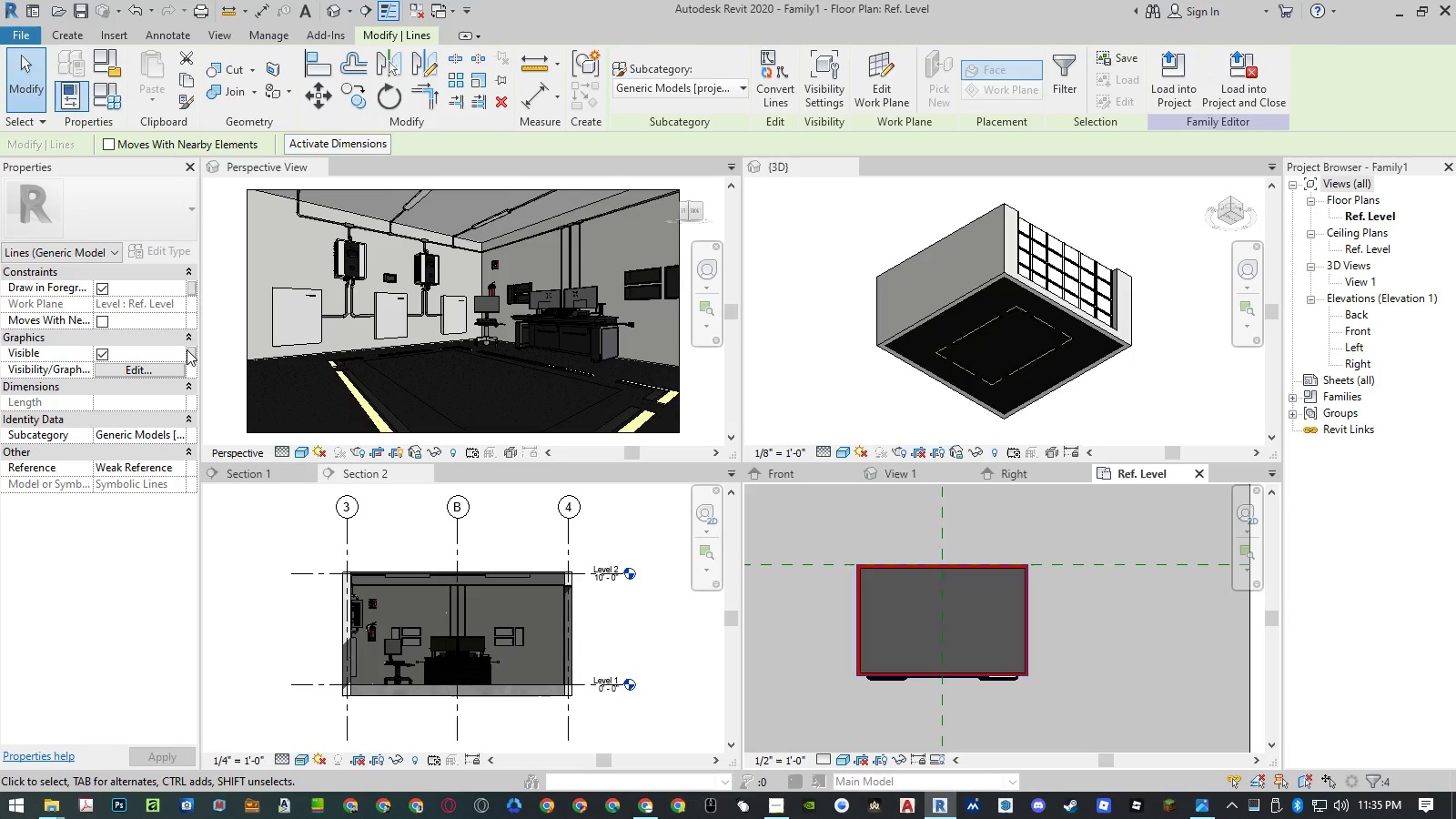 
left_click([188, 350])
 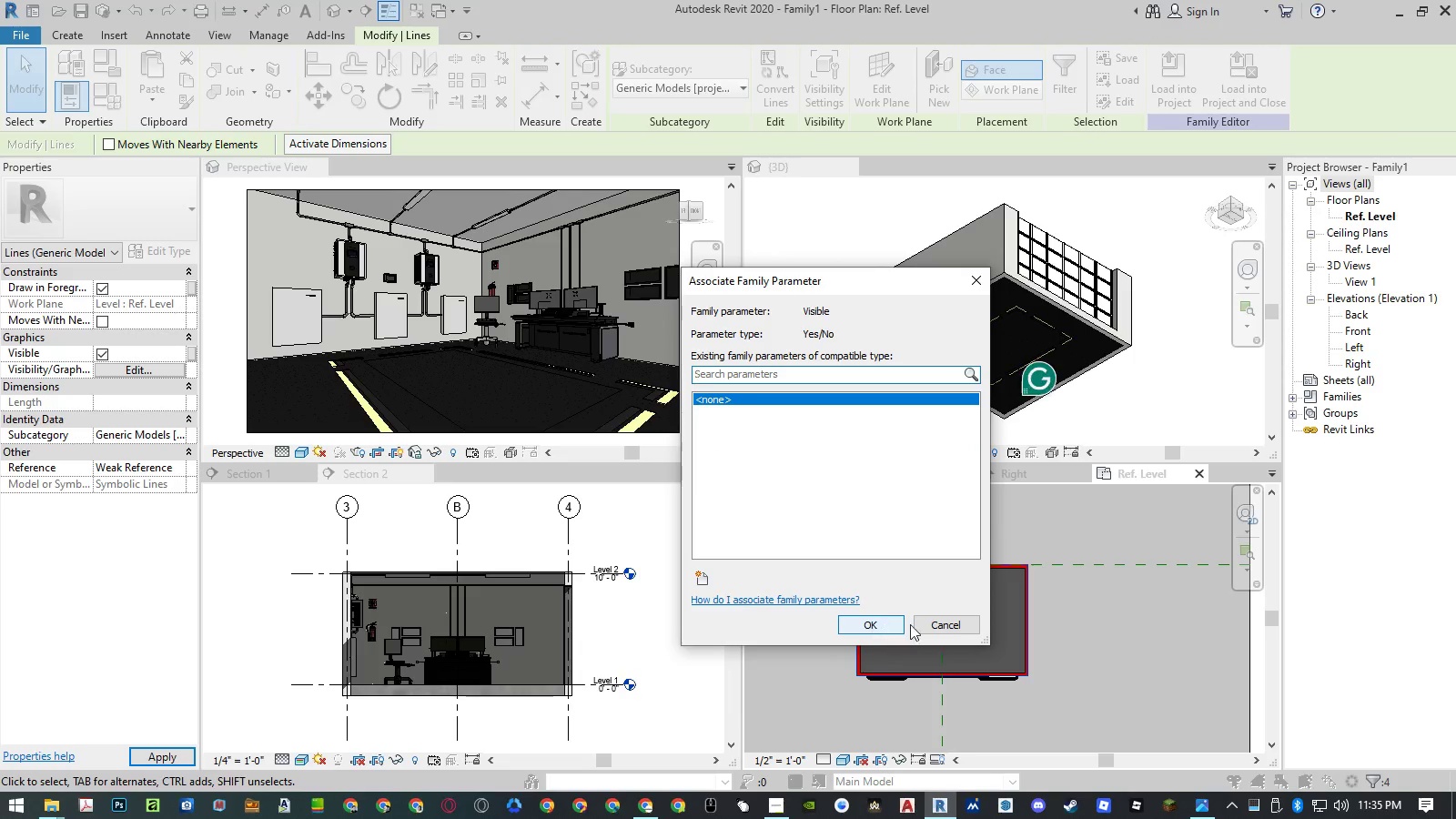 
left_click([945, 627])
 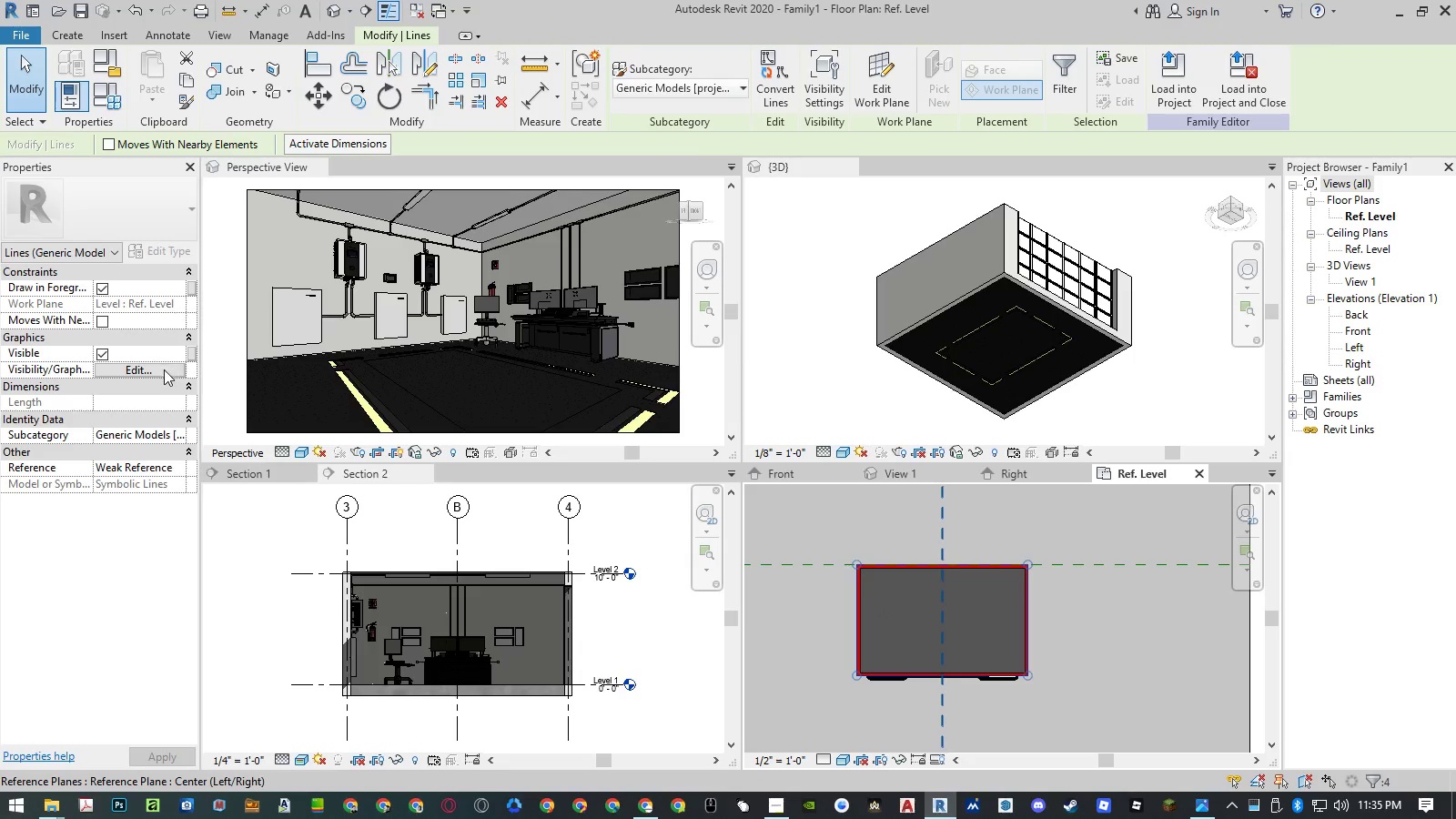 
left_click([163, 370])
 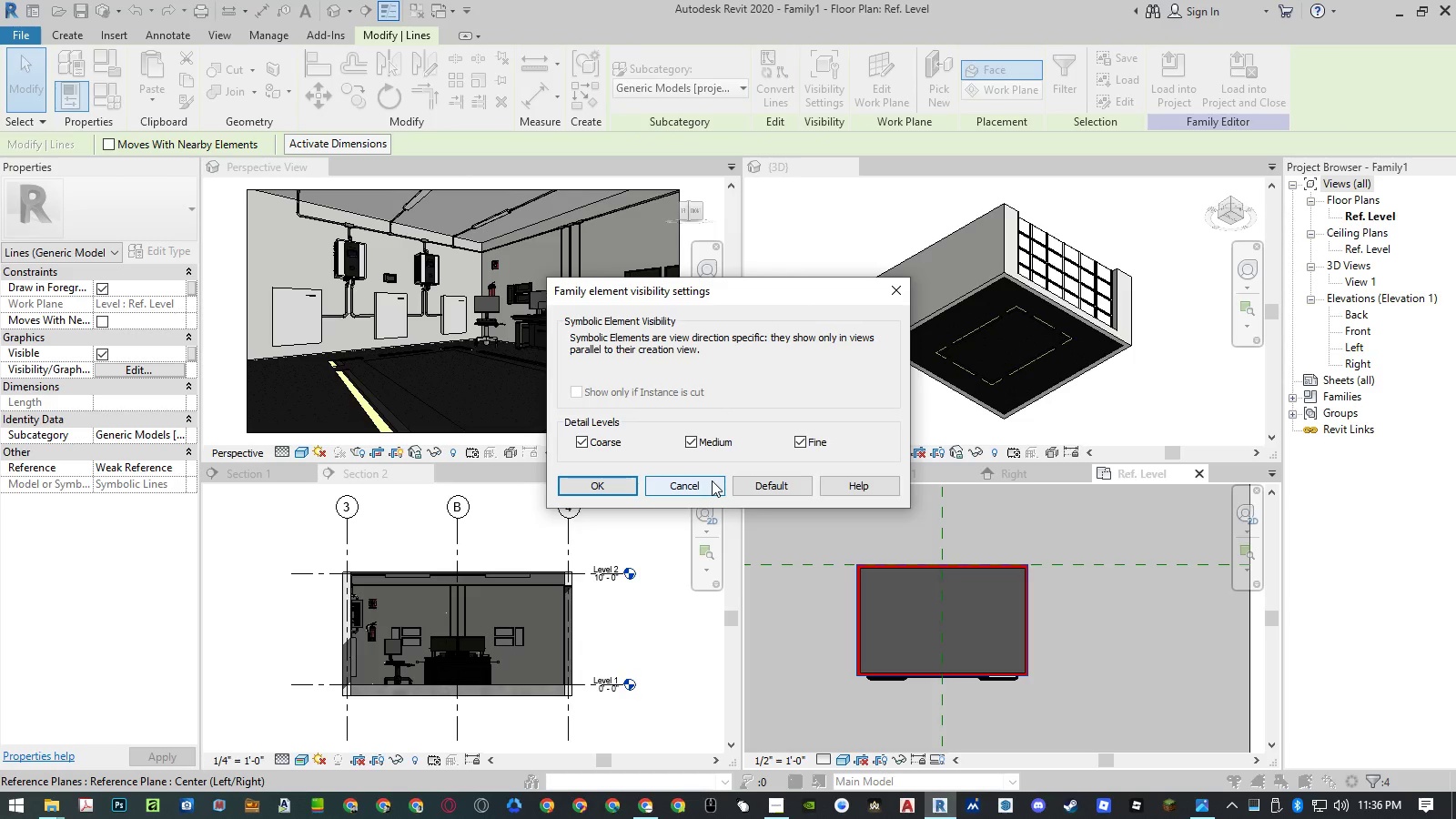 
left_click([712, 480])
 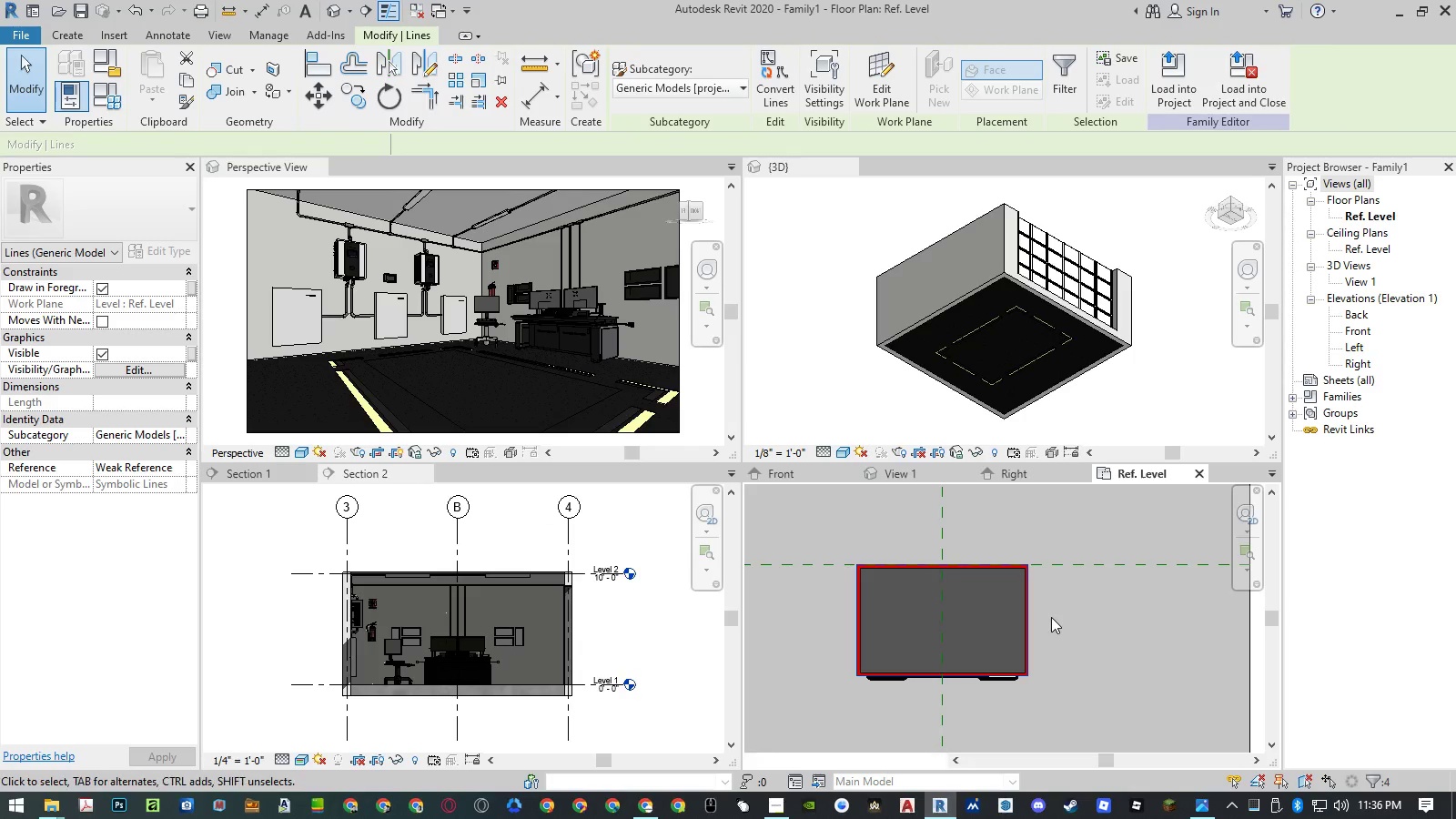 
left_click([1052, 617])
 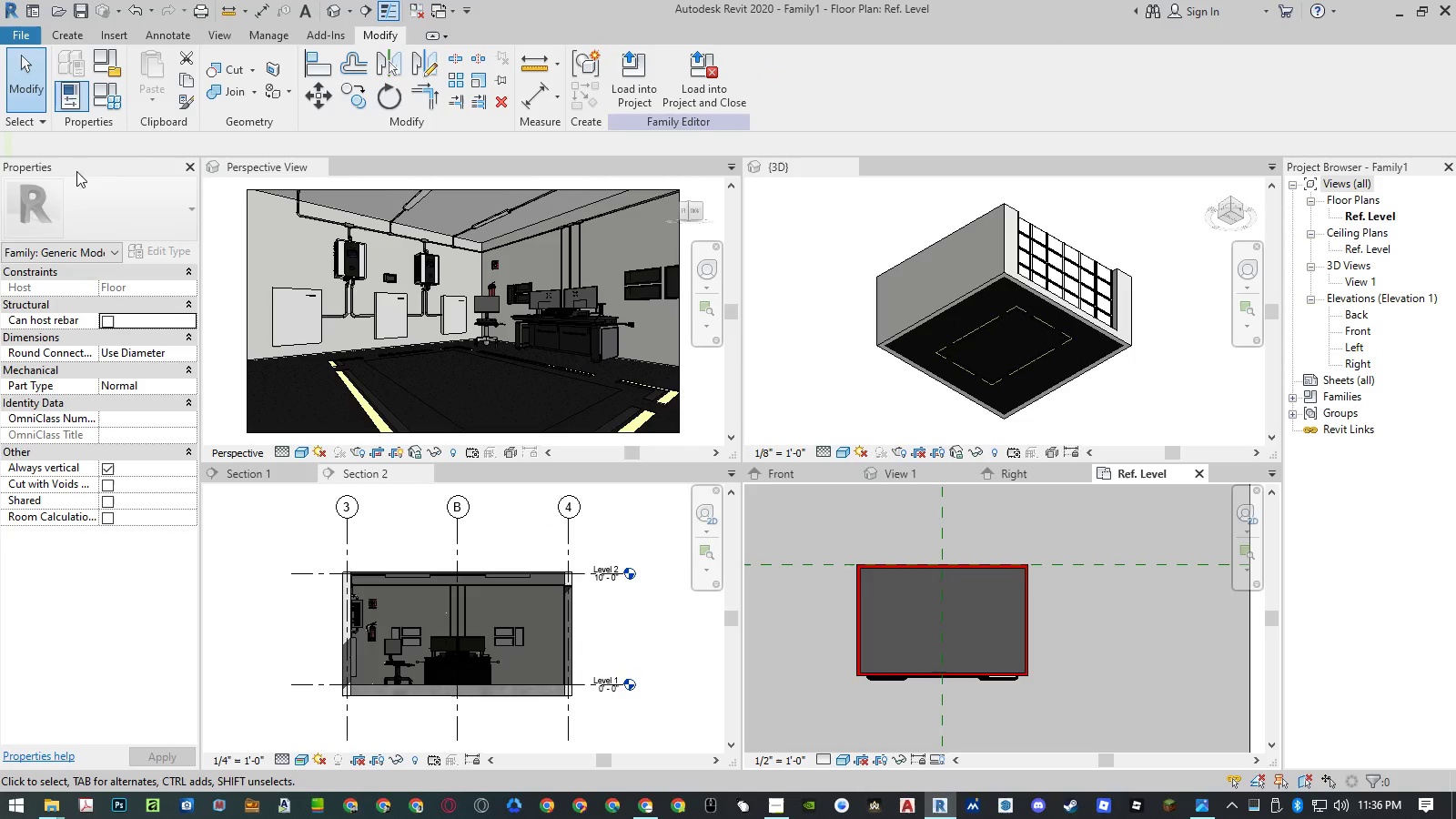 
left_click([105, 102])
 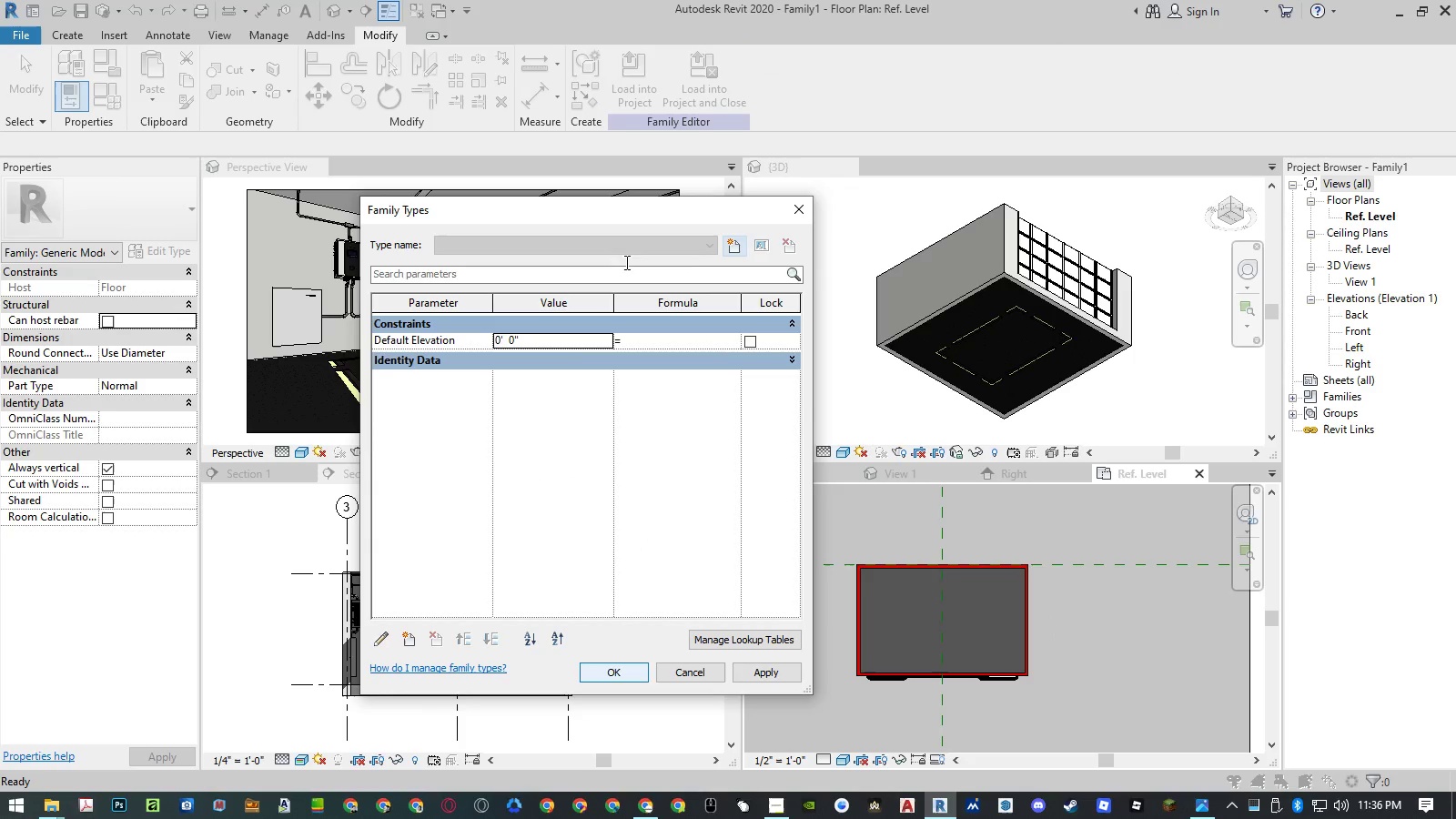 
left_click_drag(start_coordinate=[626, 221], to_coordinate=[784, 236])
 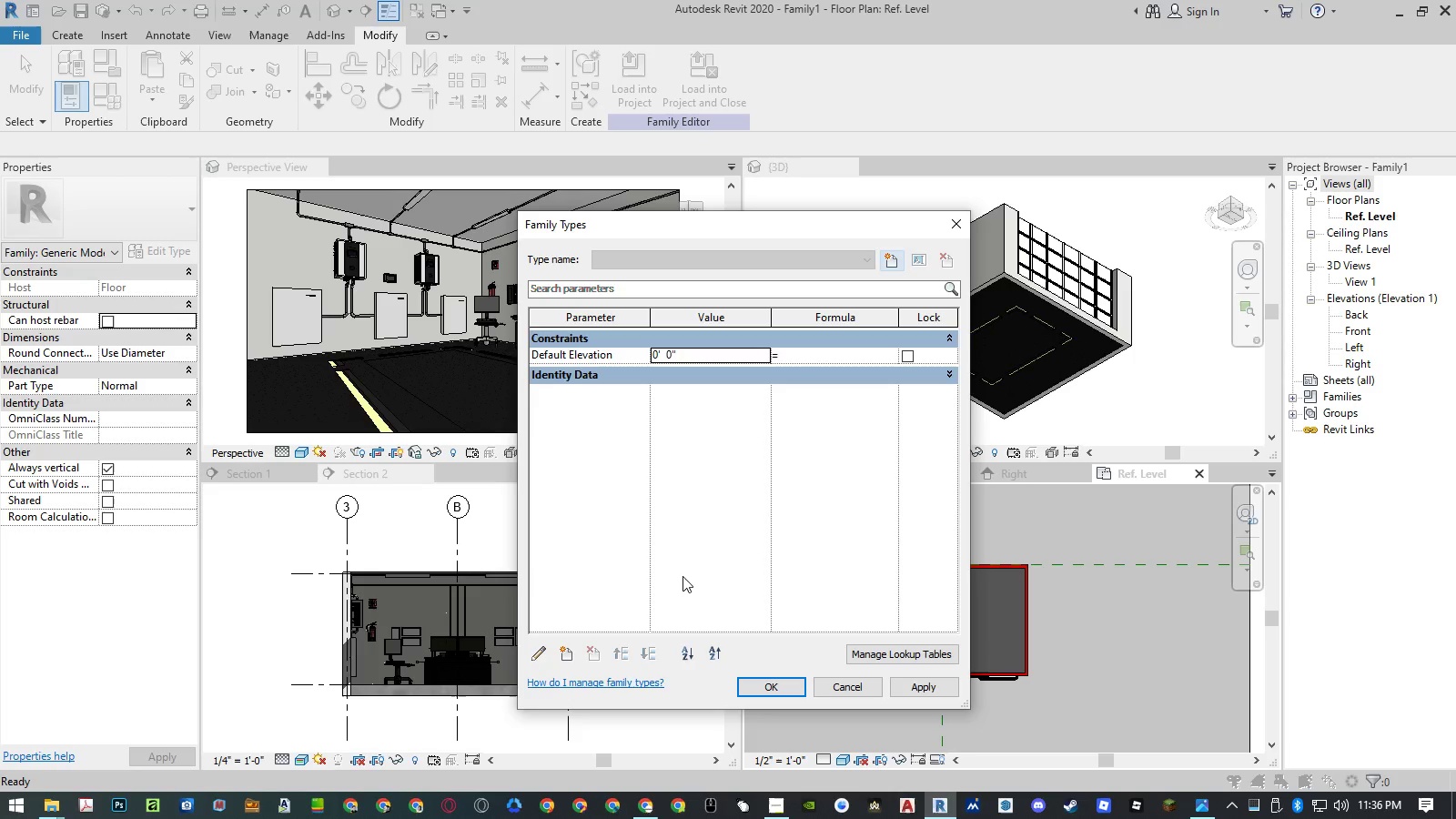 
left_click([561, 652])
 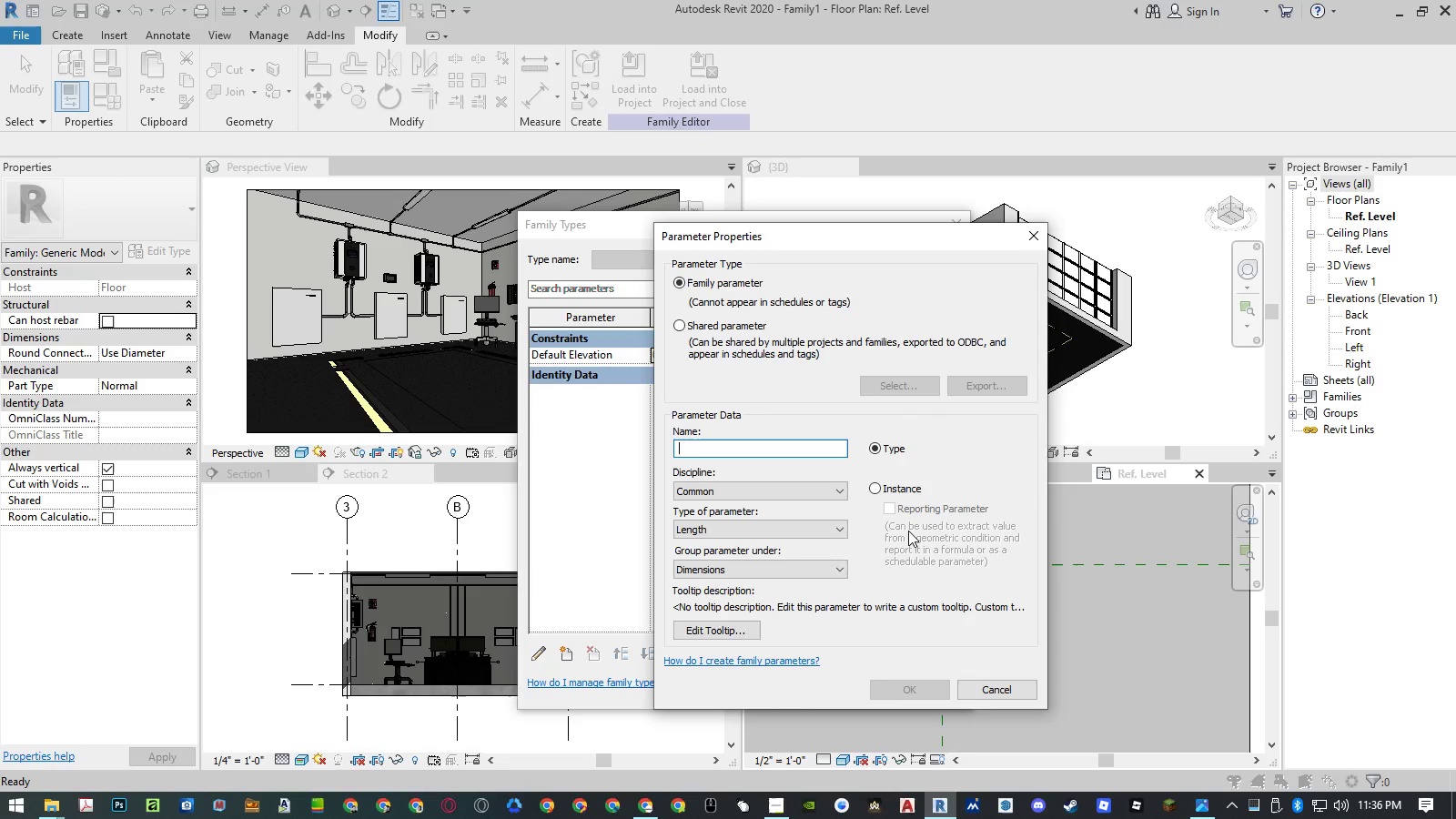 
type(Tool Cart)
 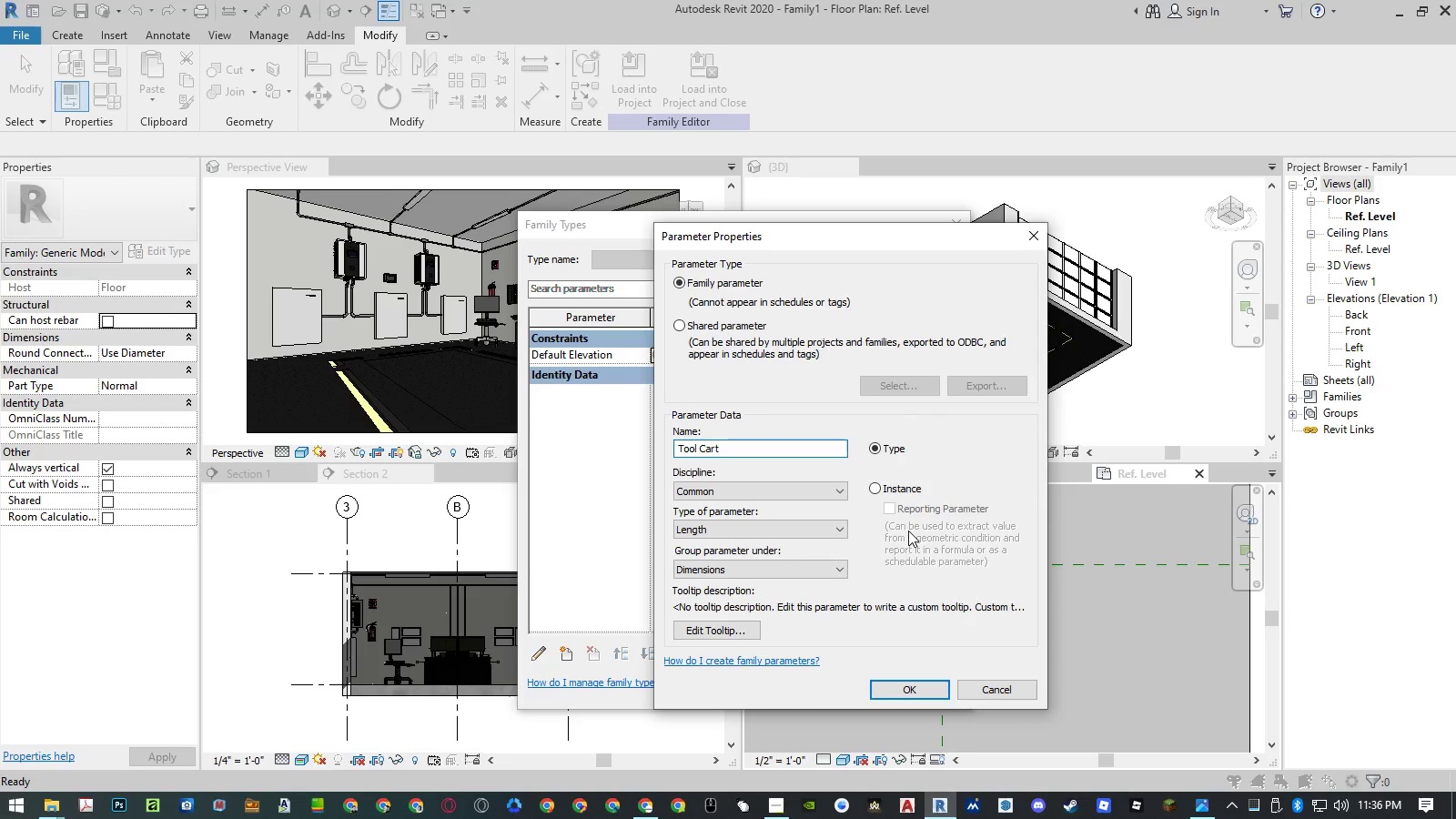 
left_click([788, 521])
 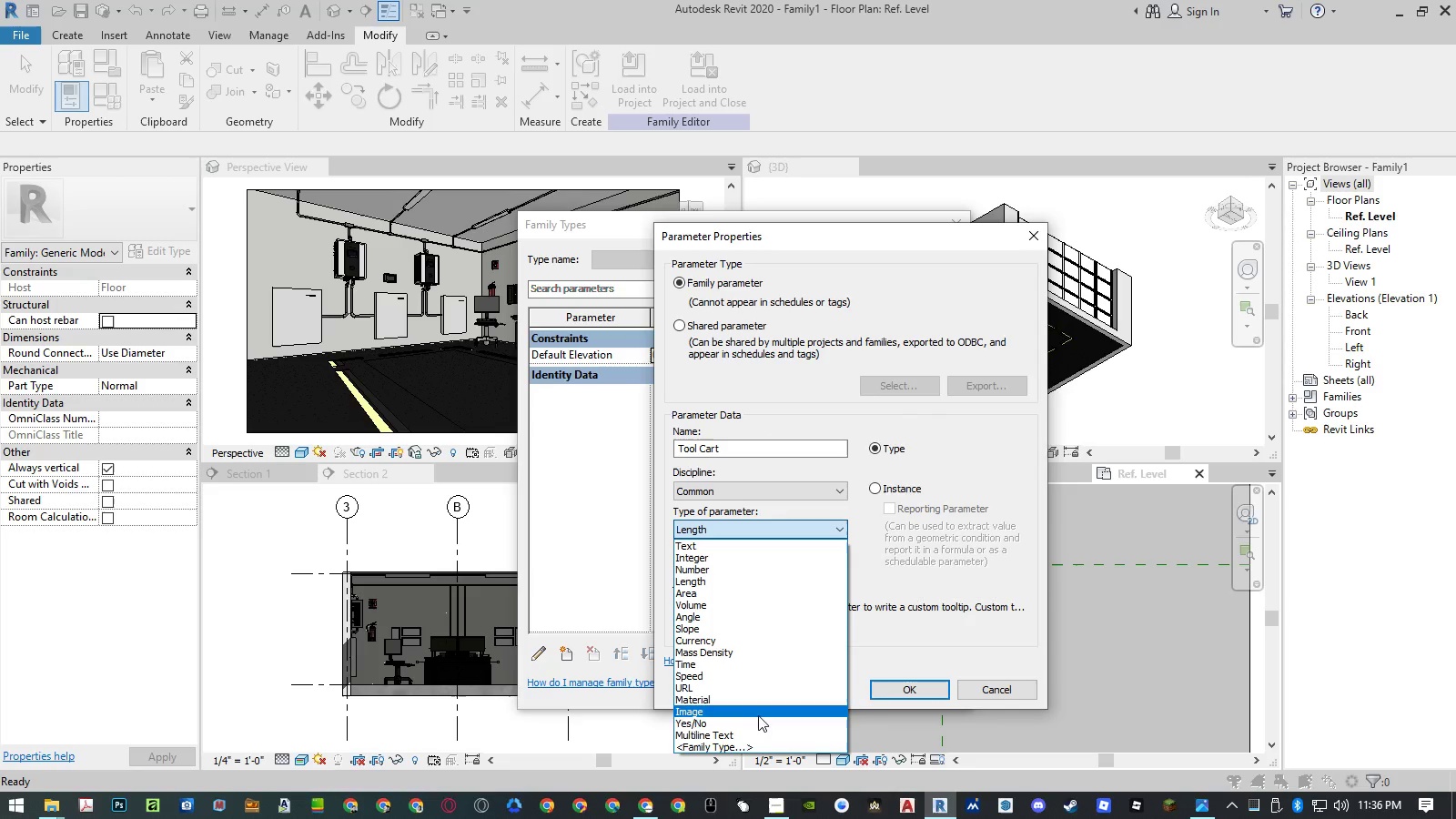 
left_click([758, 723])
 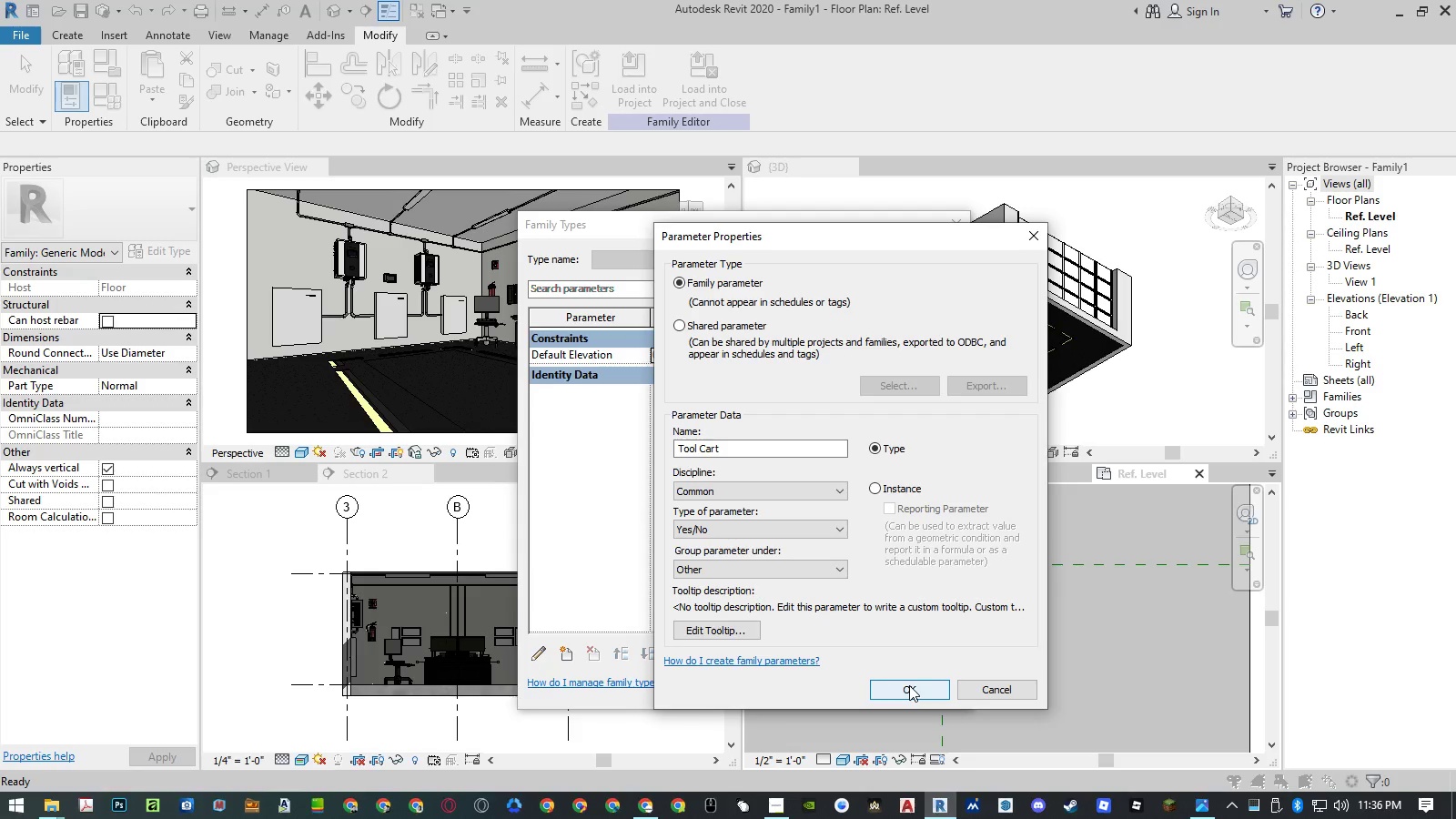 
left_click([878, 486])
 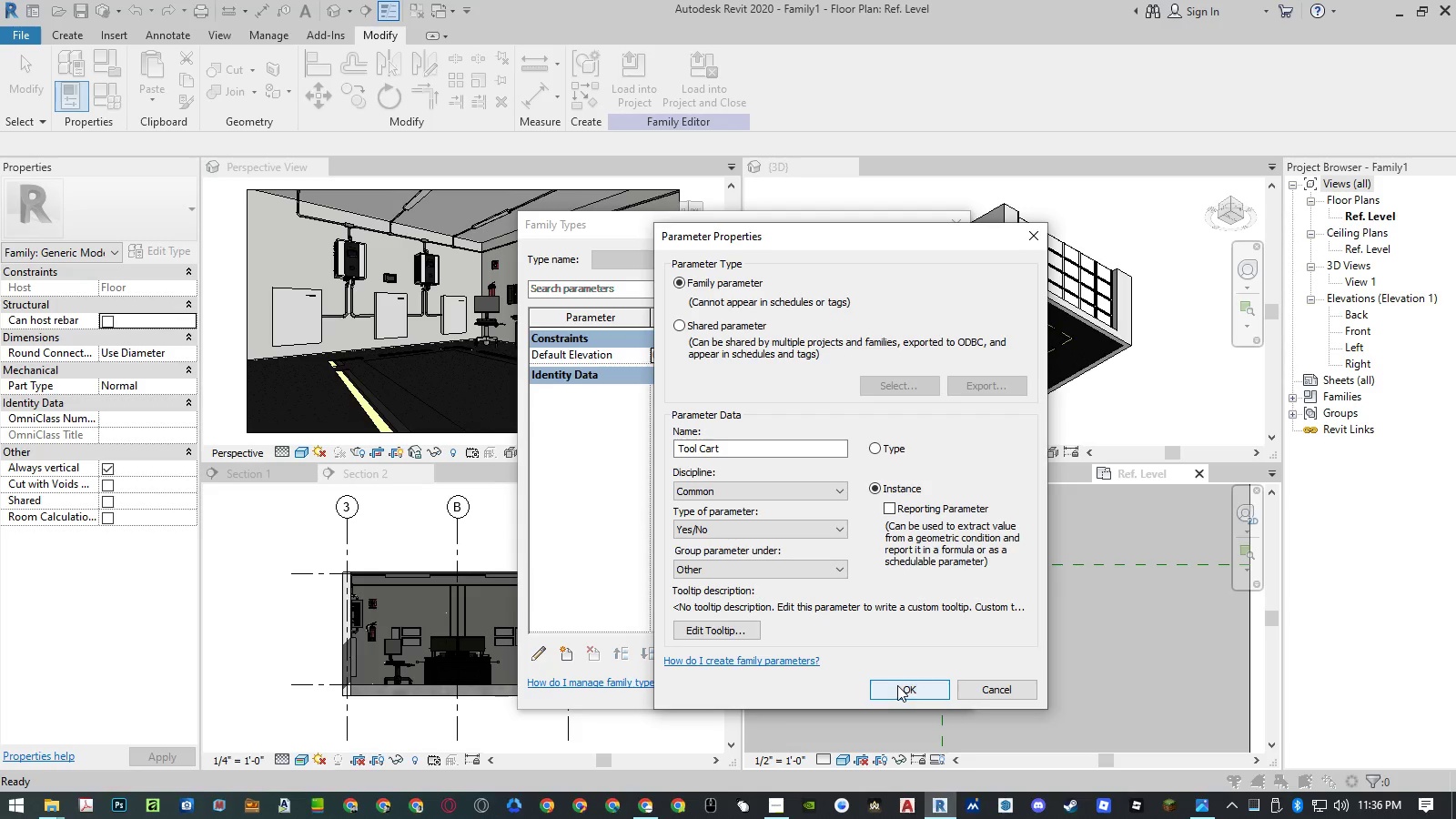 
left_click([897, 685])
 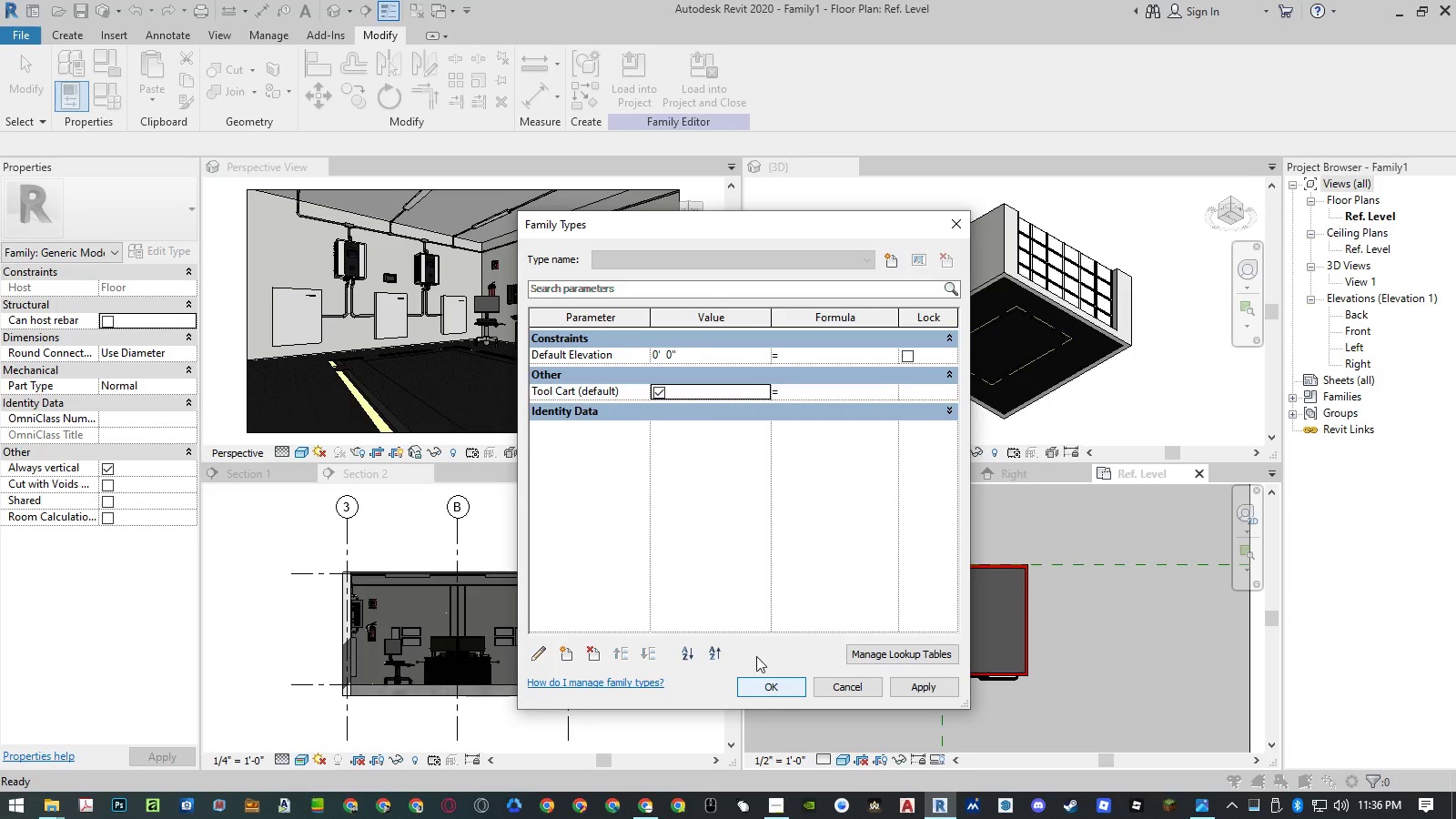 
left_click([661, 389])
 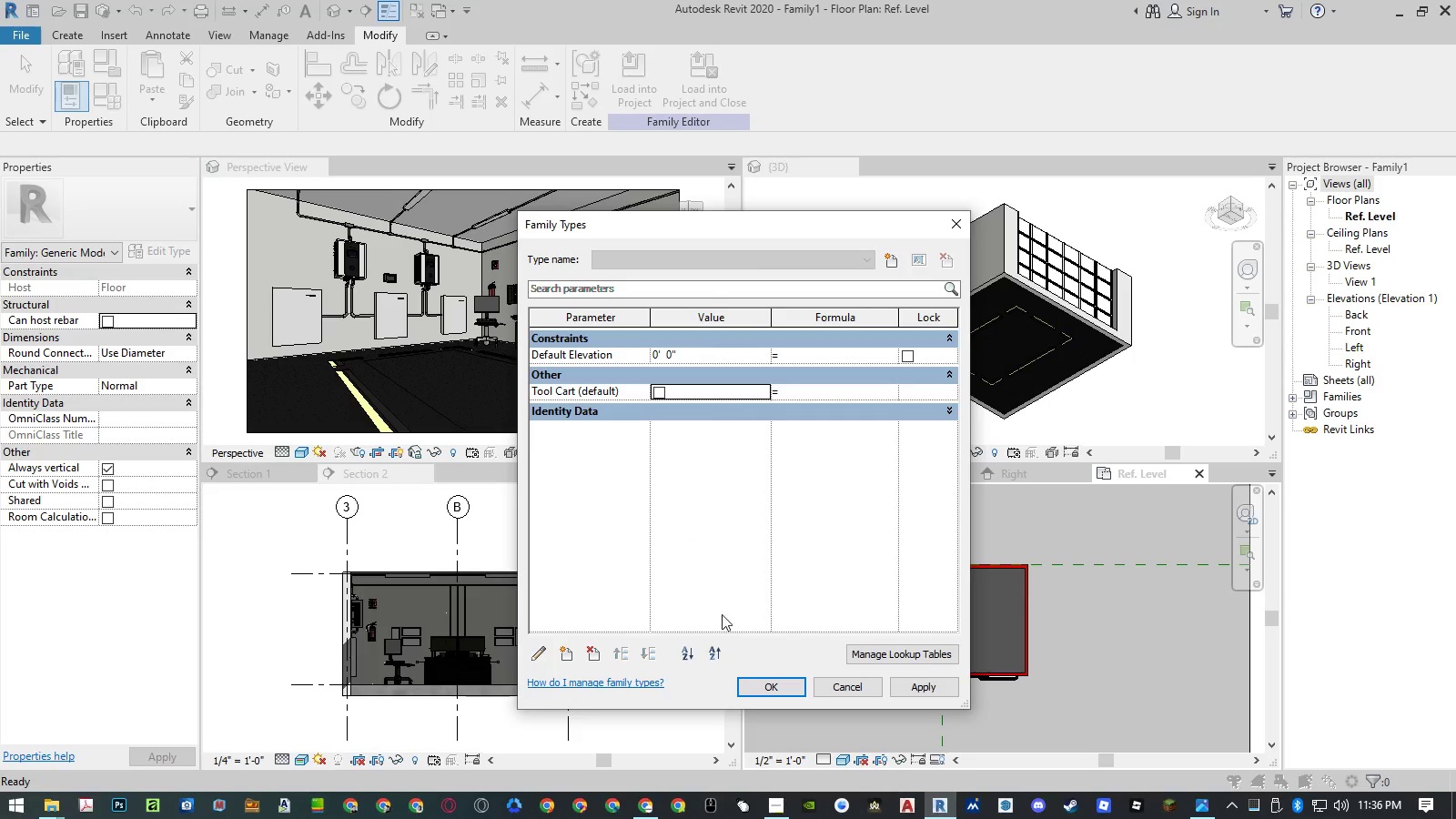 
left_click([753, 682])
 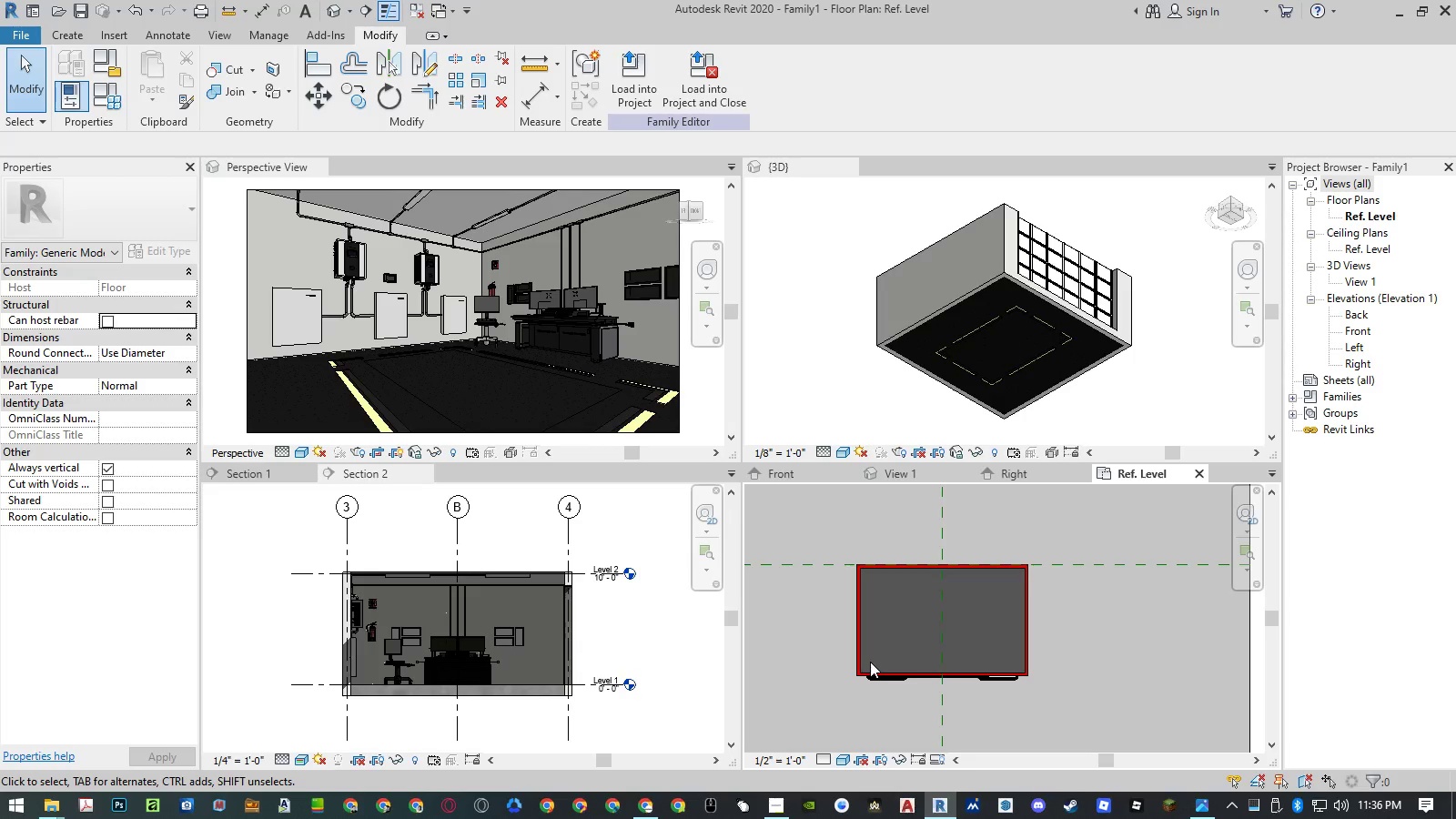 
wait(6.11)
 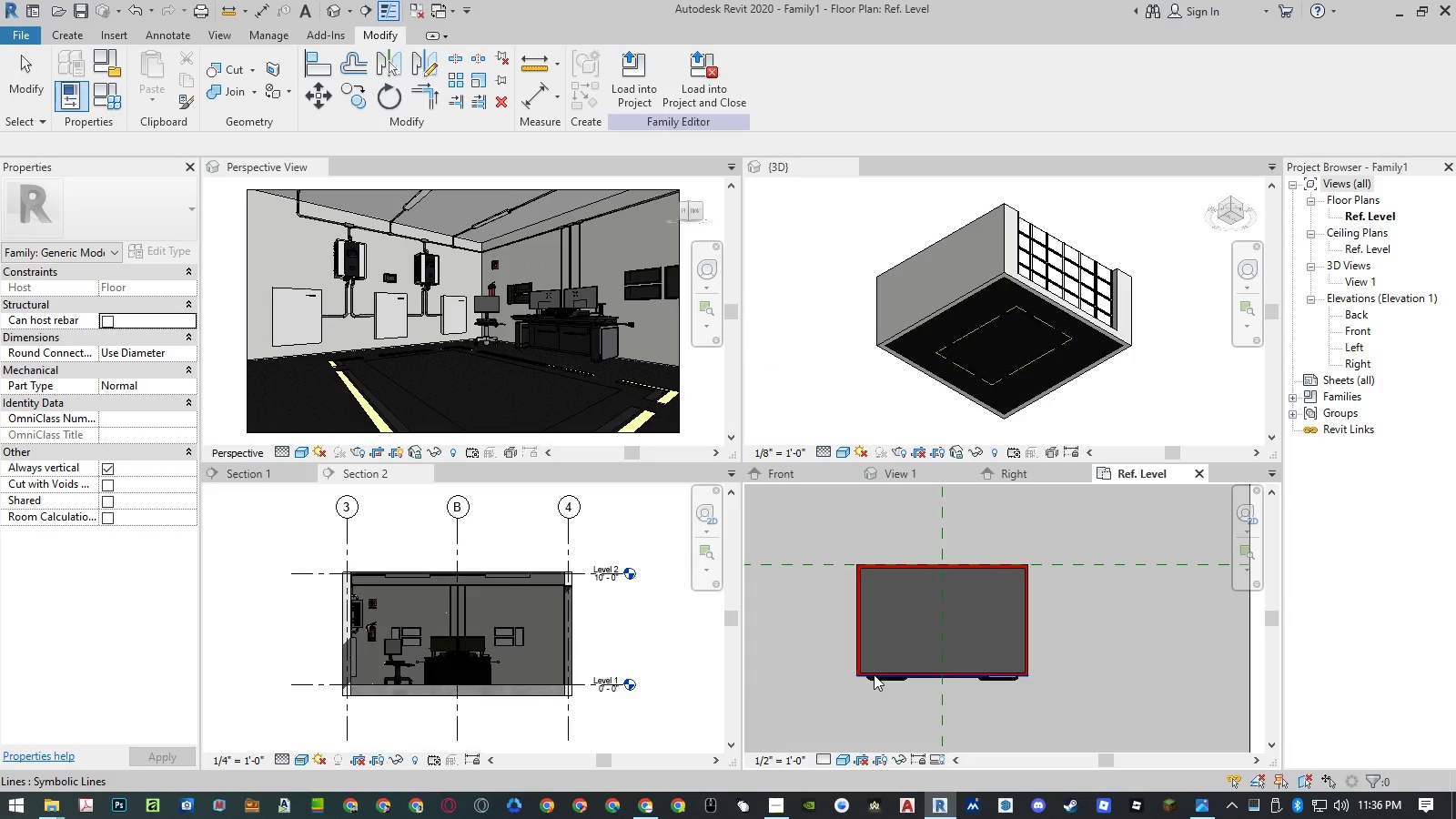 
type(mat)
 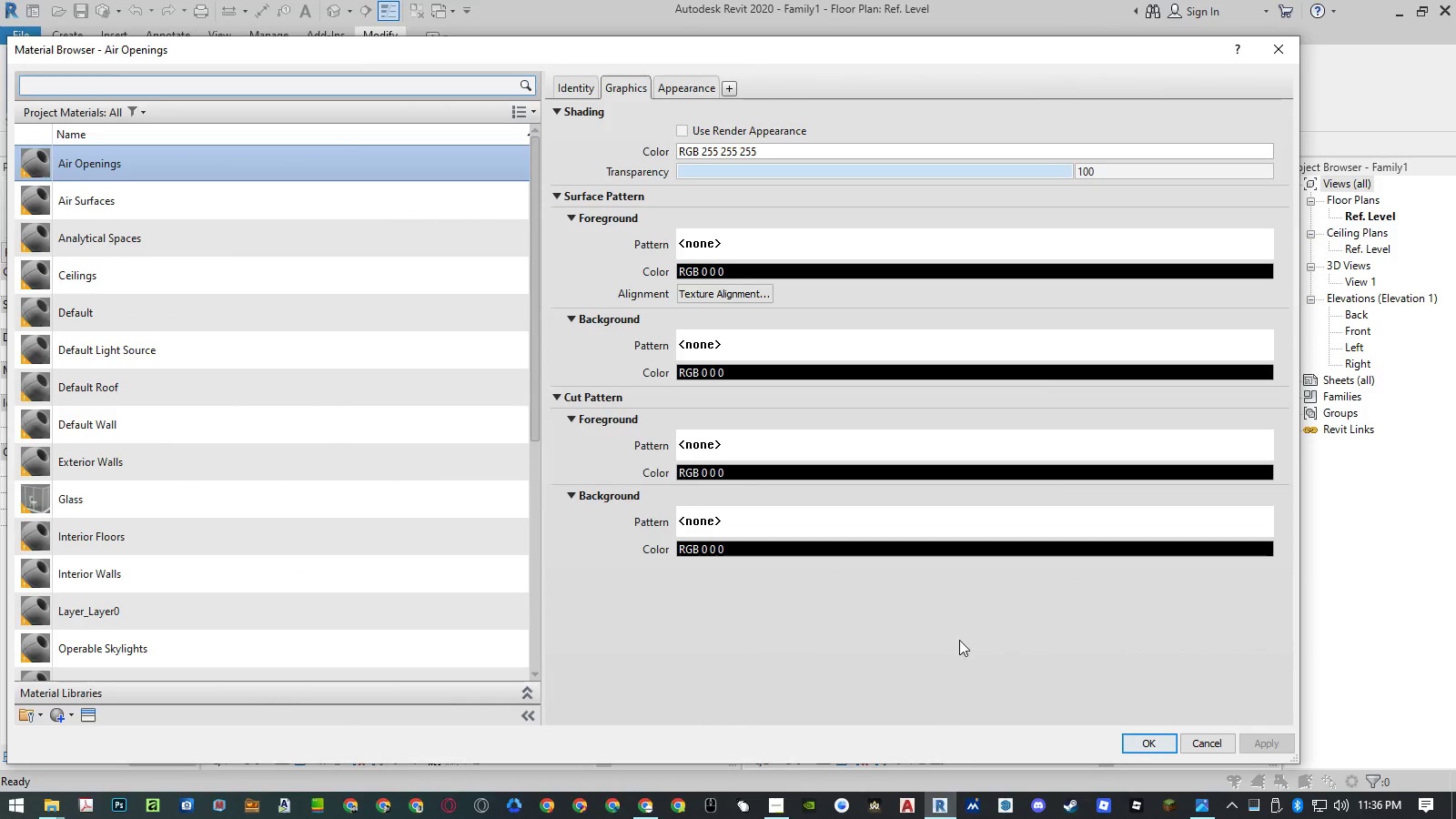 
scroll: coordinate [166, 409], scroll_direction: down, amount: 5.0
 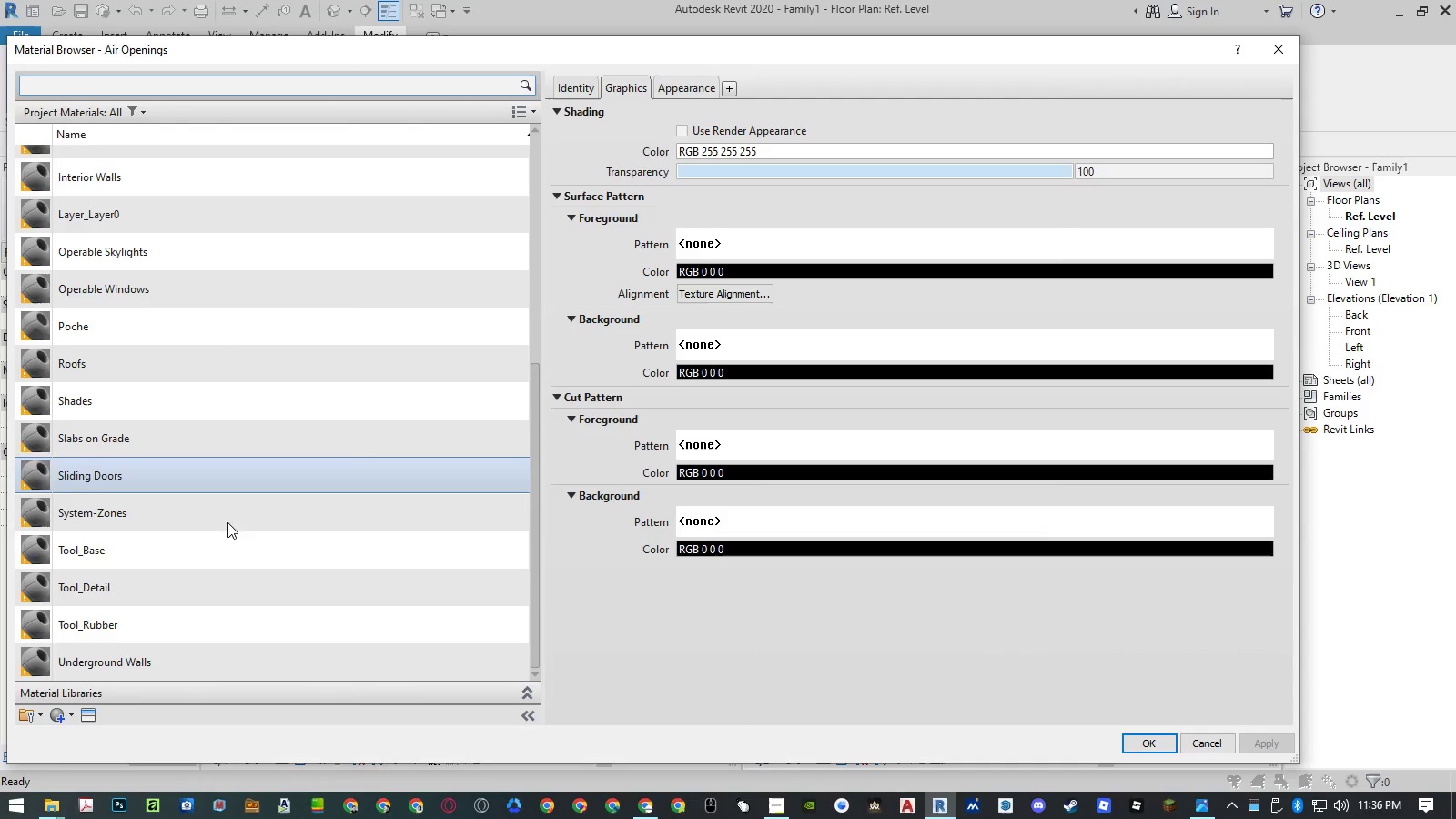 
right_click([159, 543])
 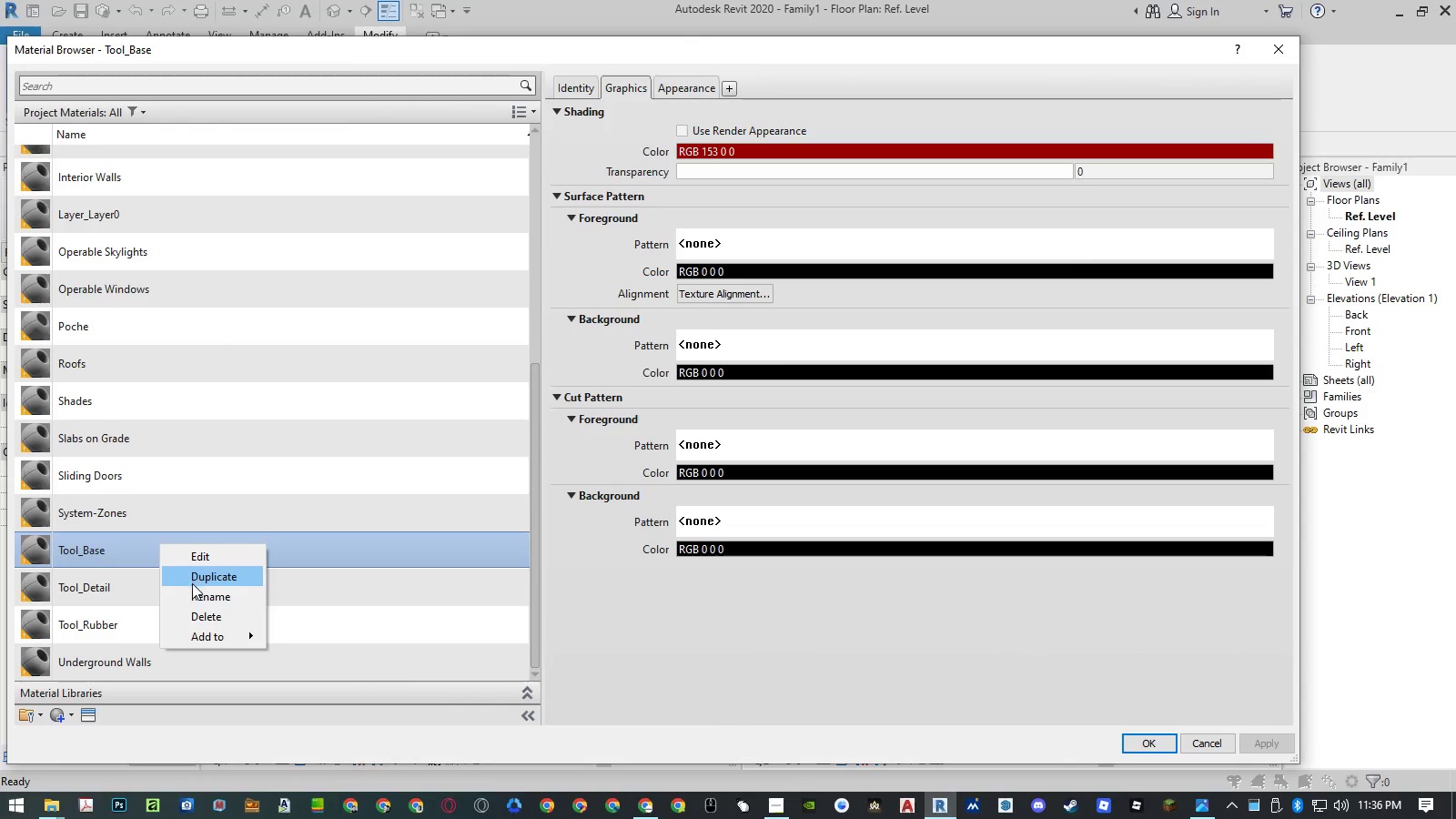 
left_click([194, 590])
 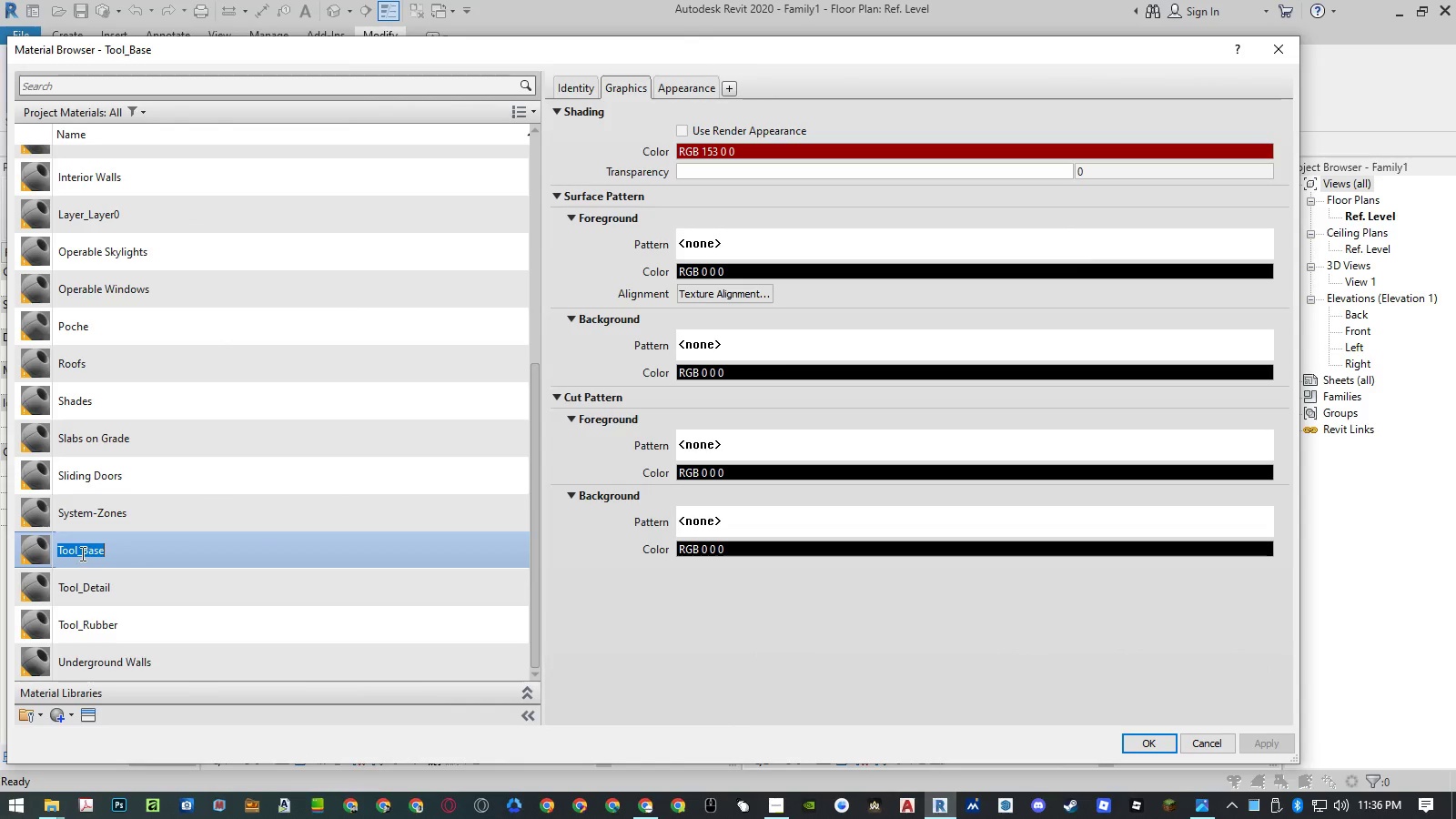 
left_click([81, 553])
 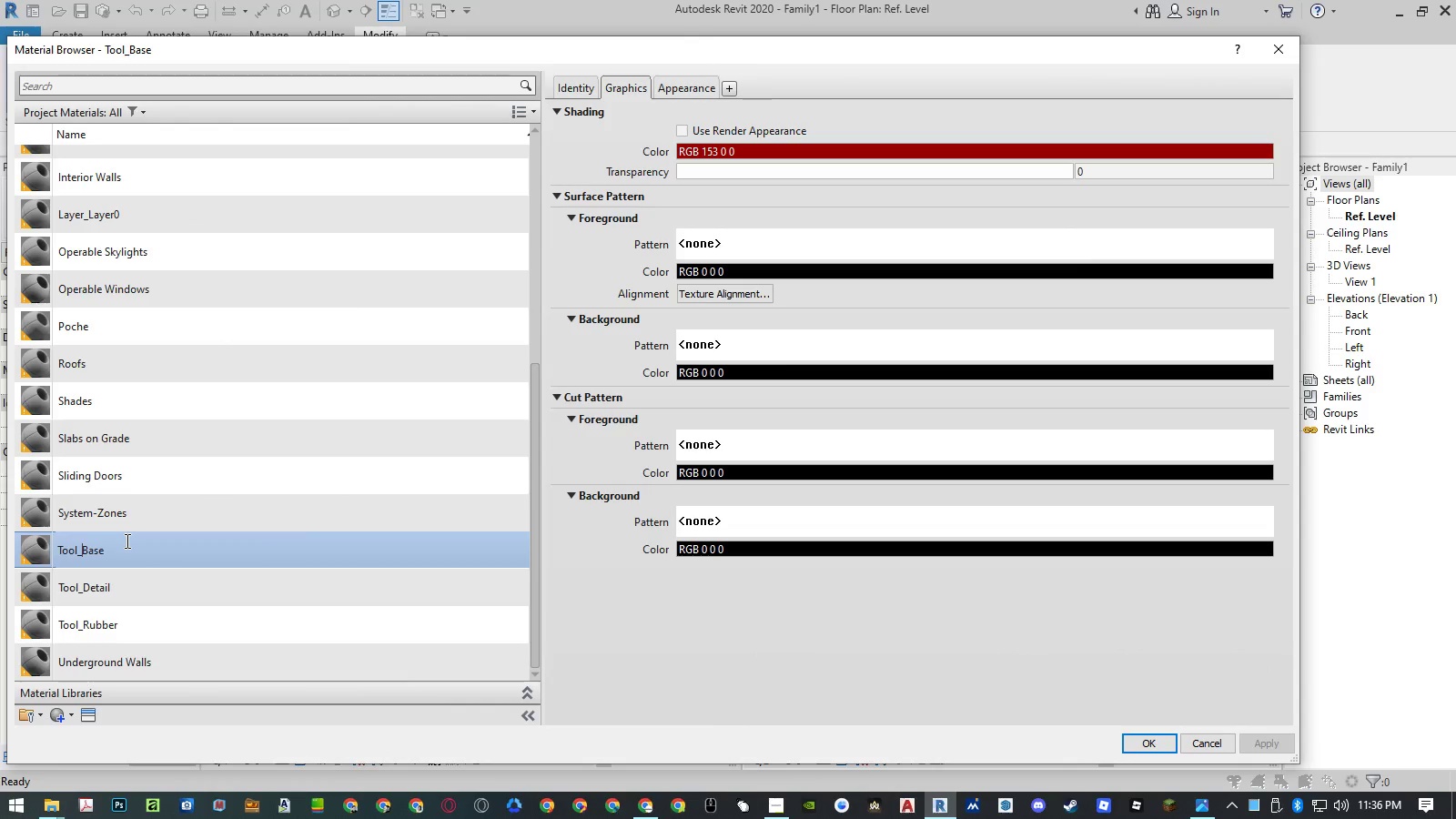 
key(Backspace)
type( Cart - [Home])
 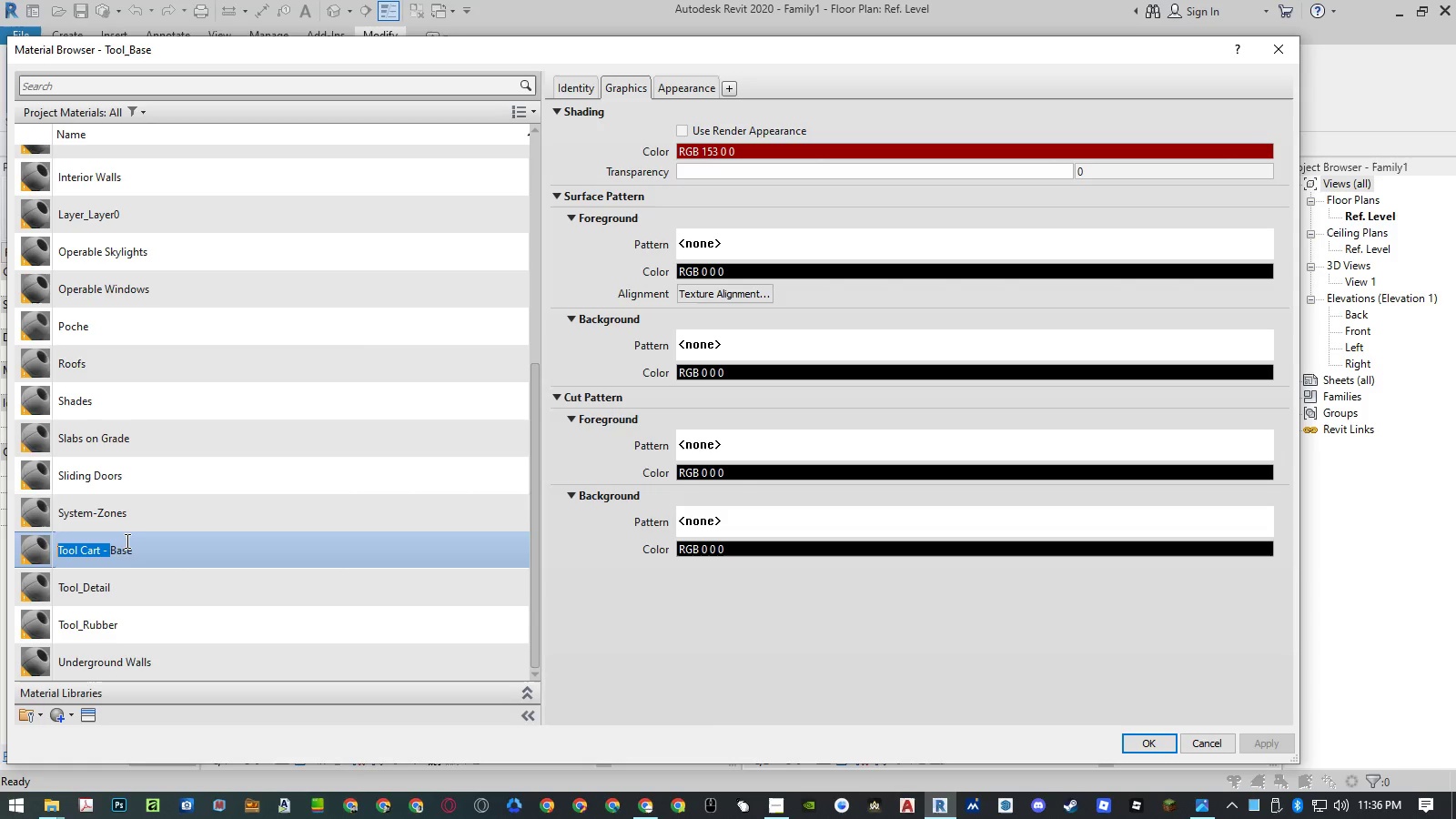 
key(Control+C)
 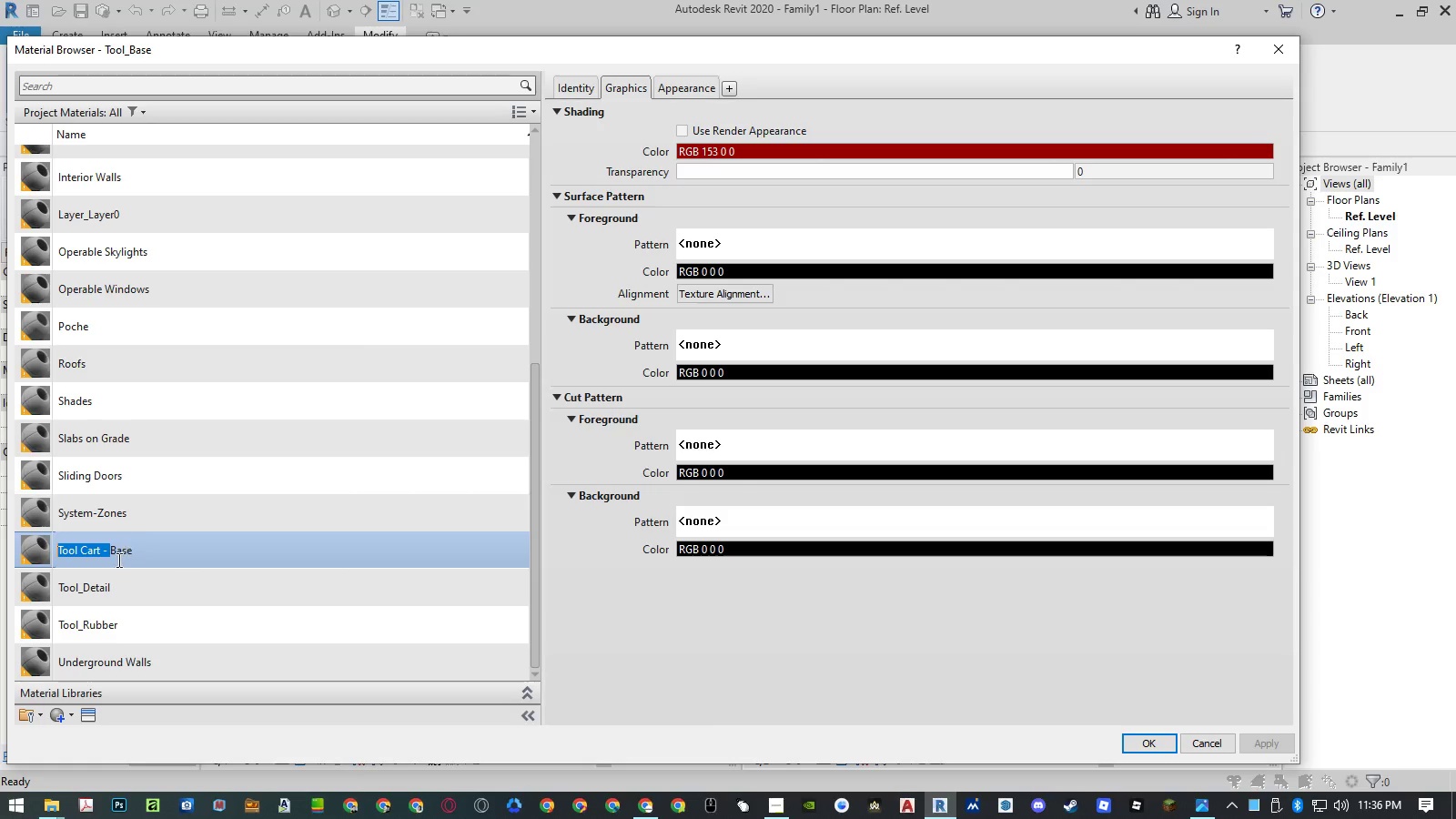 
left_click([116, 581])
 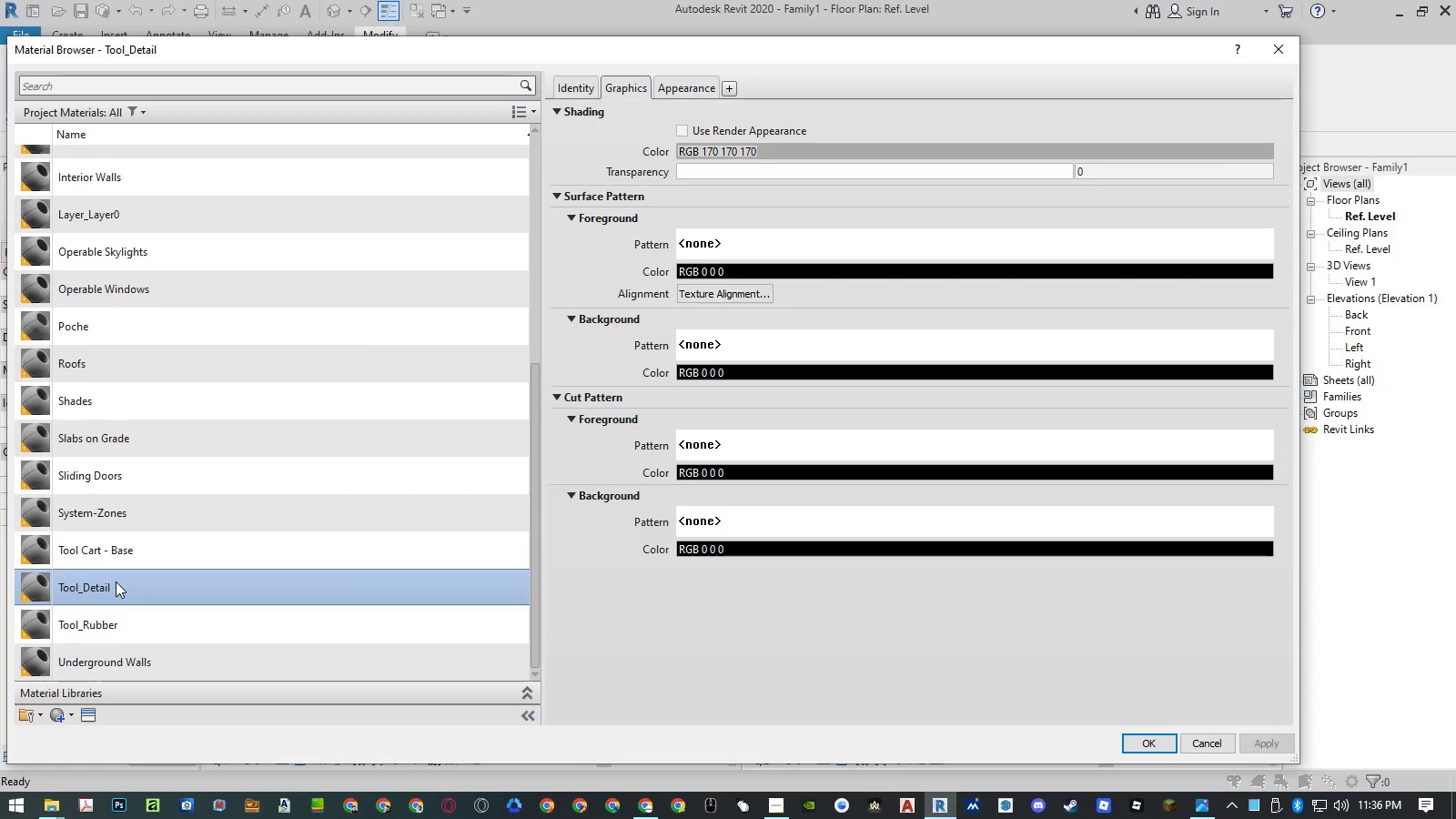 
right_click([116, 581])
 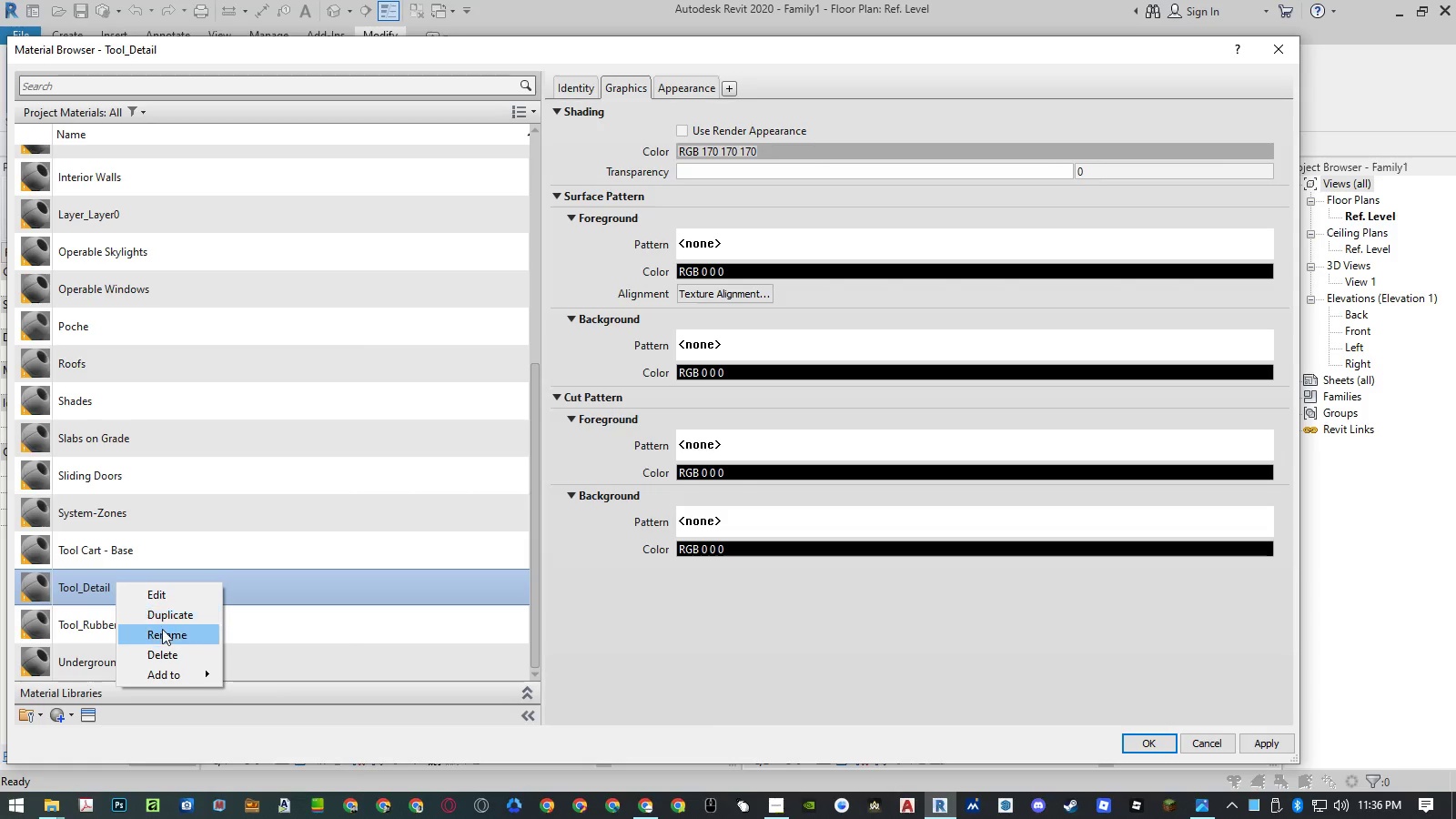 
left_click([162, 632])
 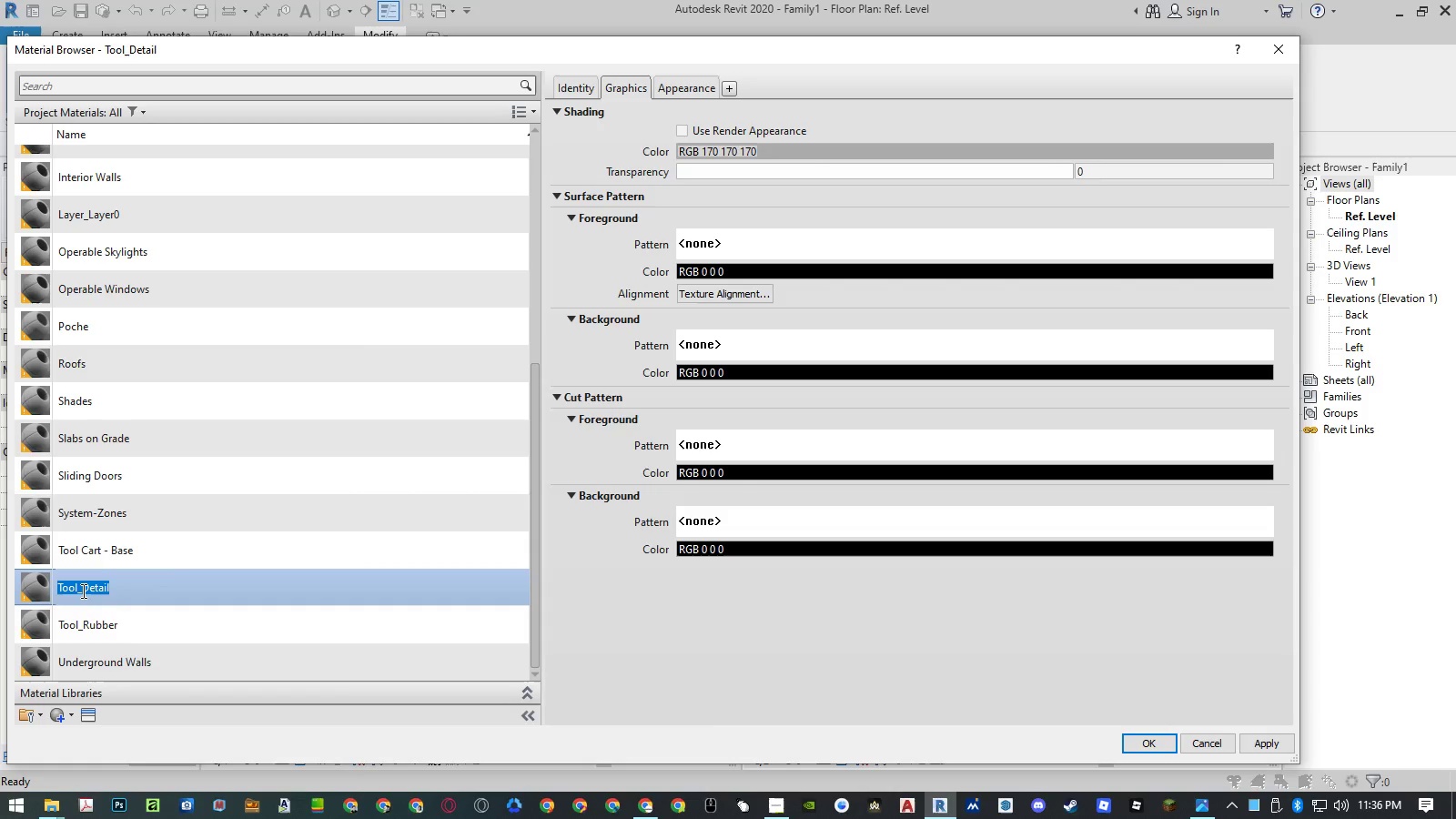 
left_click_drag(start_coordinate=[82, 591], to_coordinate=[13, 593])
 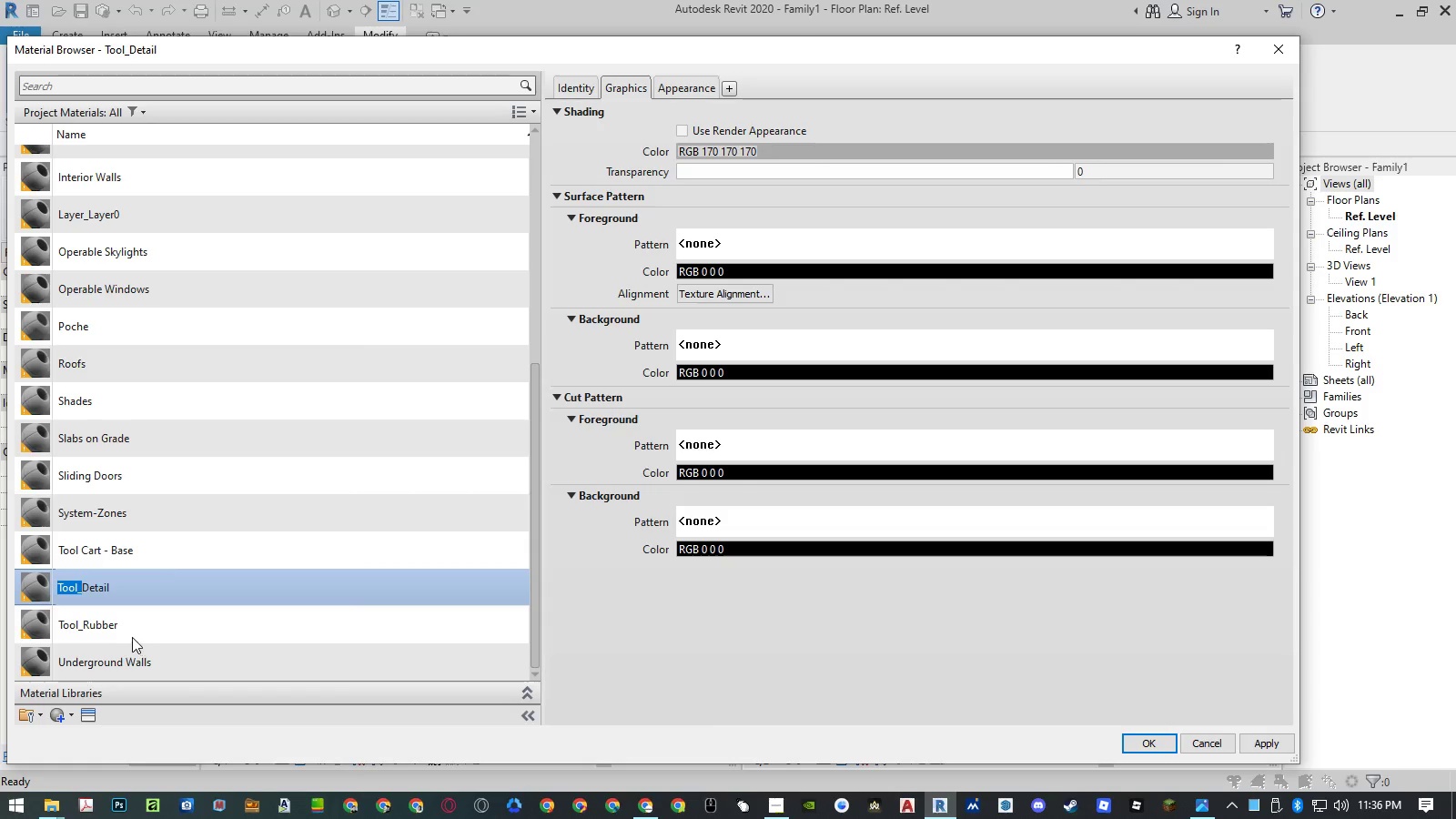 
key(Control+ControlLeft)
 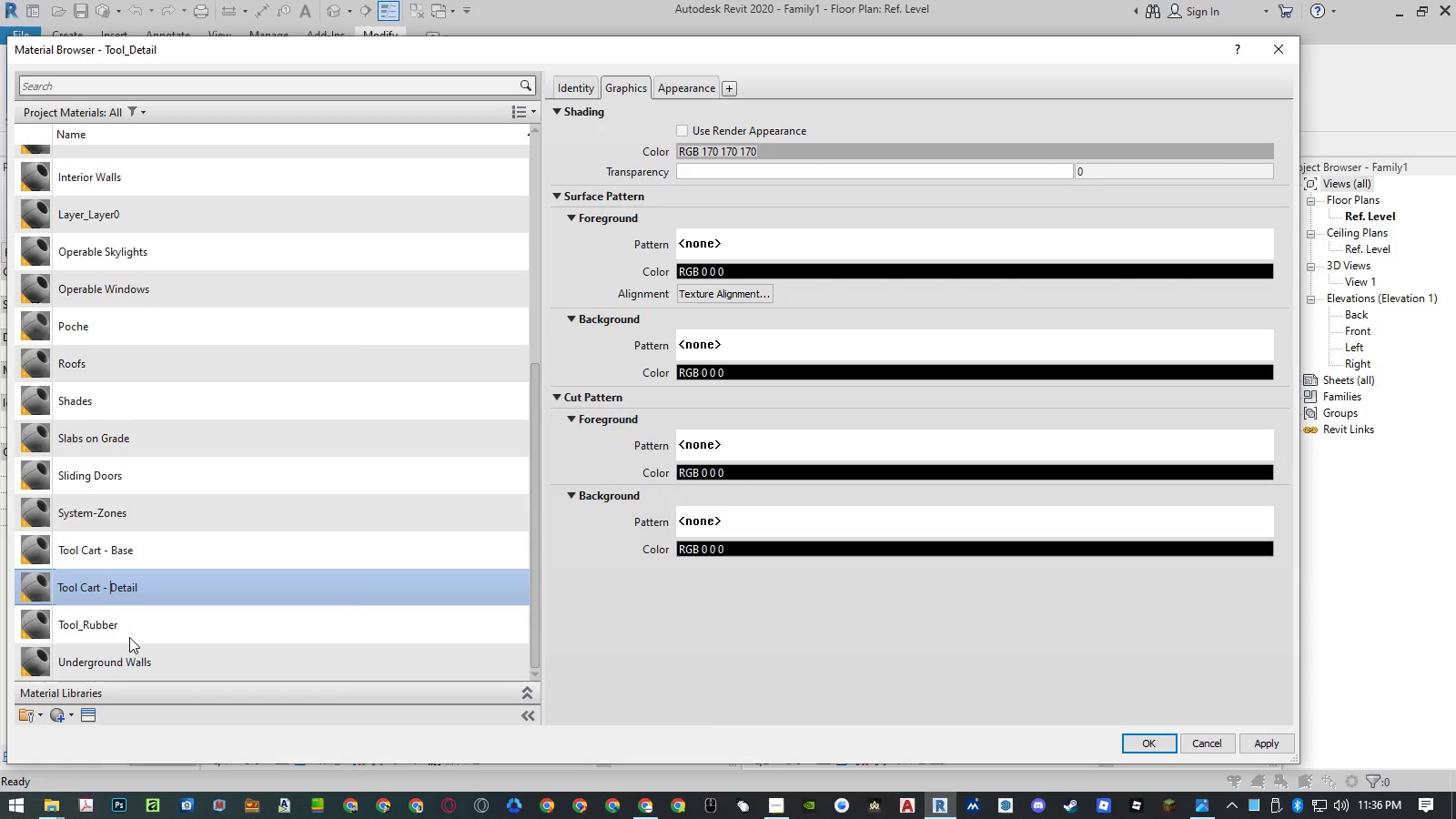 
key(Control+V)
 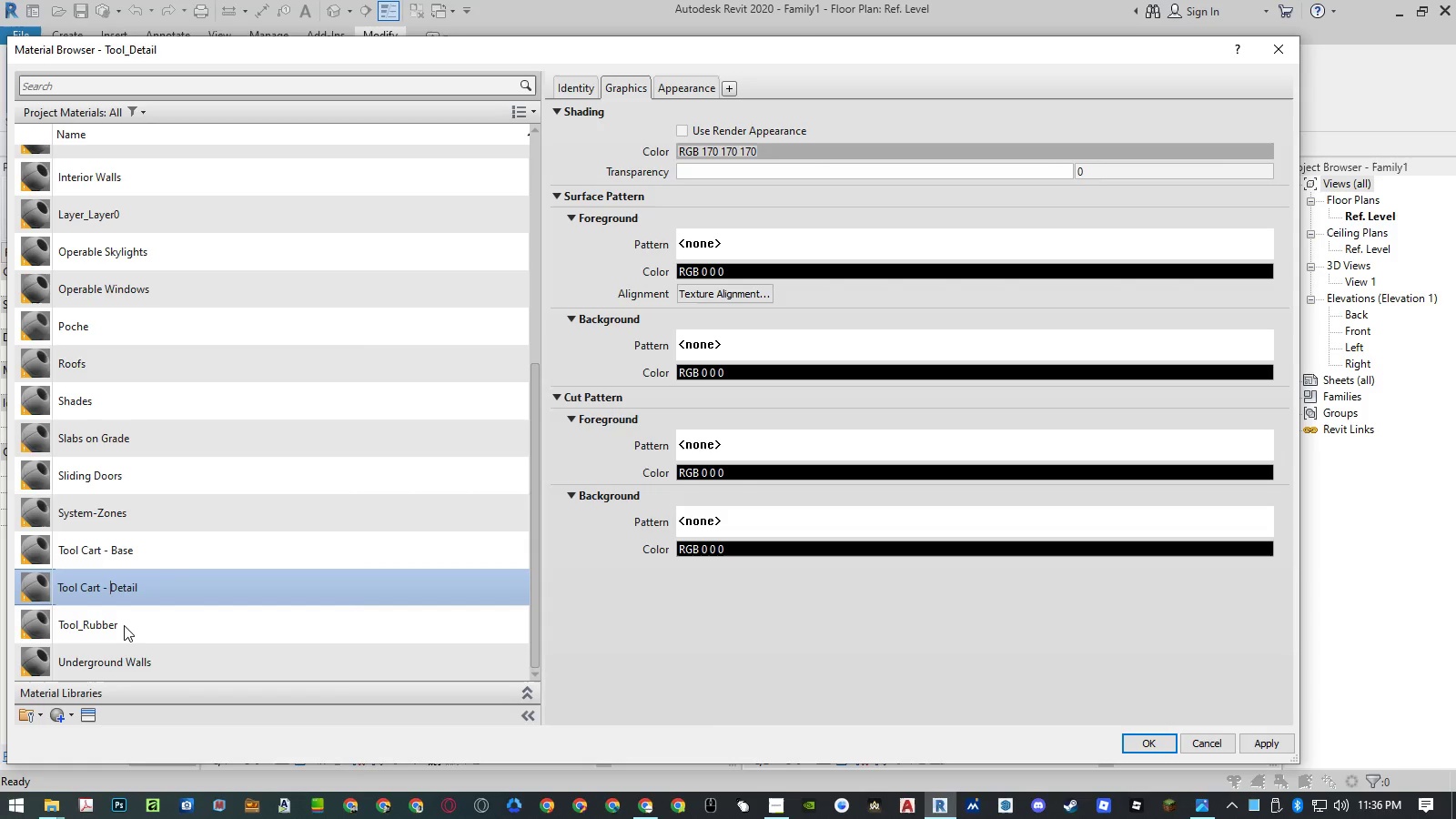 
left_click([124, 625])
 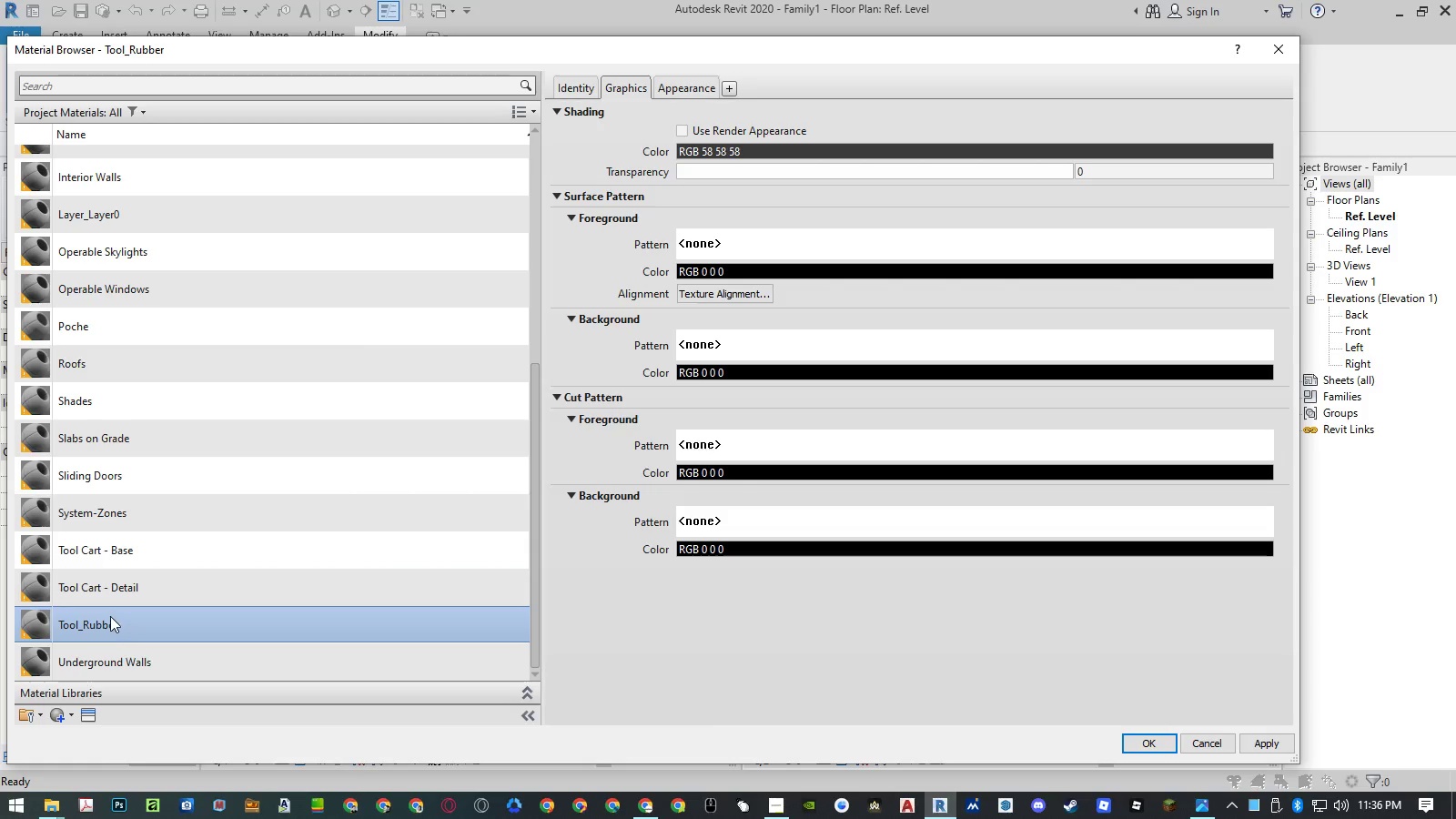 
right_click([110, 616])
 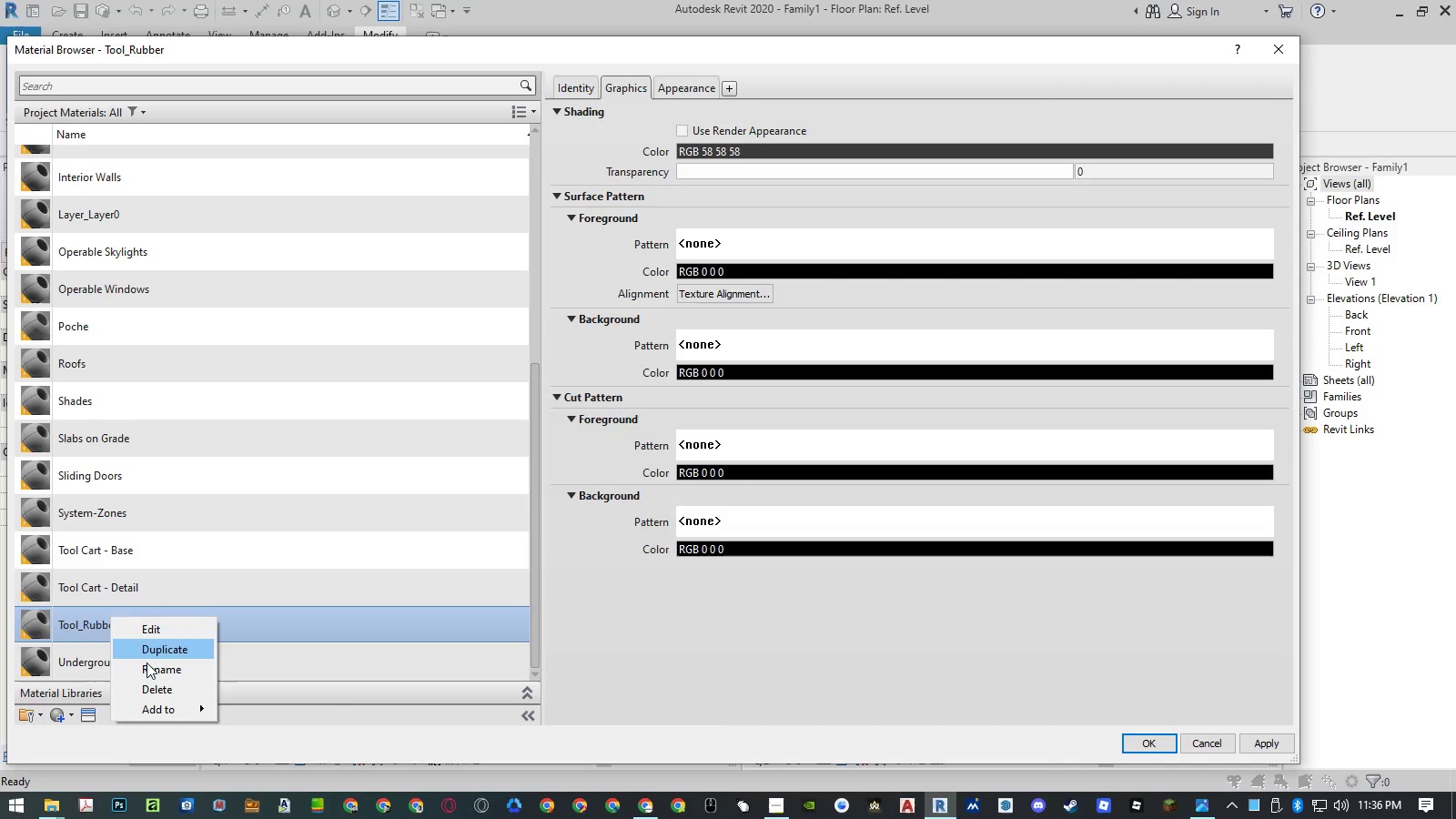 
left_click([149, 667])
 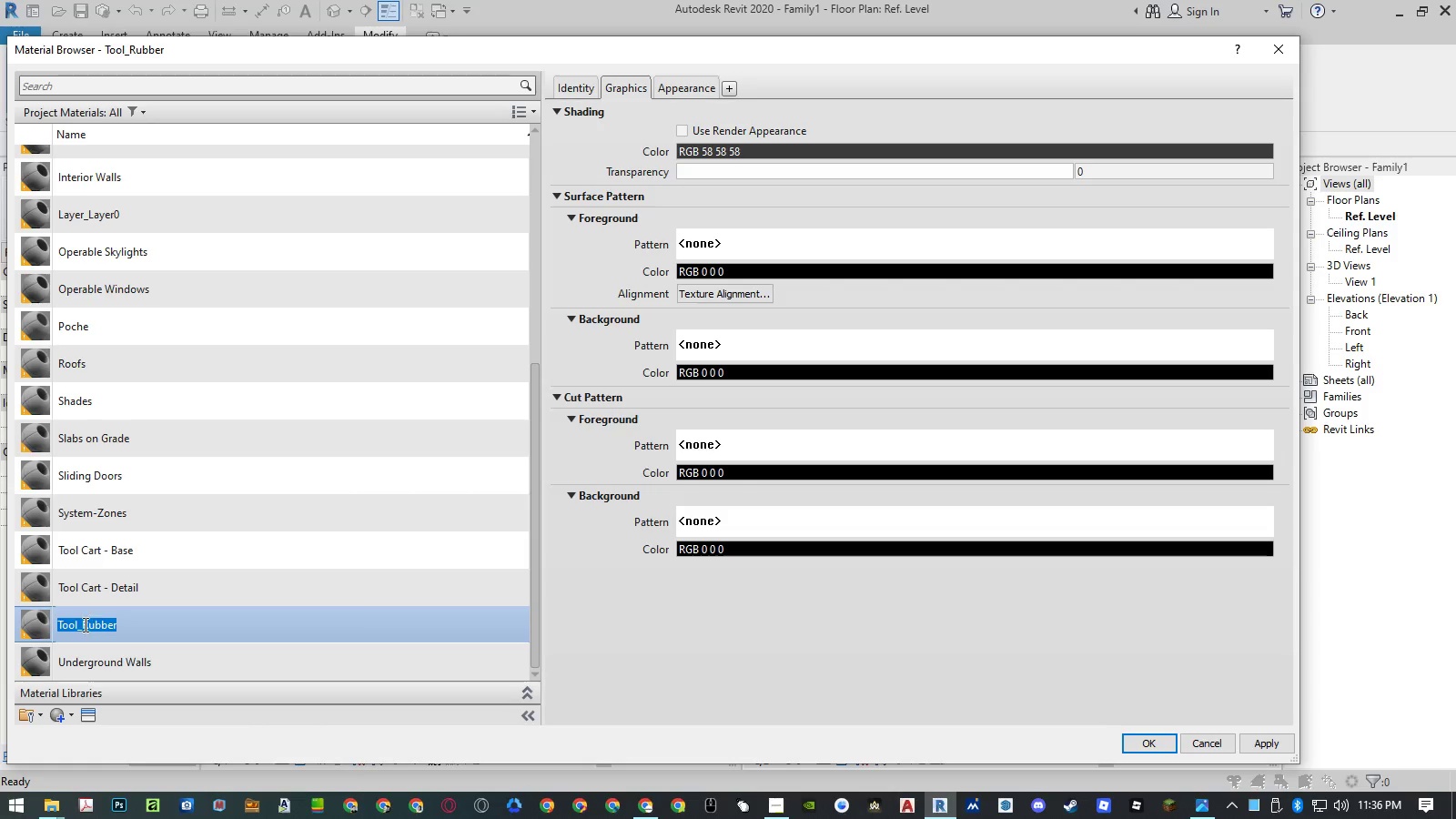 
left_click_drag(start_coordinate=[84, 624], to_coordinate=[0, 617])
 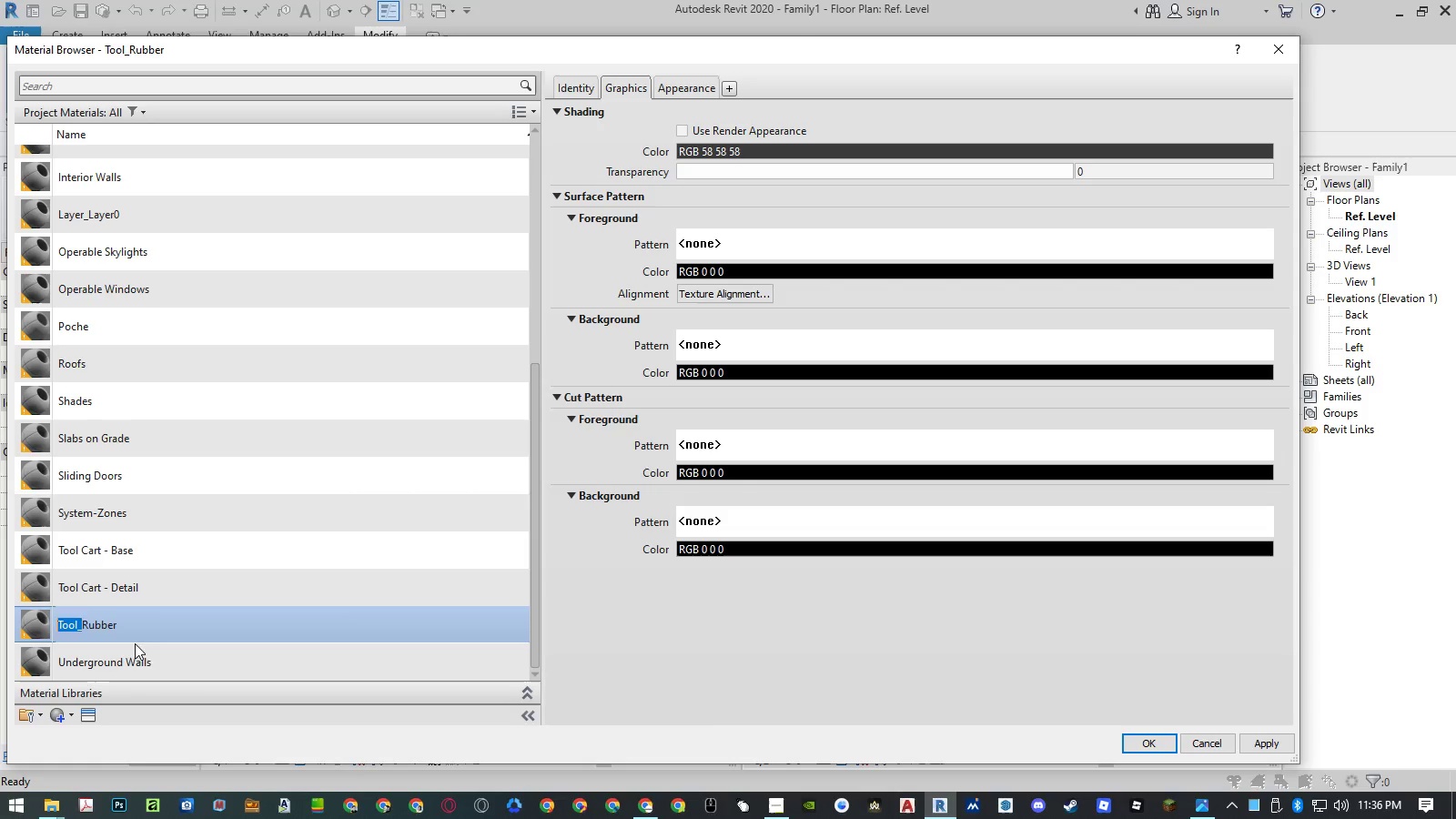 
key(Control+ControlLeft)
 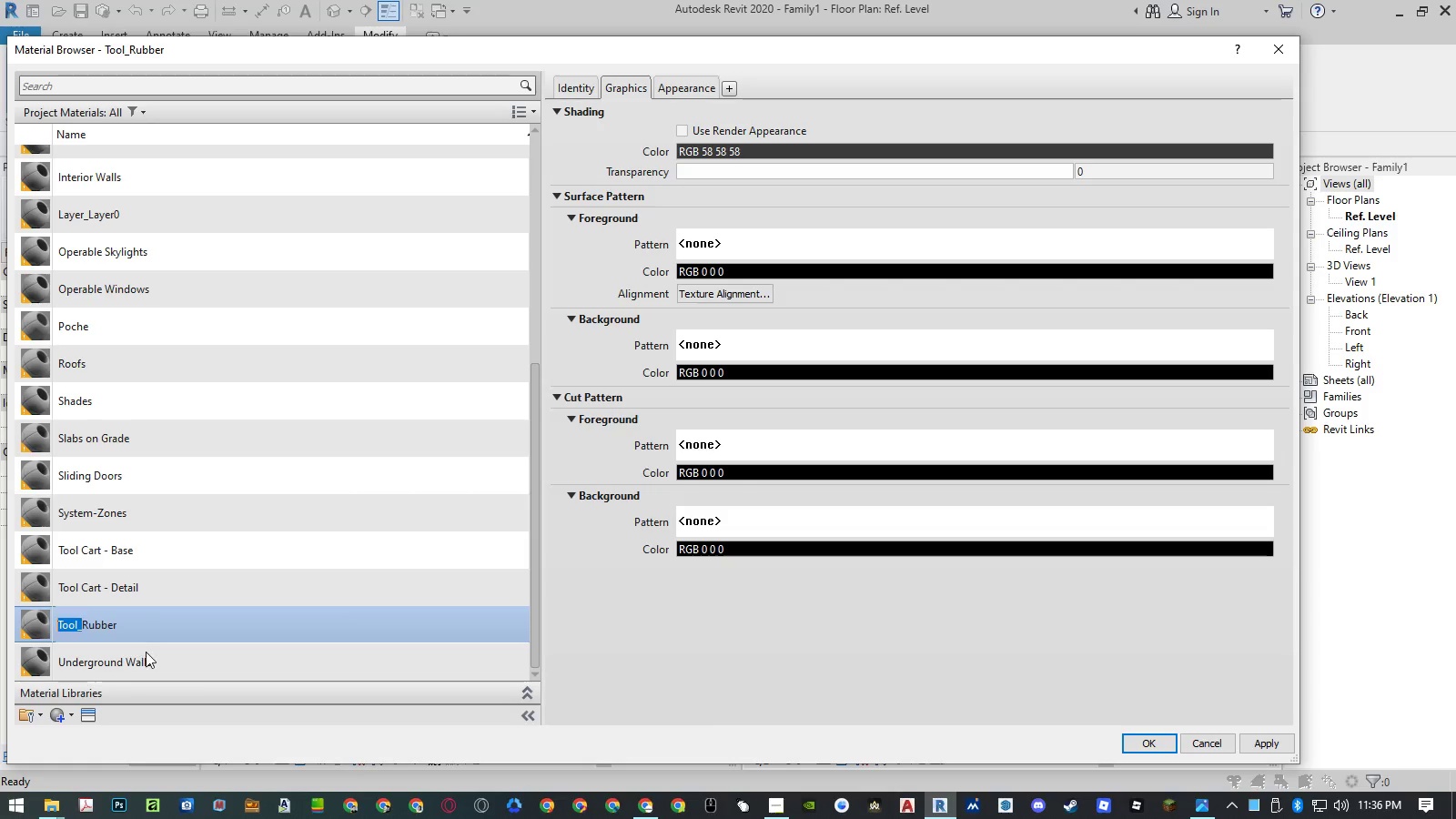 
key(Control+V)
 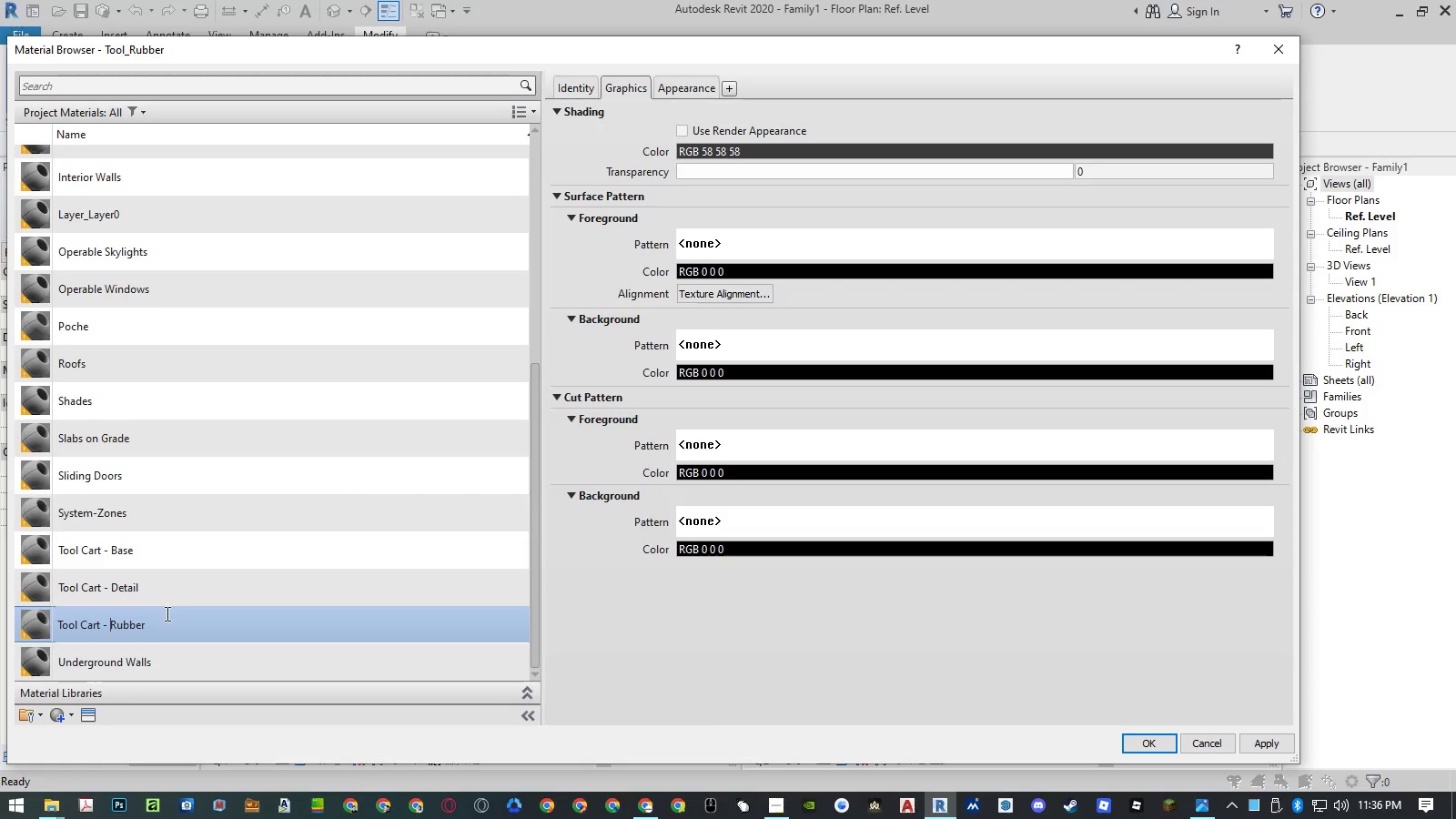 
left_click([168, 606])
 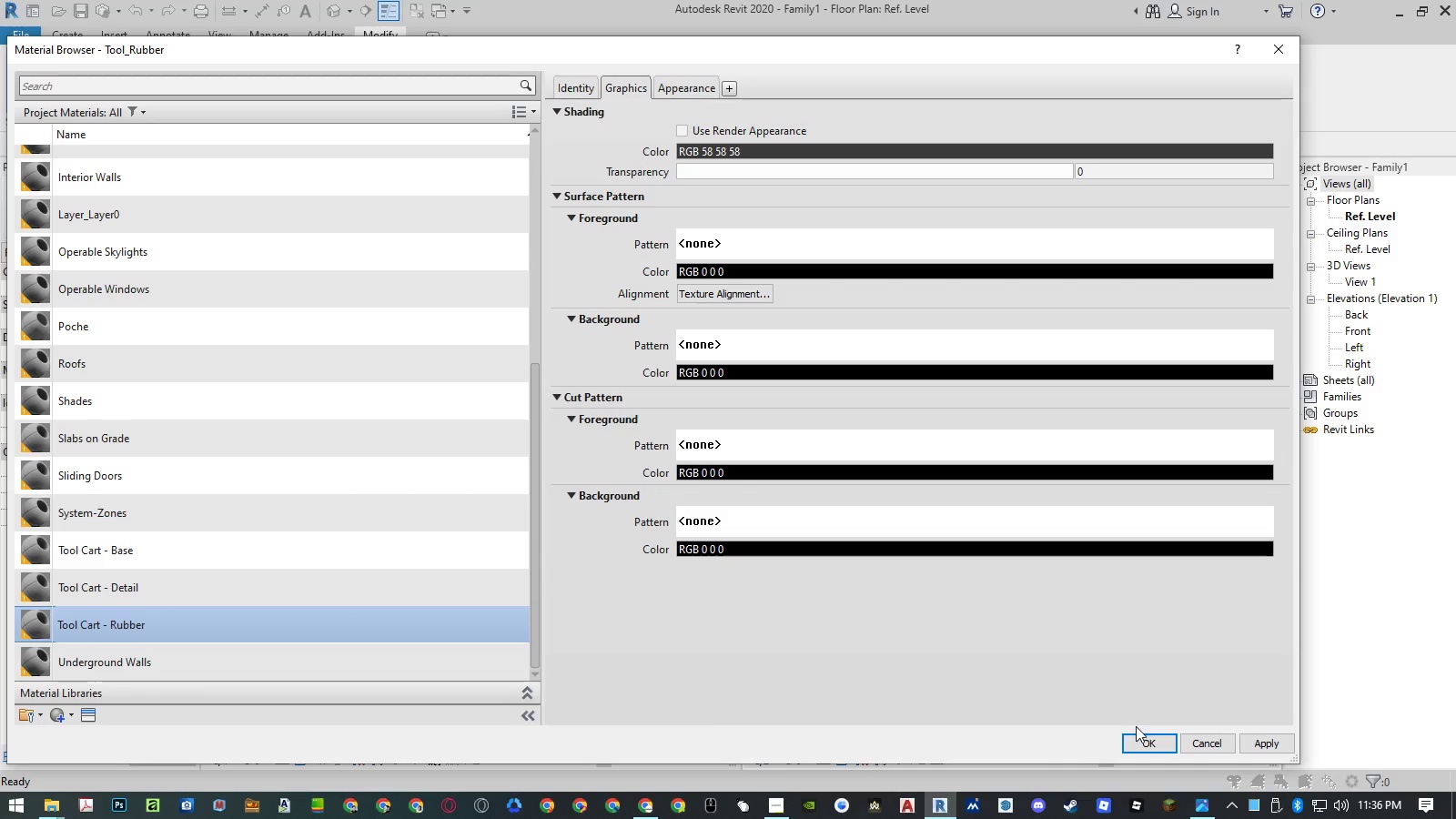 
left_click([359, 560])
 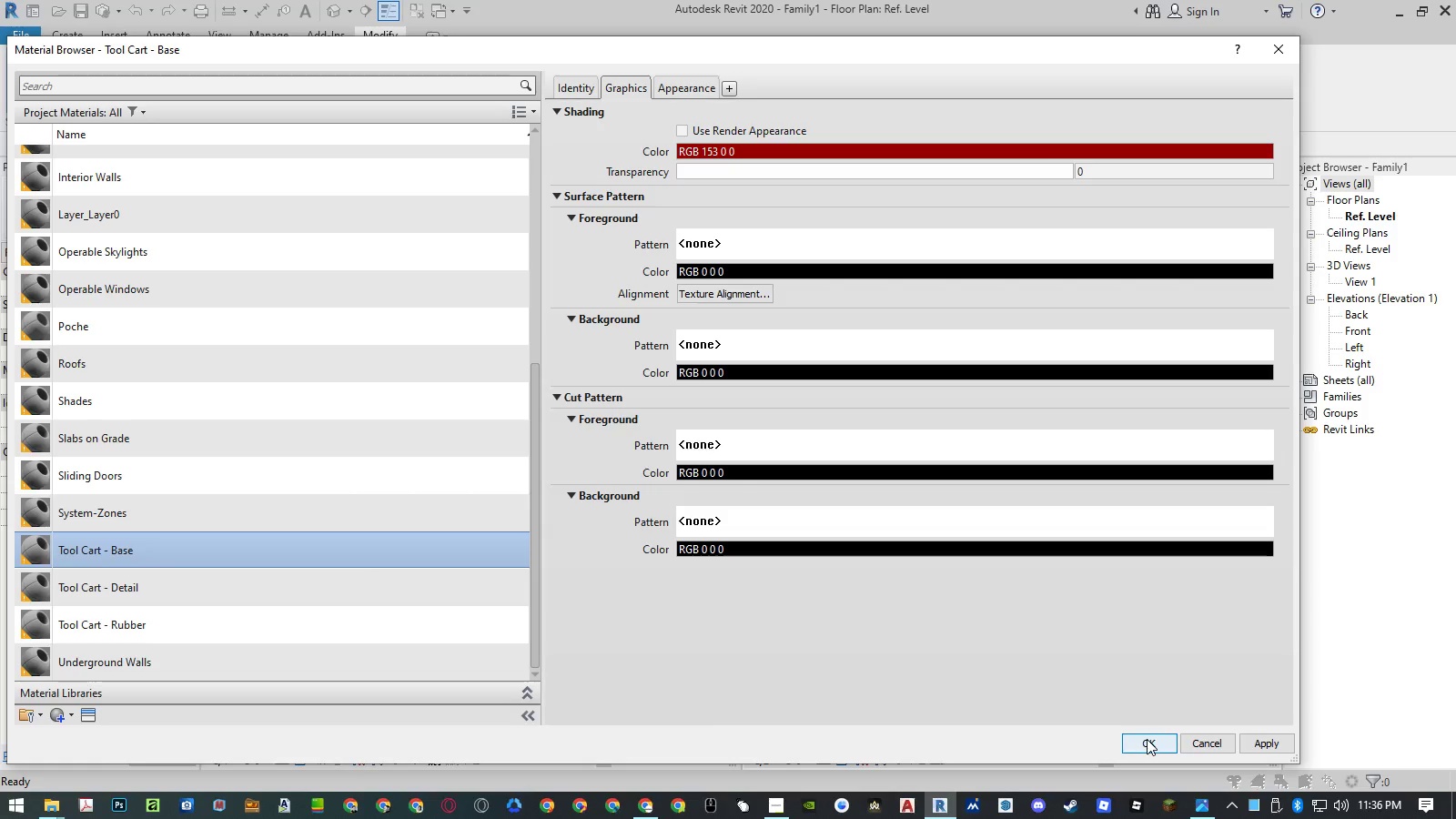 
left_click([1147, 739])
 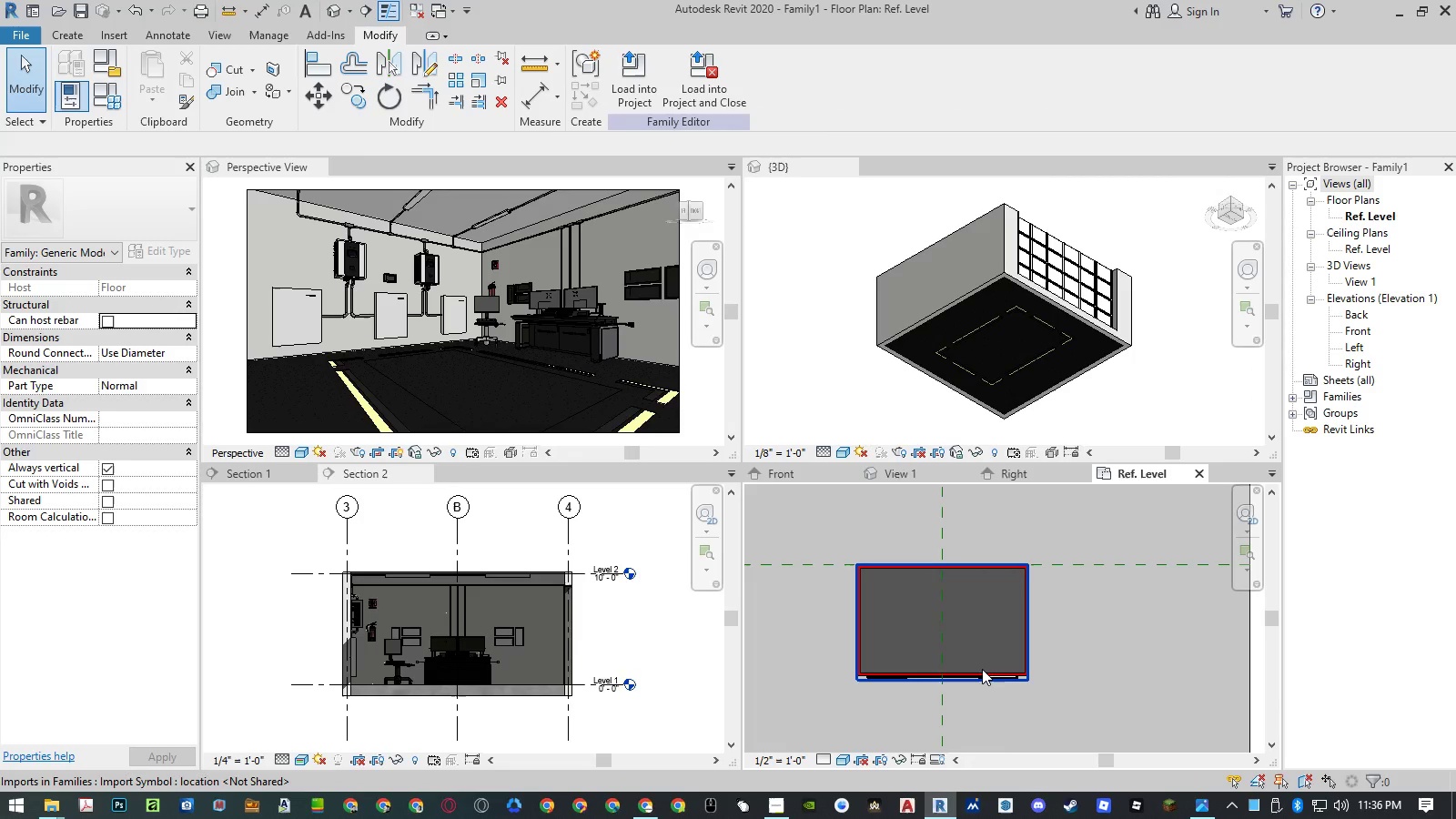 
left_click_drag(start_coordinate=[982, 669], to_coordinate=[195, 337])
 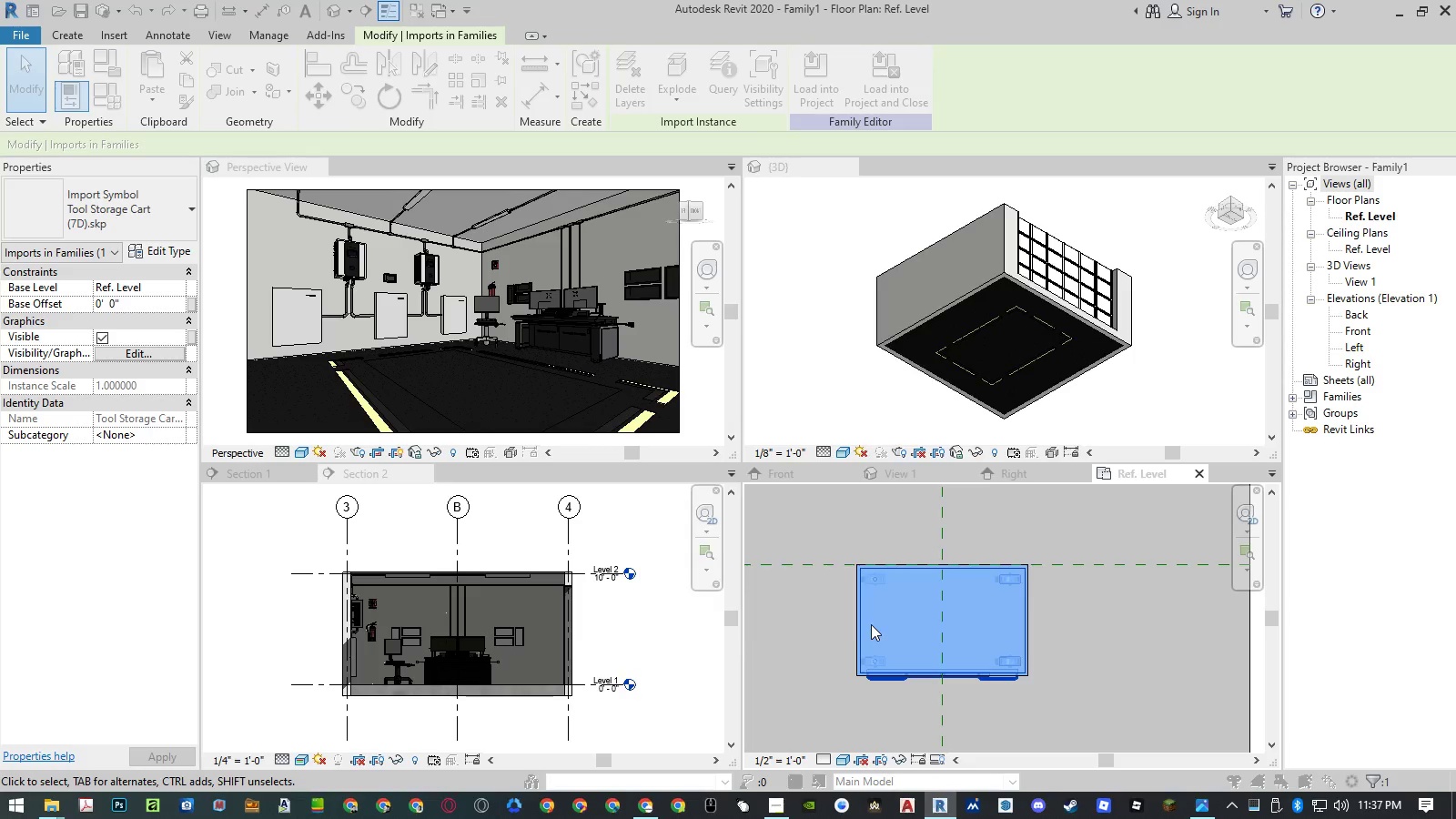 
left_click([195, 337])
 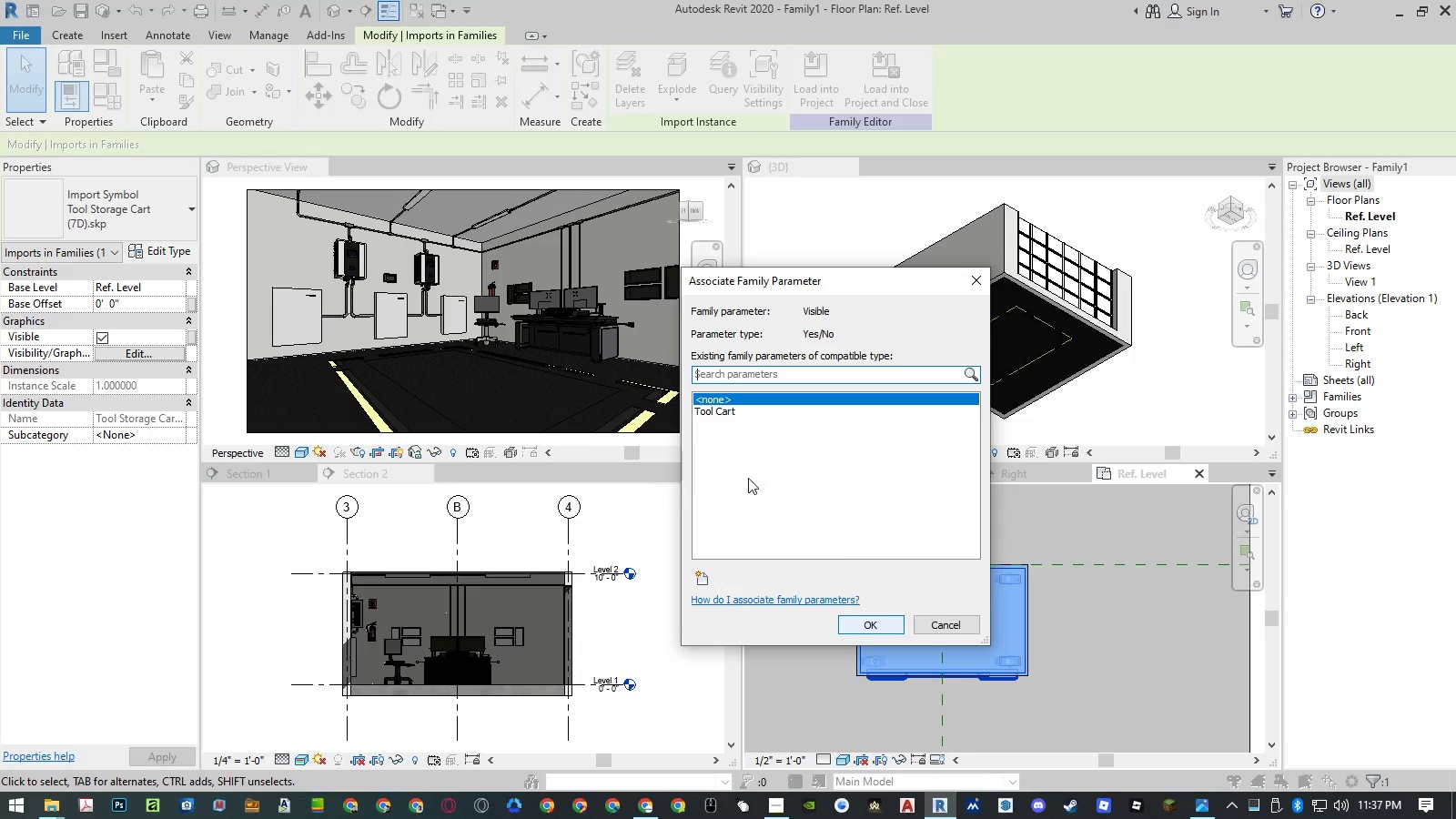 
left_click([719, 415])
 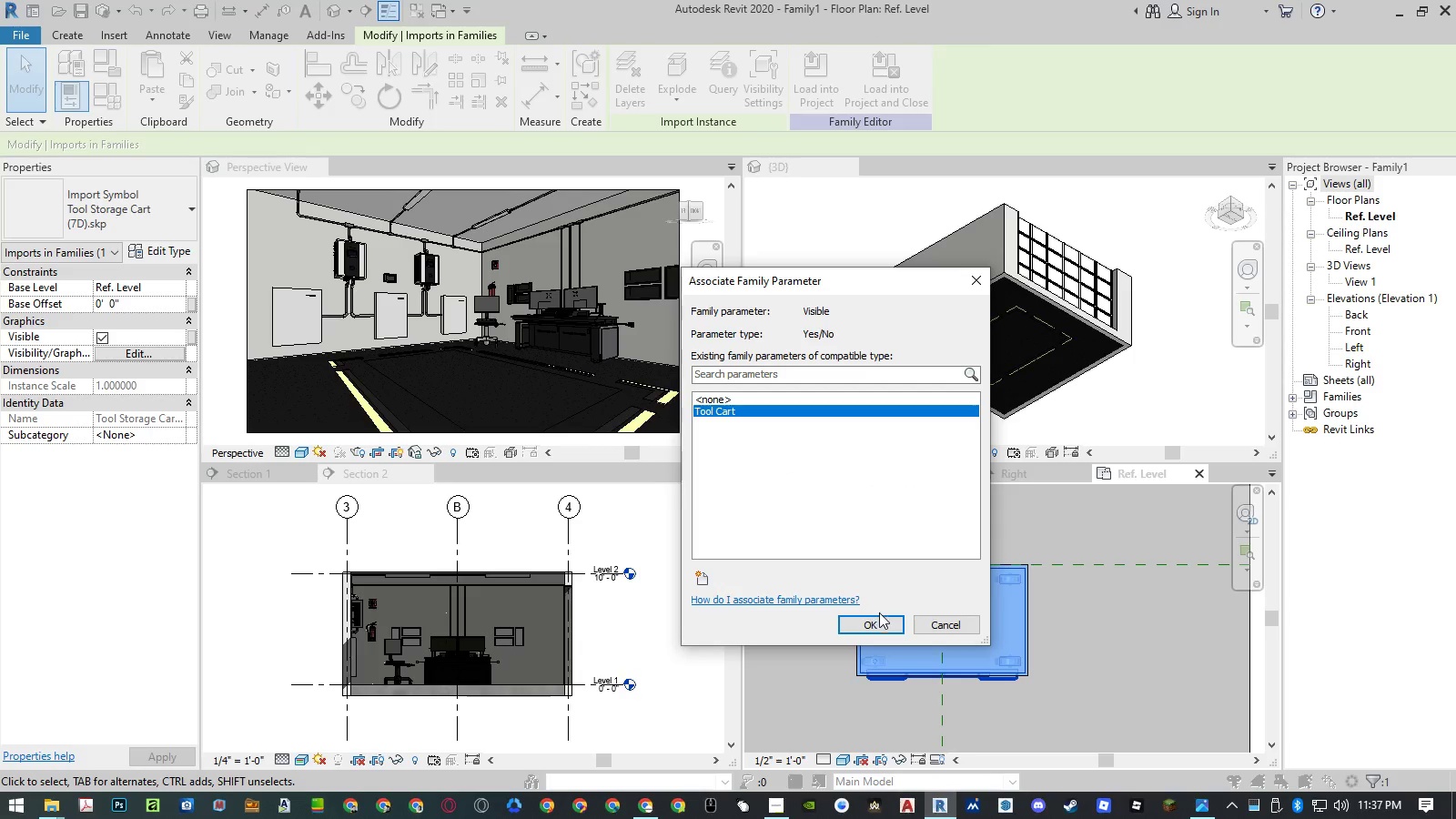 
left_click([876, 622])
 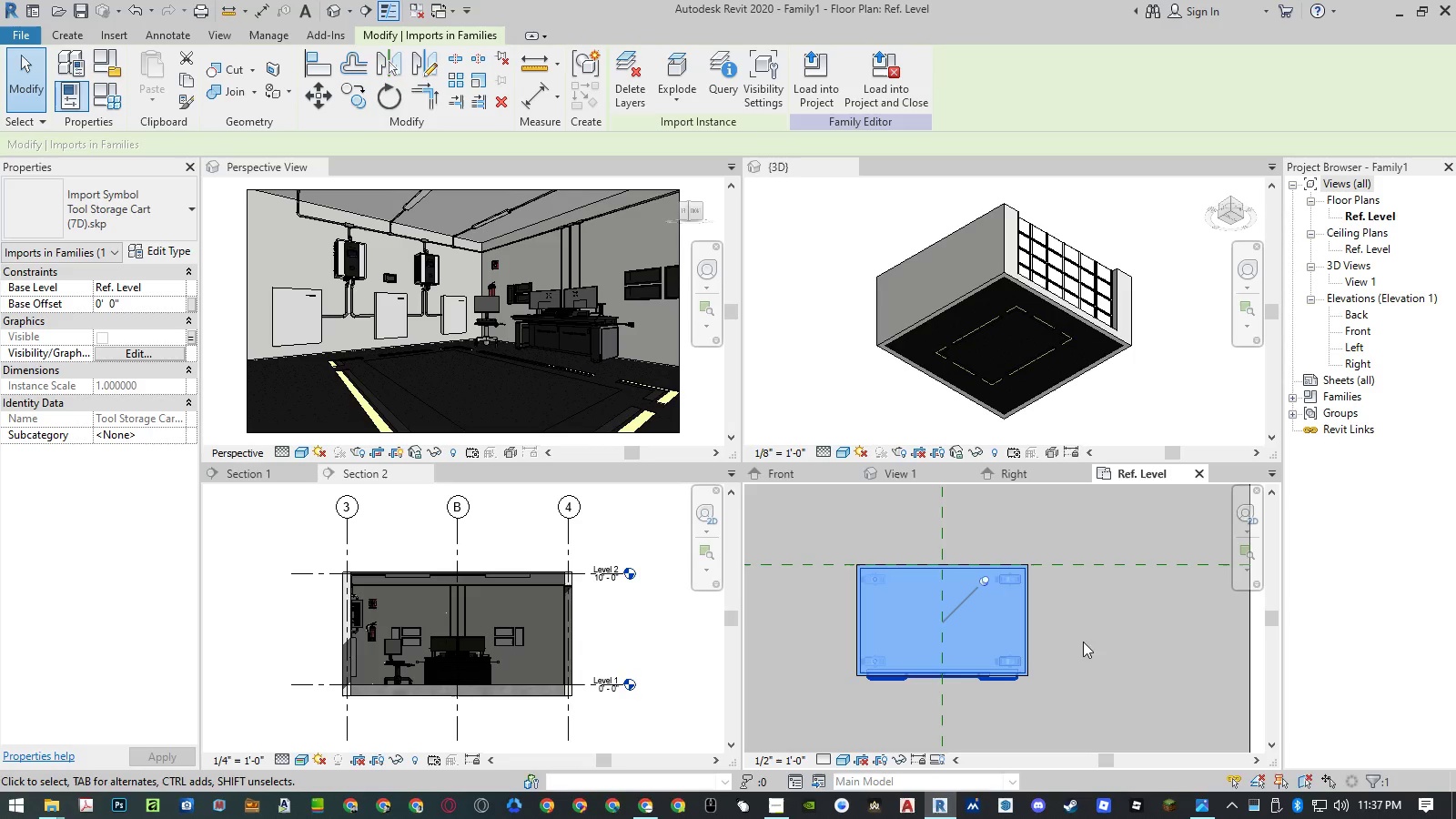 
left_click([1098, 637])
 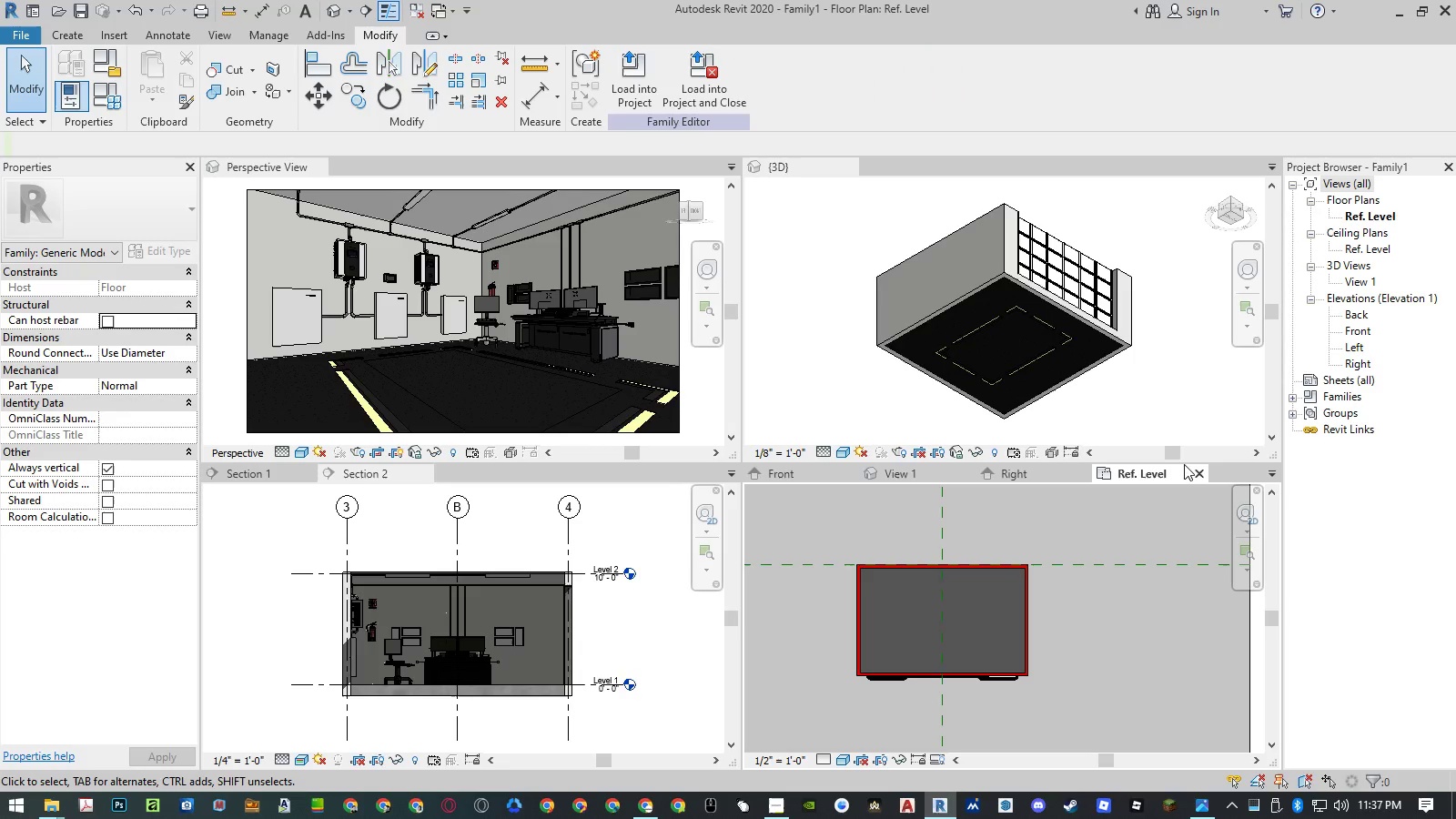 
left_click([1198, 470])
 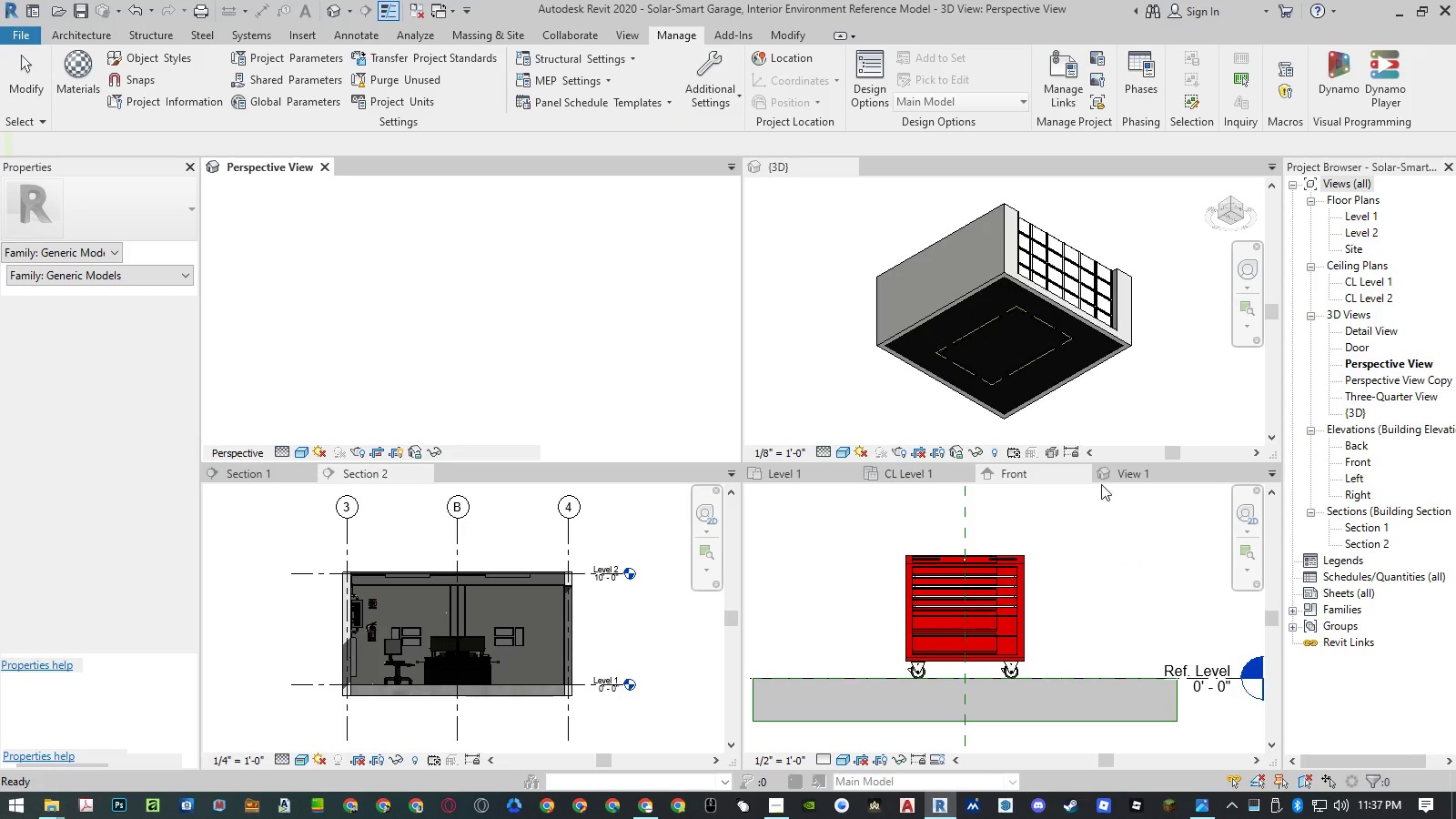 
left_click_drag(start_coordinate=[1087, 470], to_coordinate=[266, 671])
 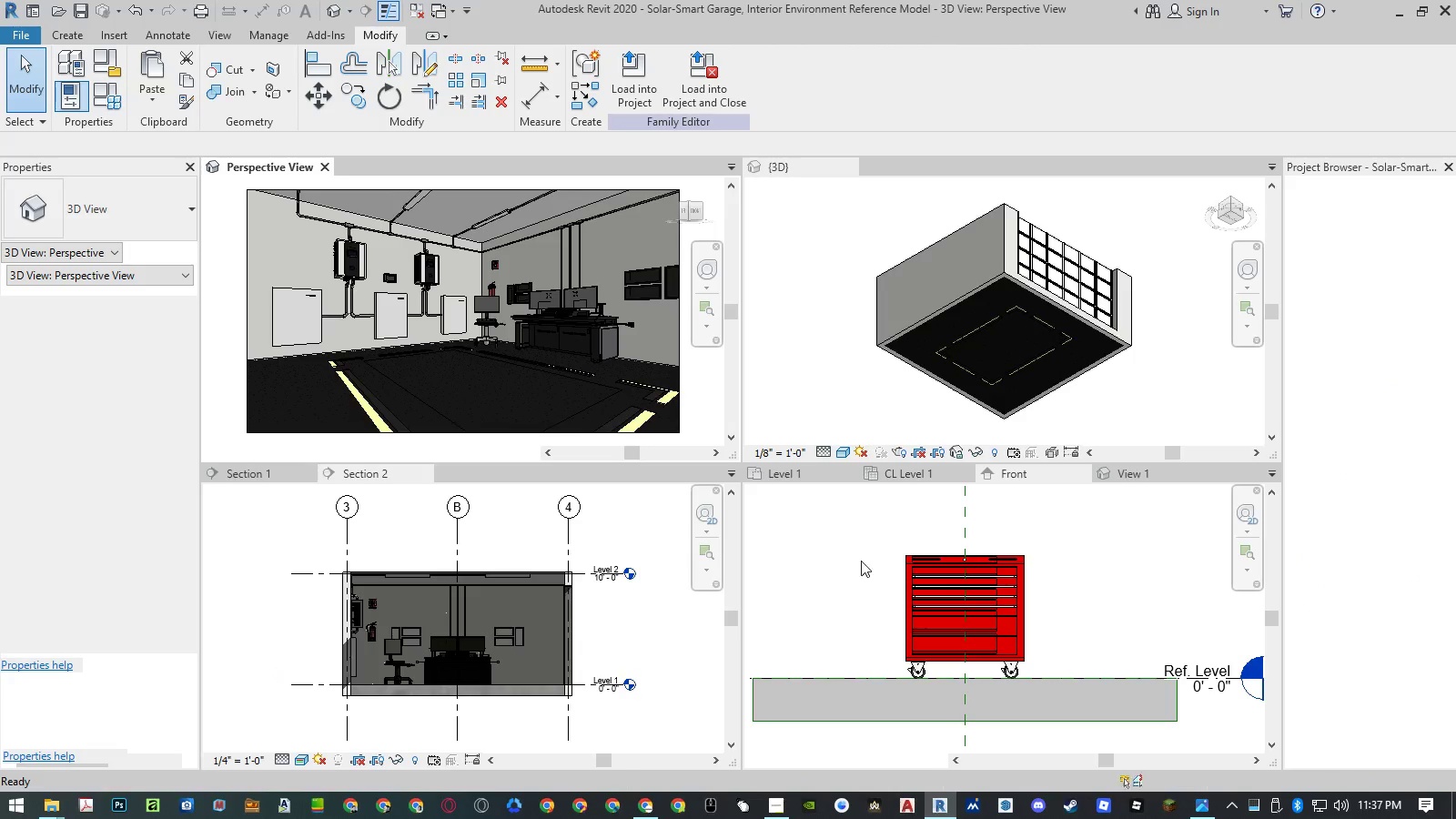 
mouse_move([1122, 489])
 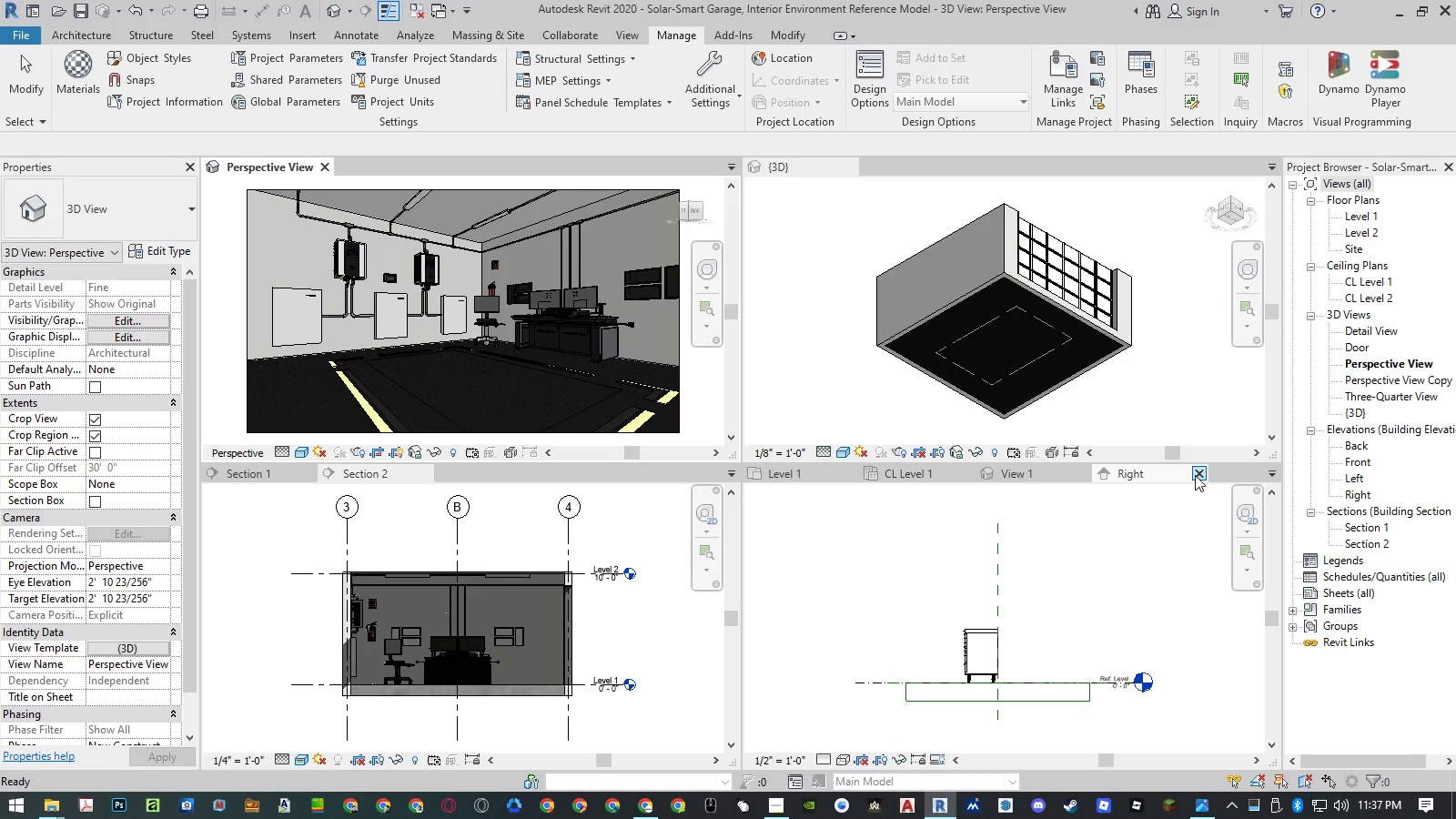 
left_click_drag(start_coordinate=[1195, 475], to_coordinate=[266, 671])
 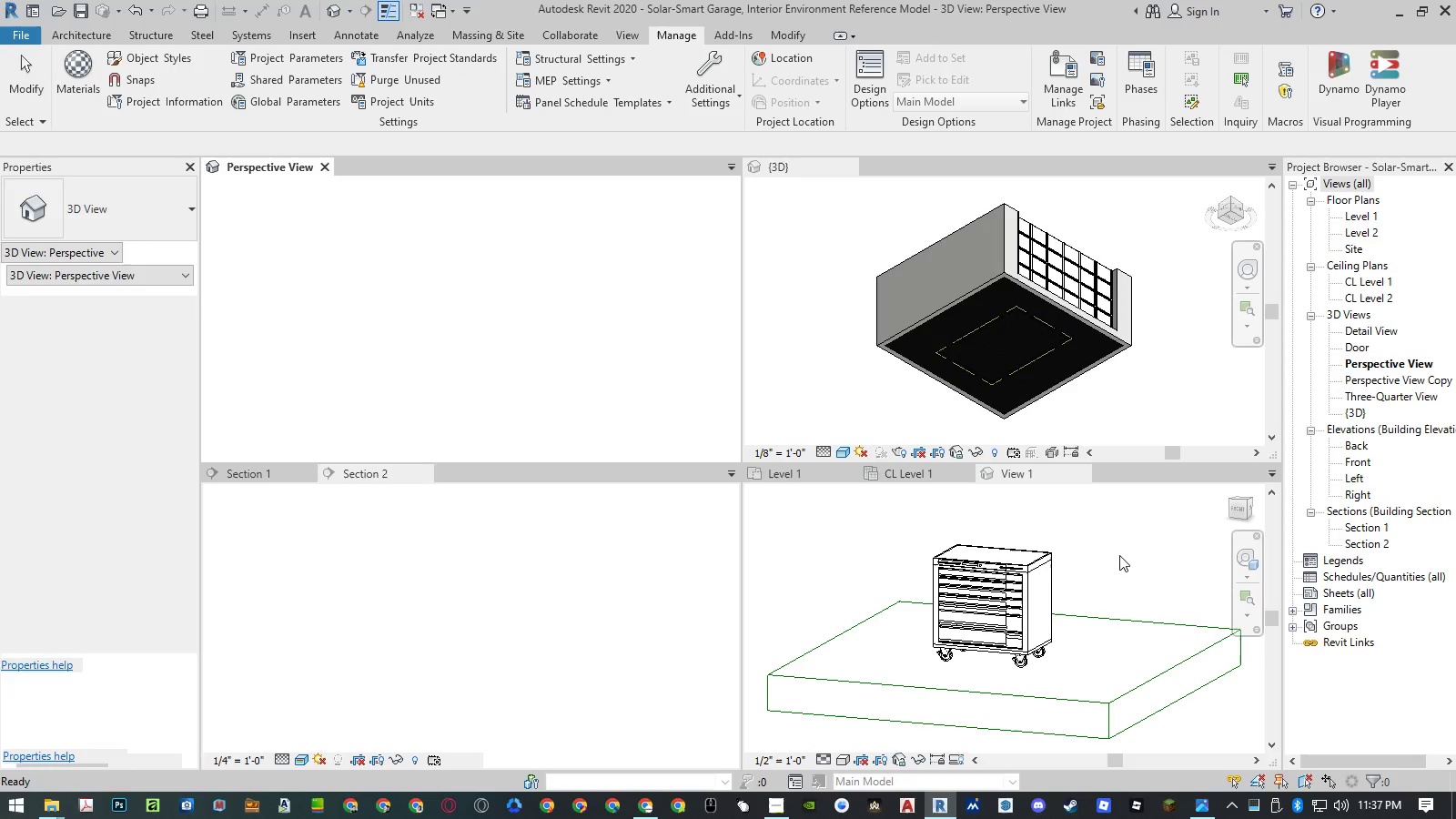 
left_click_drag(start_coordinate=[1247, 500], to_coordinate=[266, 671])
 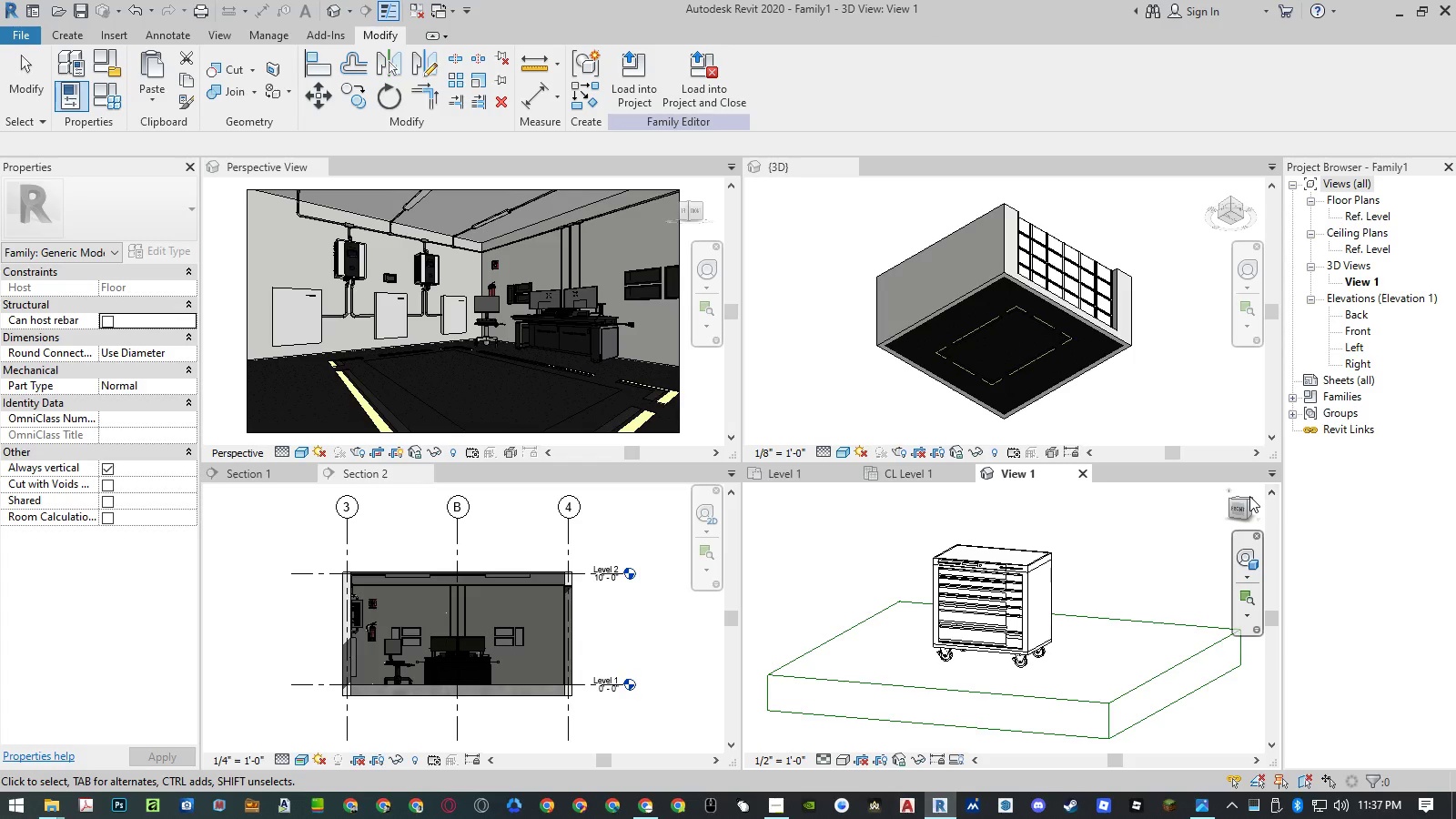 
left_click([1246, 502])
 